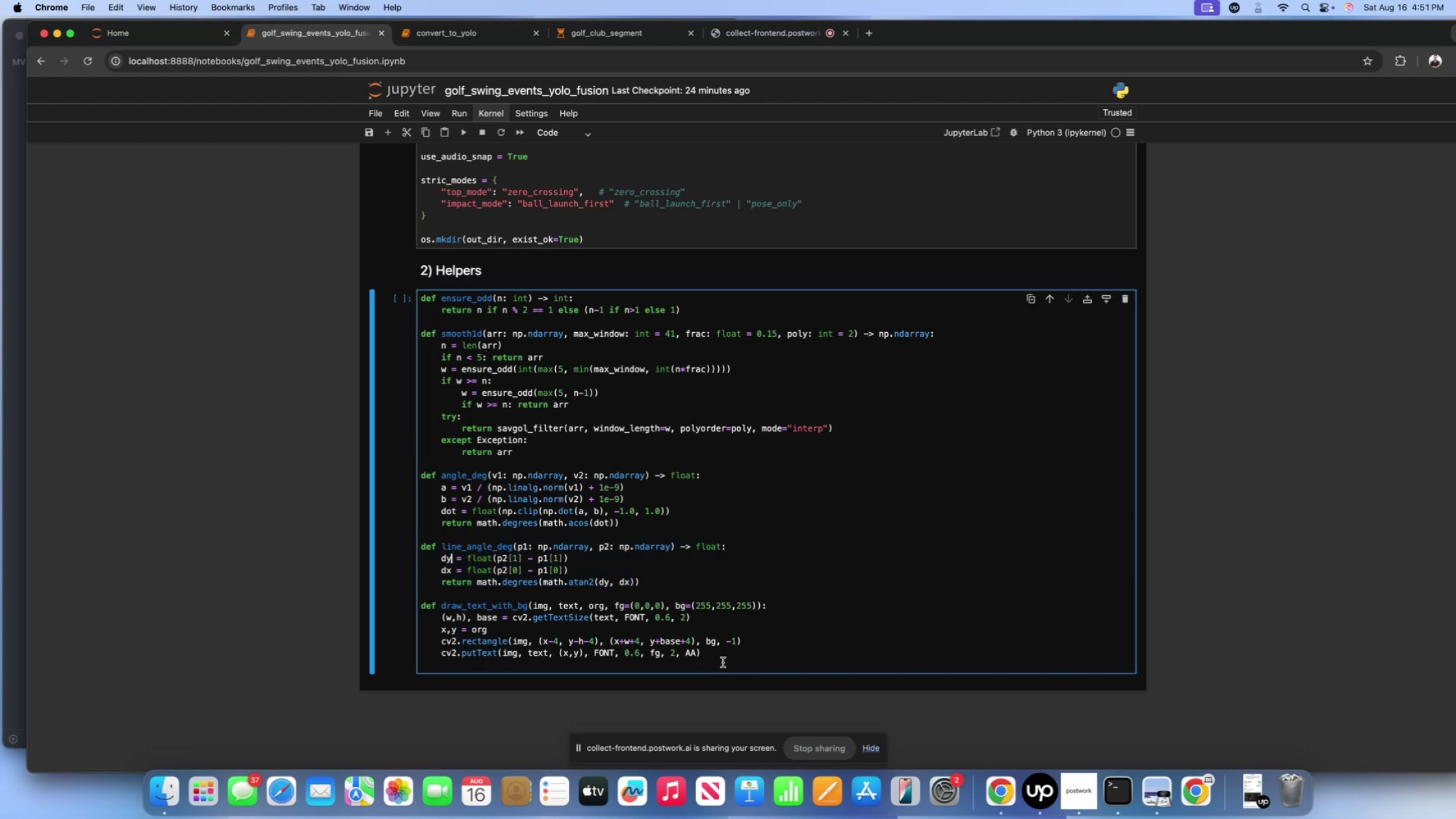 
left_click_drag(start_coordinate=[716, 656], to_coordinate=[422, 602])
 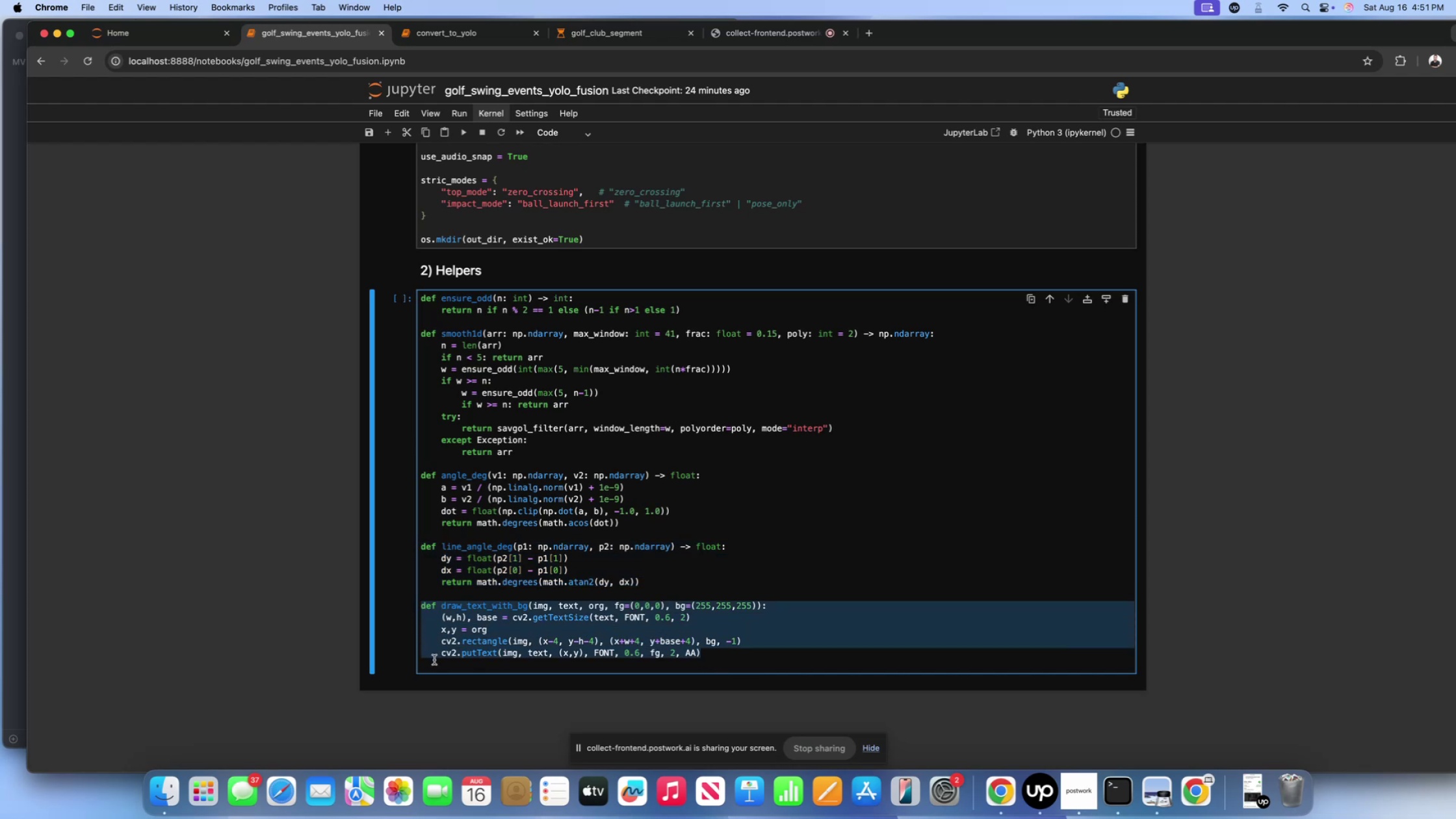 
left_click([434, 660])
 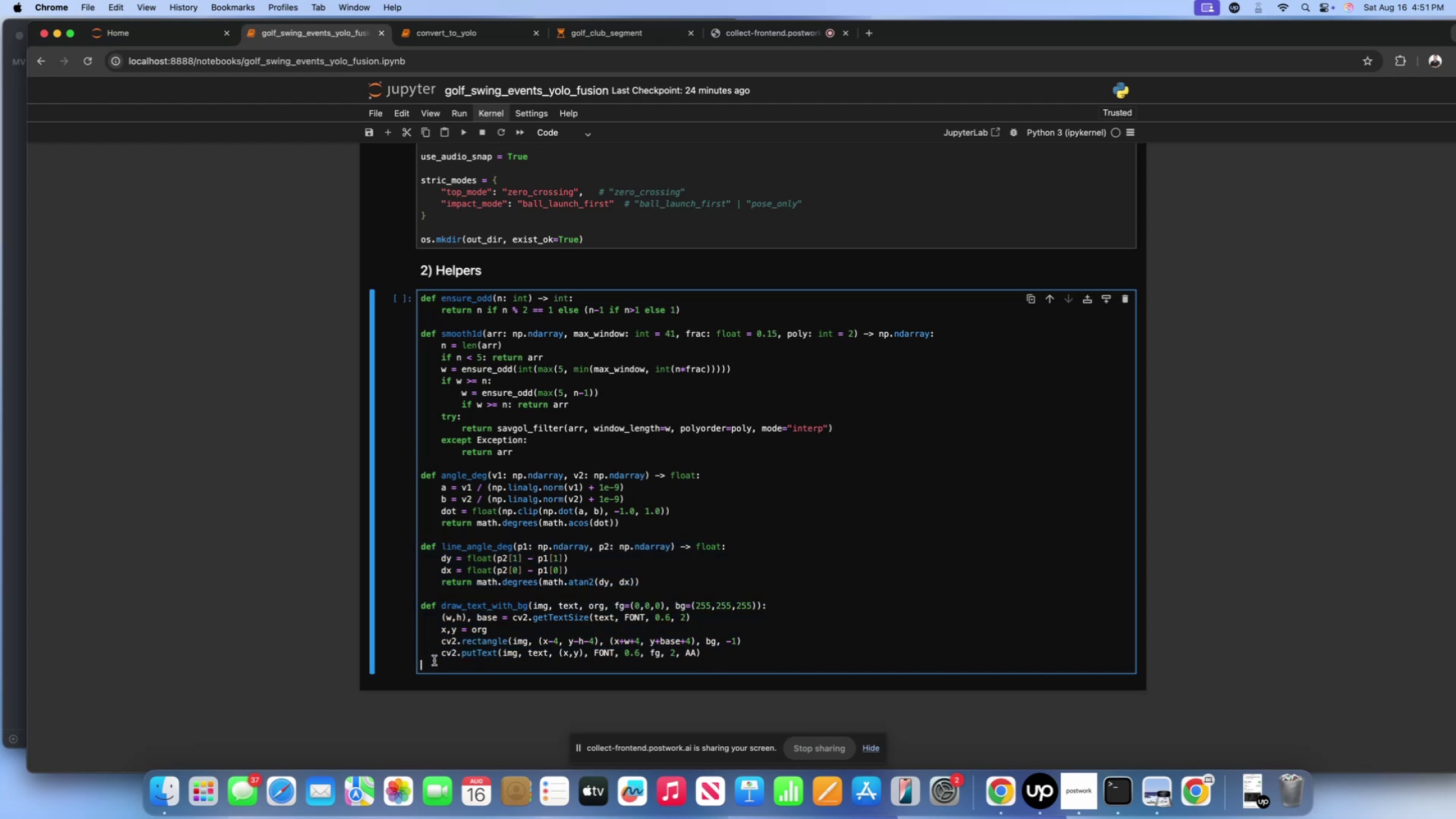 
key(Backspace)
 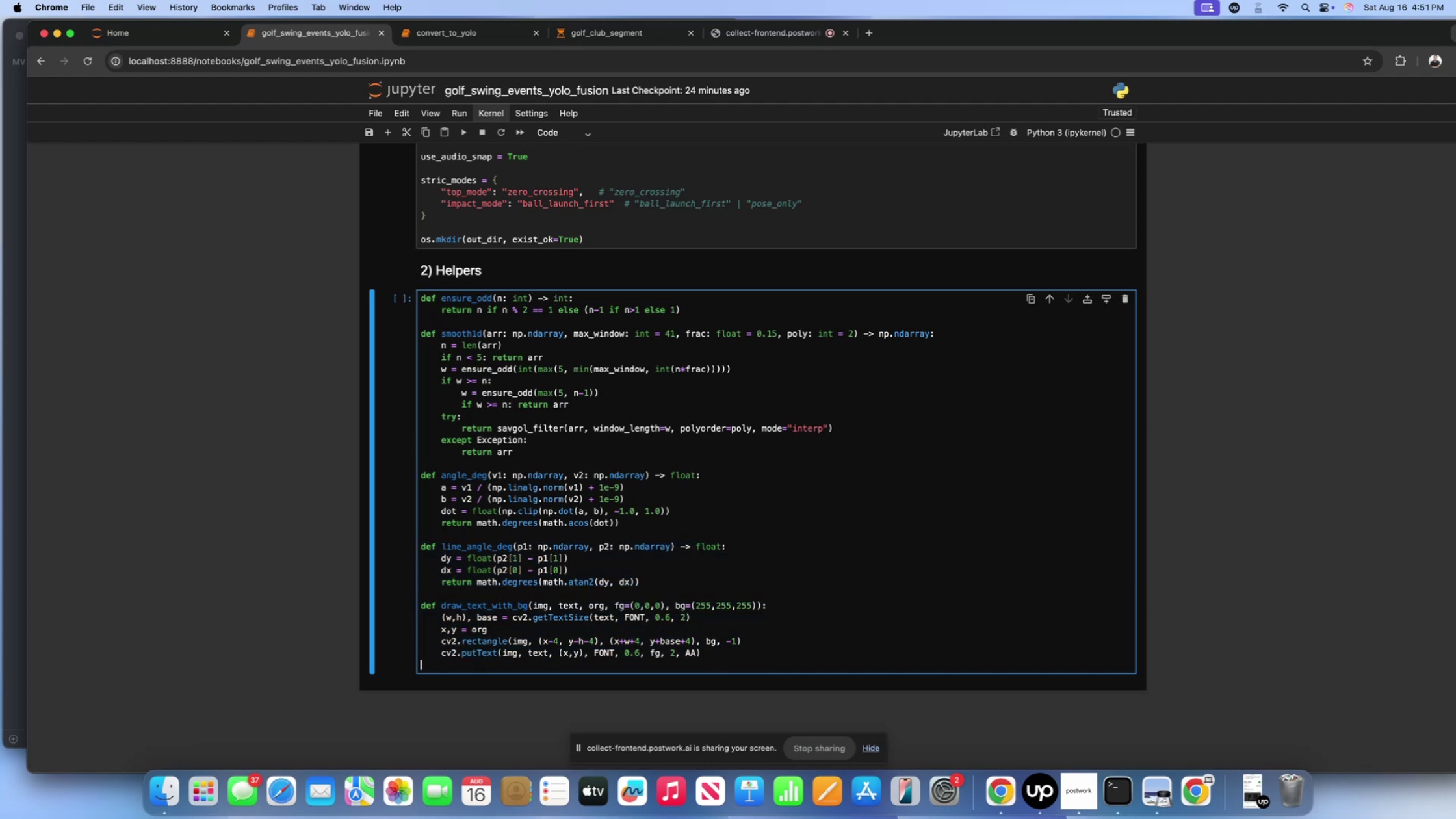 
key(Shift+ShiftLeft)
 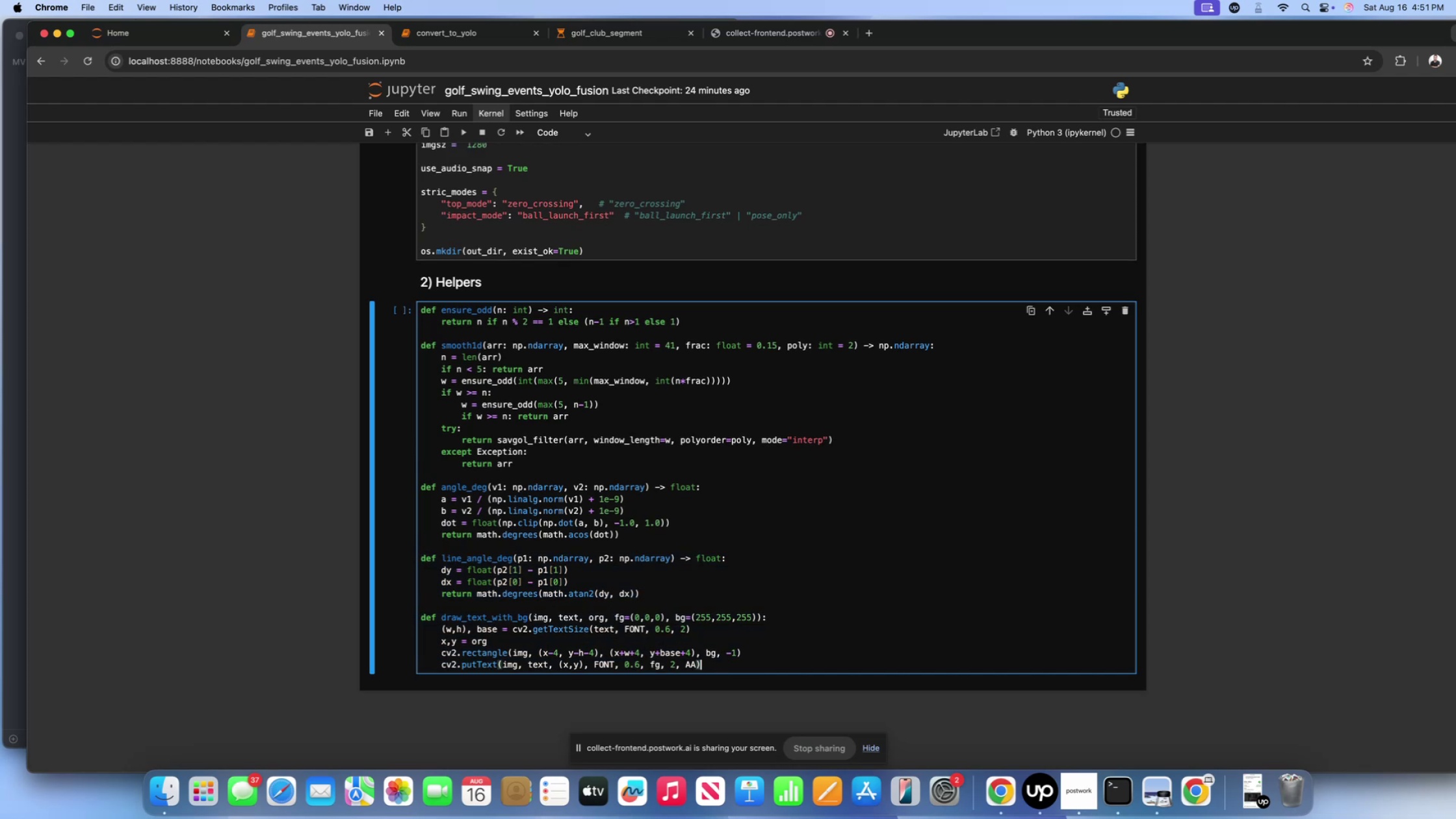 
key(Shift+Enter)
 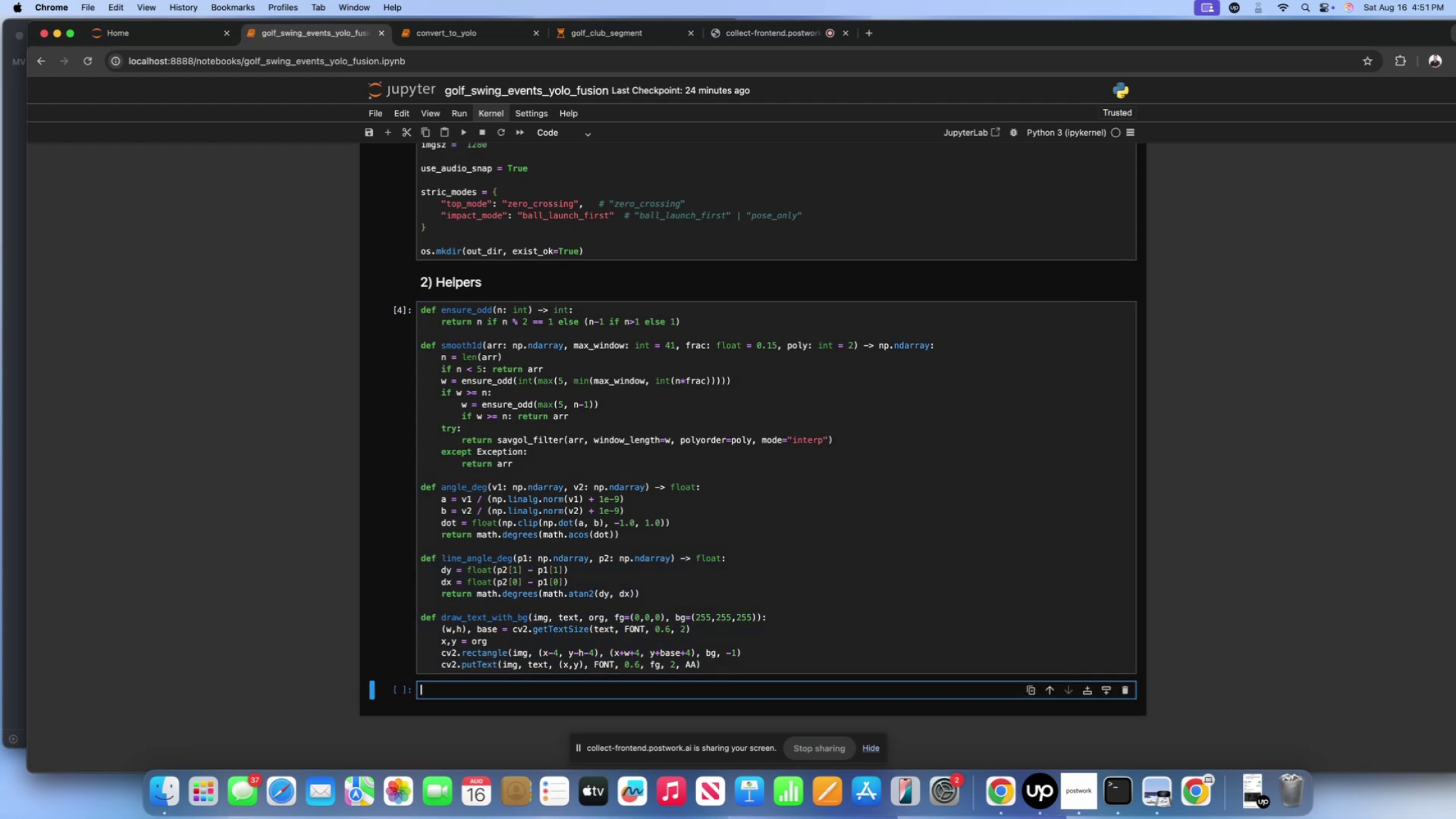 
scroll: coordinate [555, 541], scroll_direction: down, amount: 29.0
 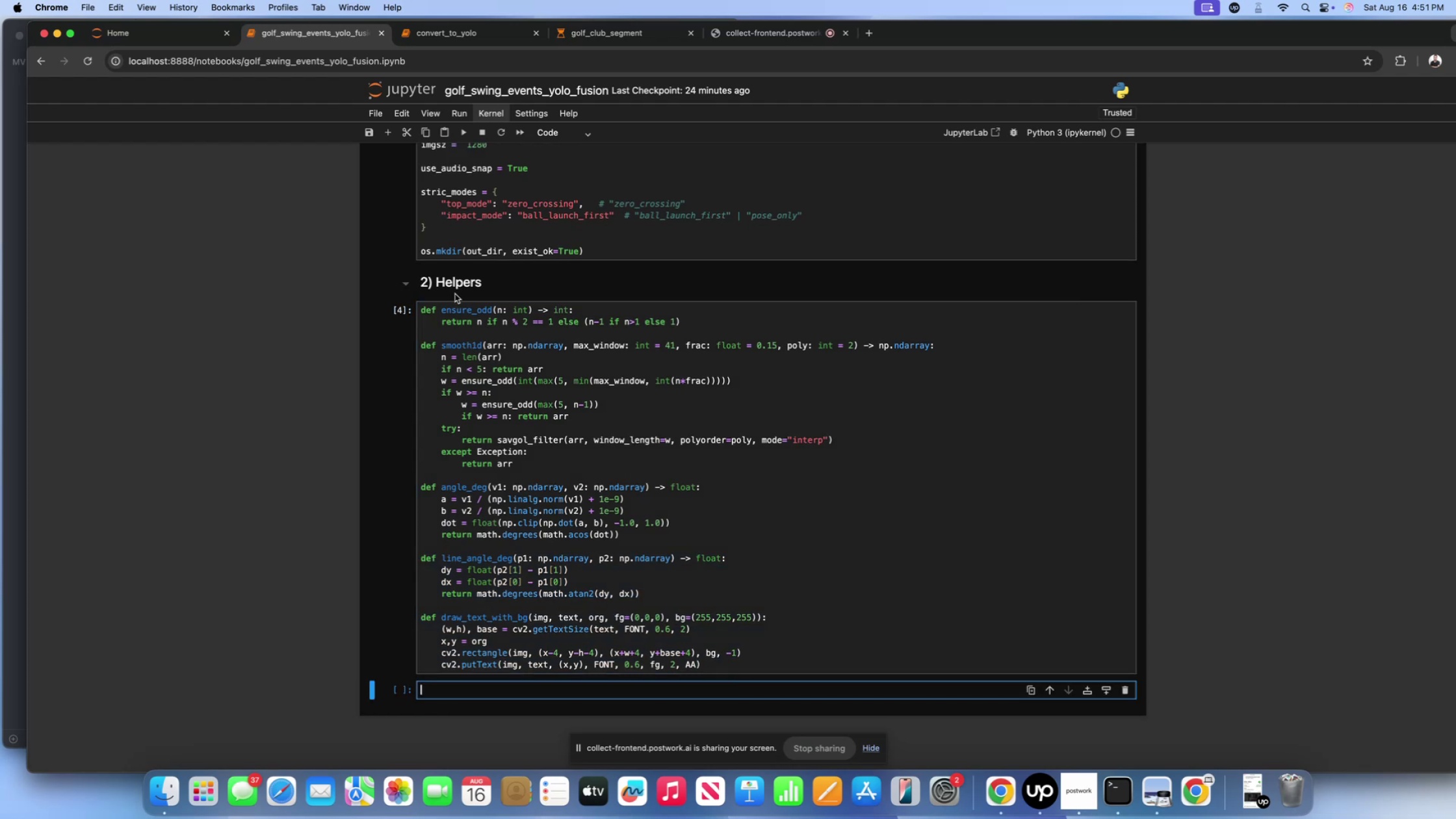 
double_click([456, 288])
 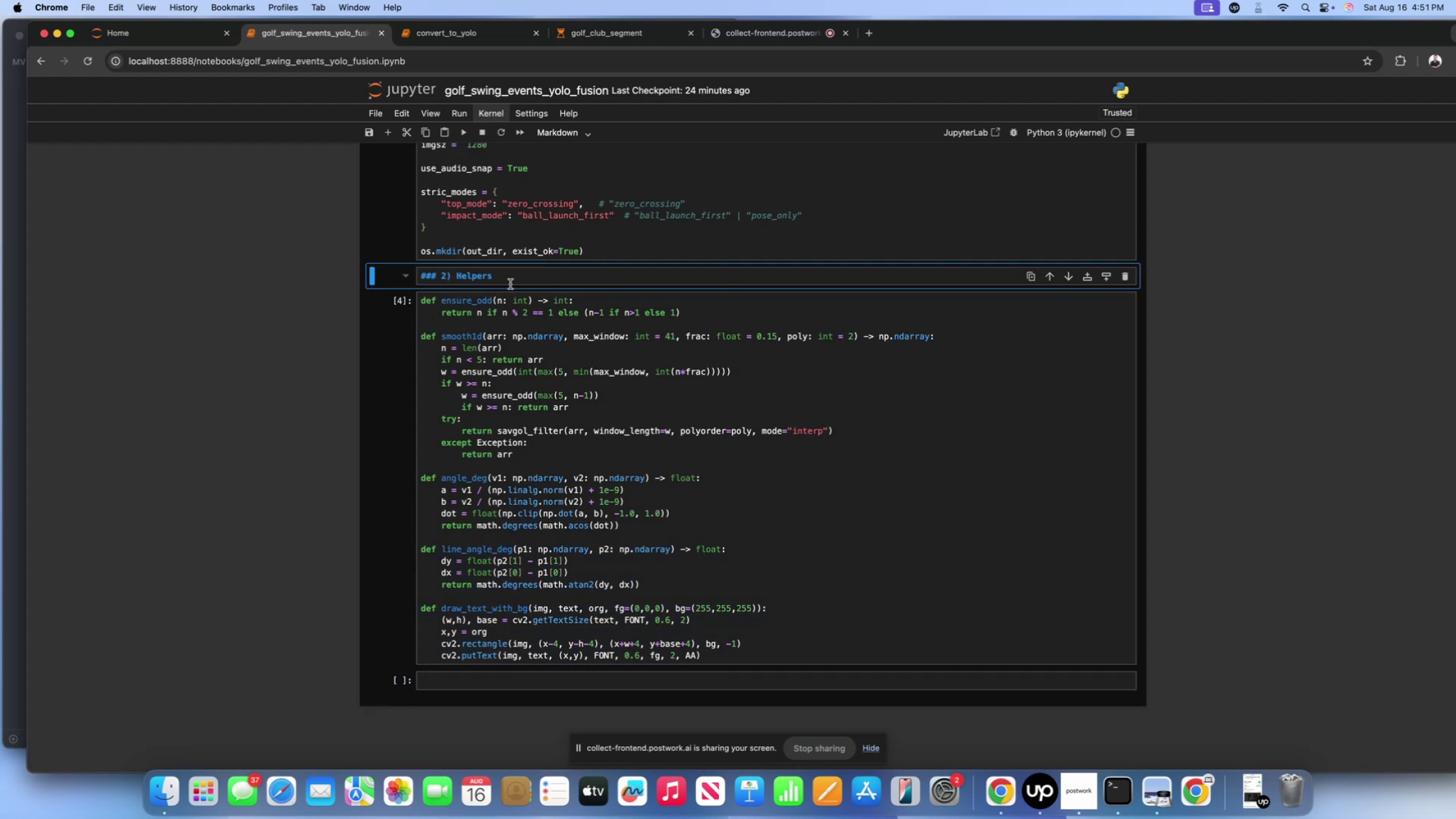 
left_click_drag(start_coordinate=[512, 283], to_coordinate=[398, 276])
 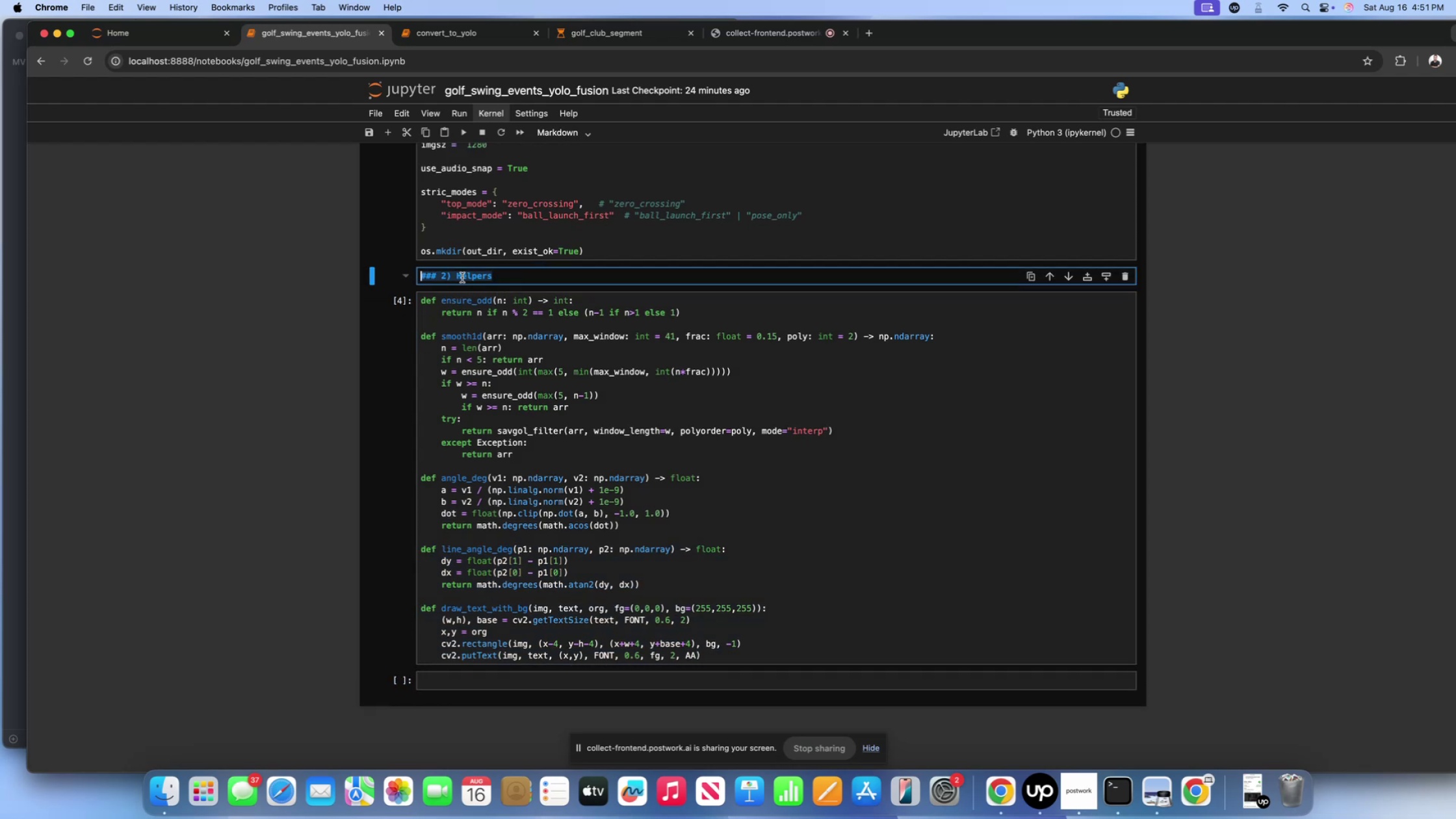 
key(Meta+C)
 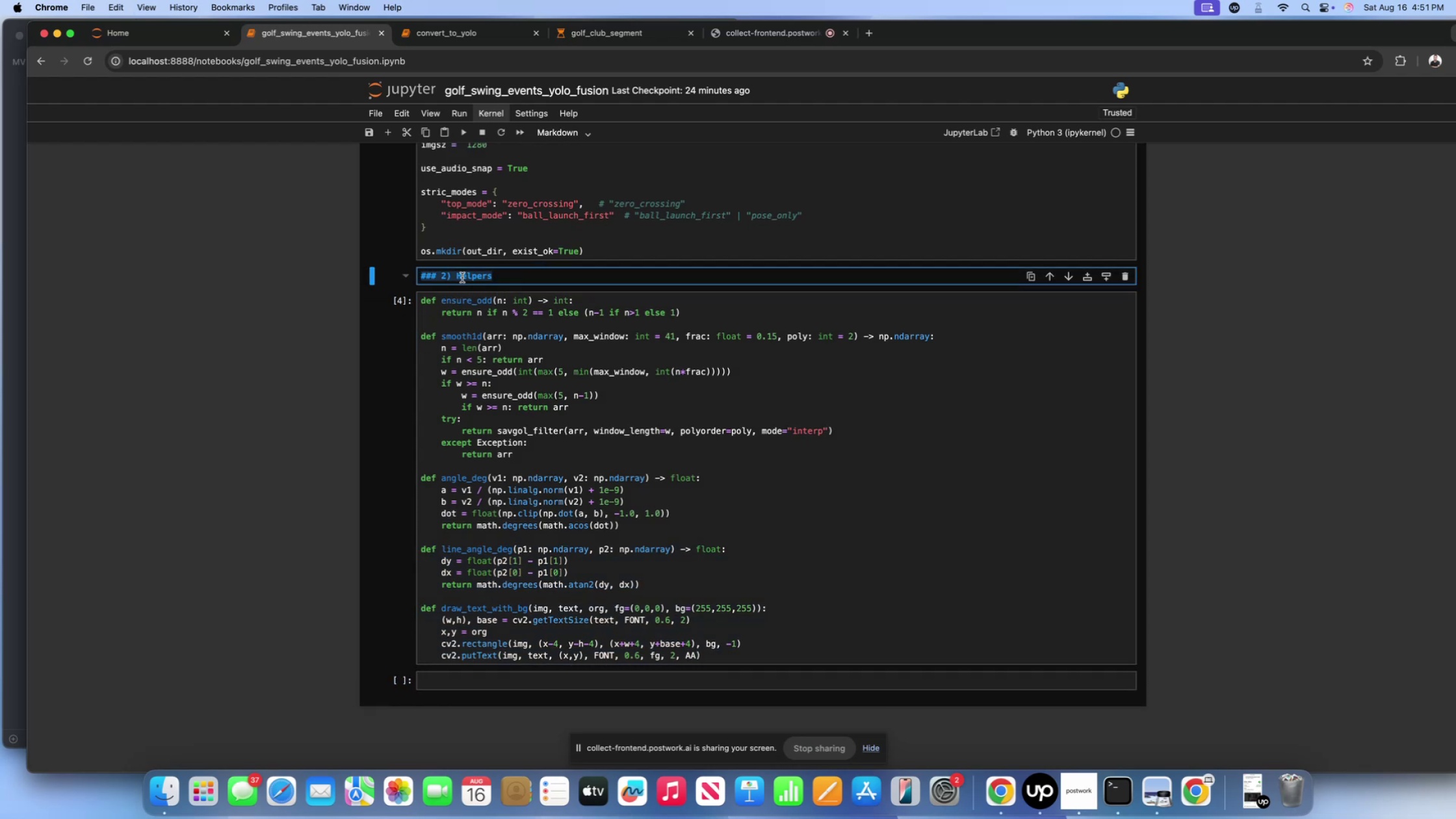 
key(Shift+ShiftLeft)
 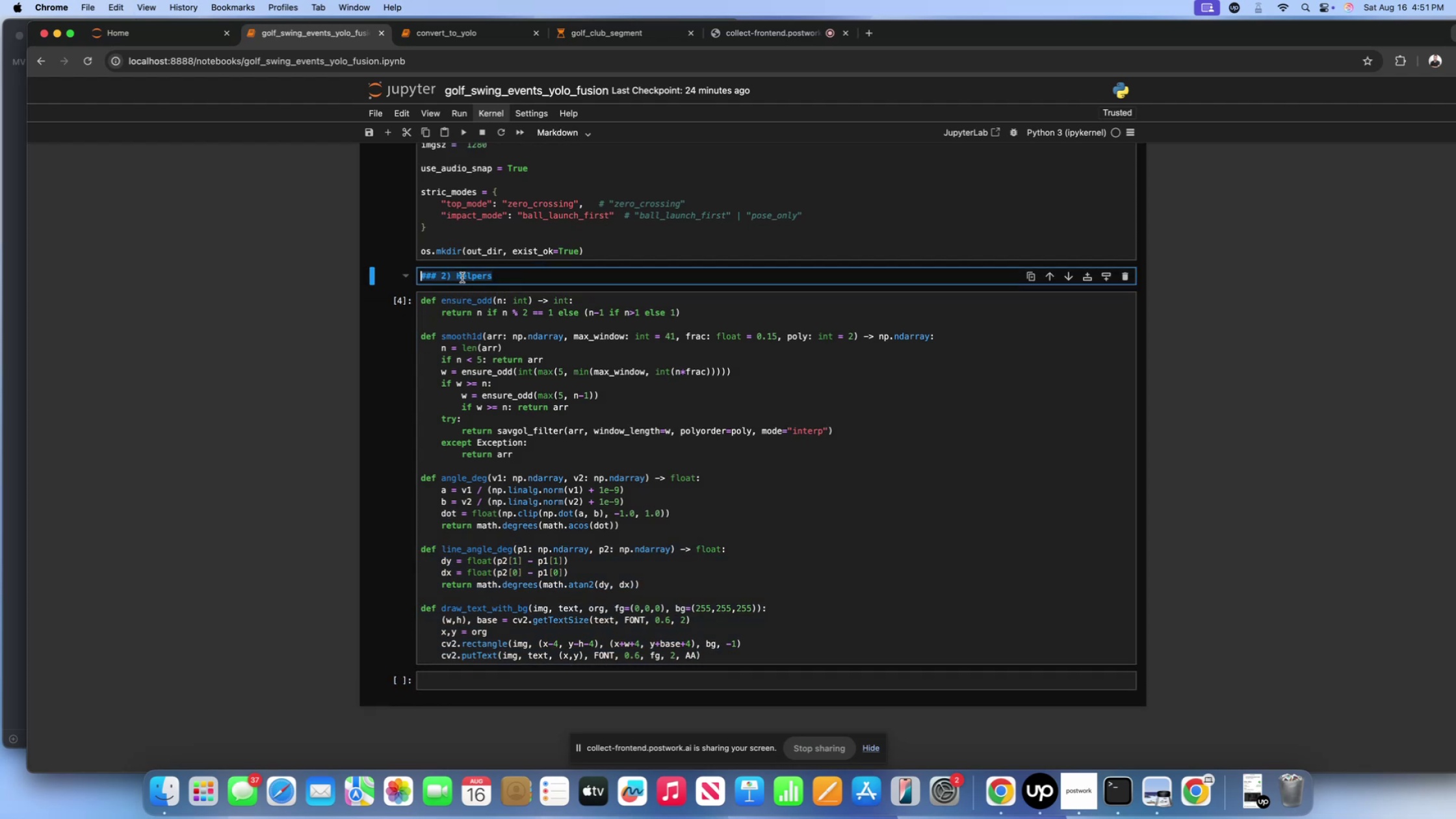 
key(Shift+Enter)
 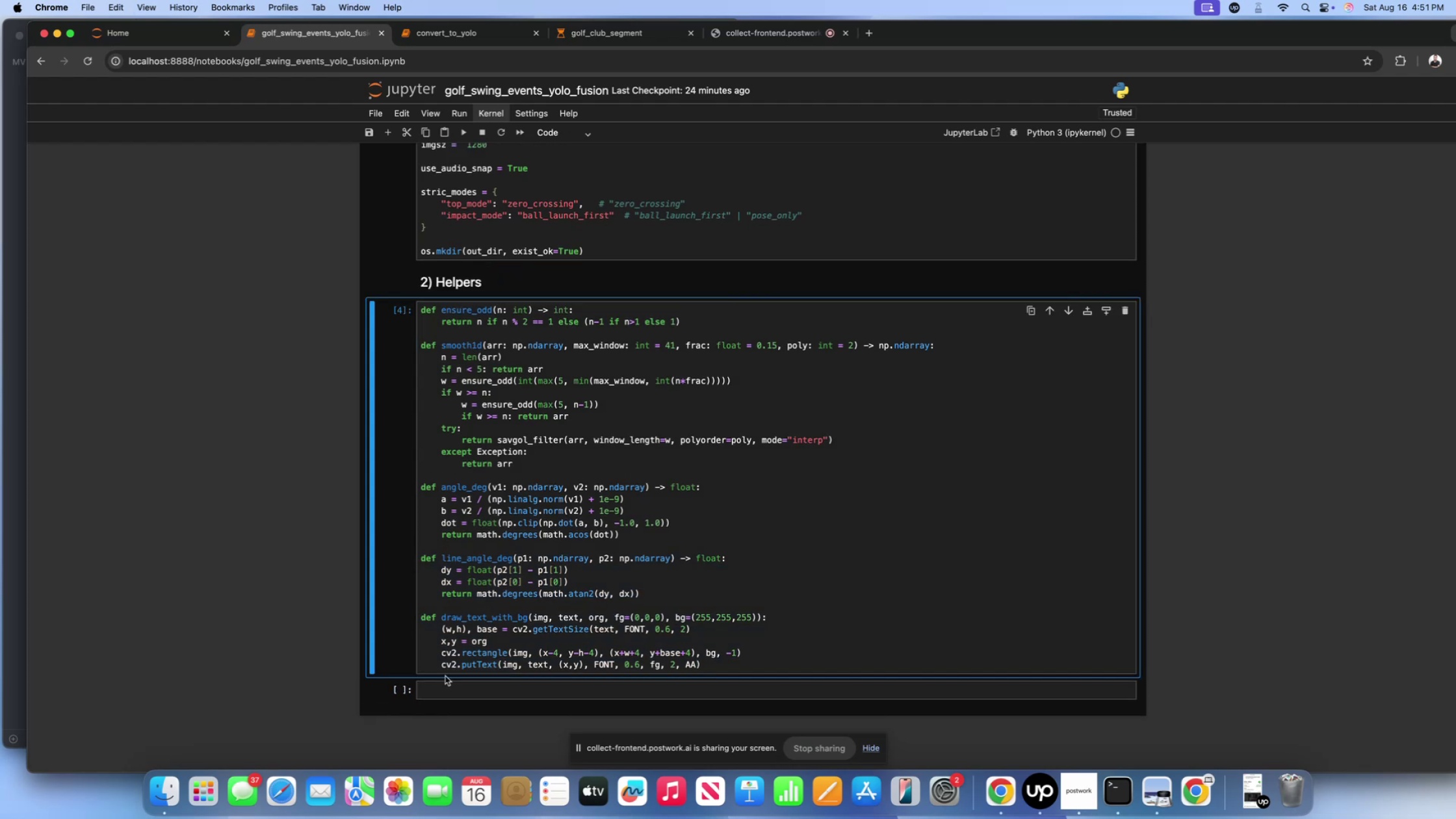 
left_click([447, 684])
 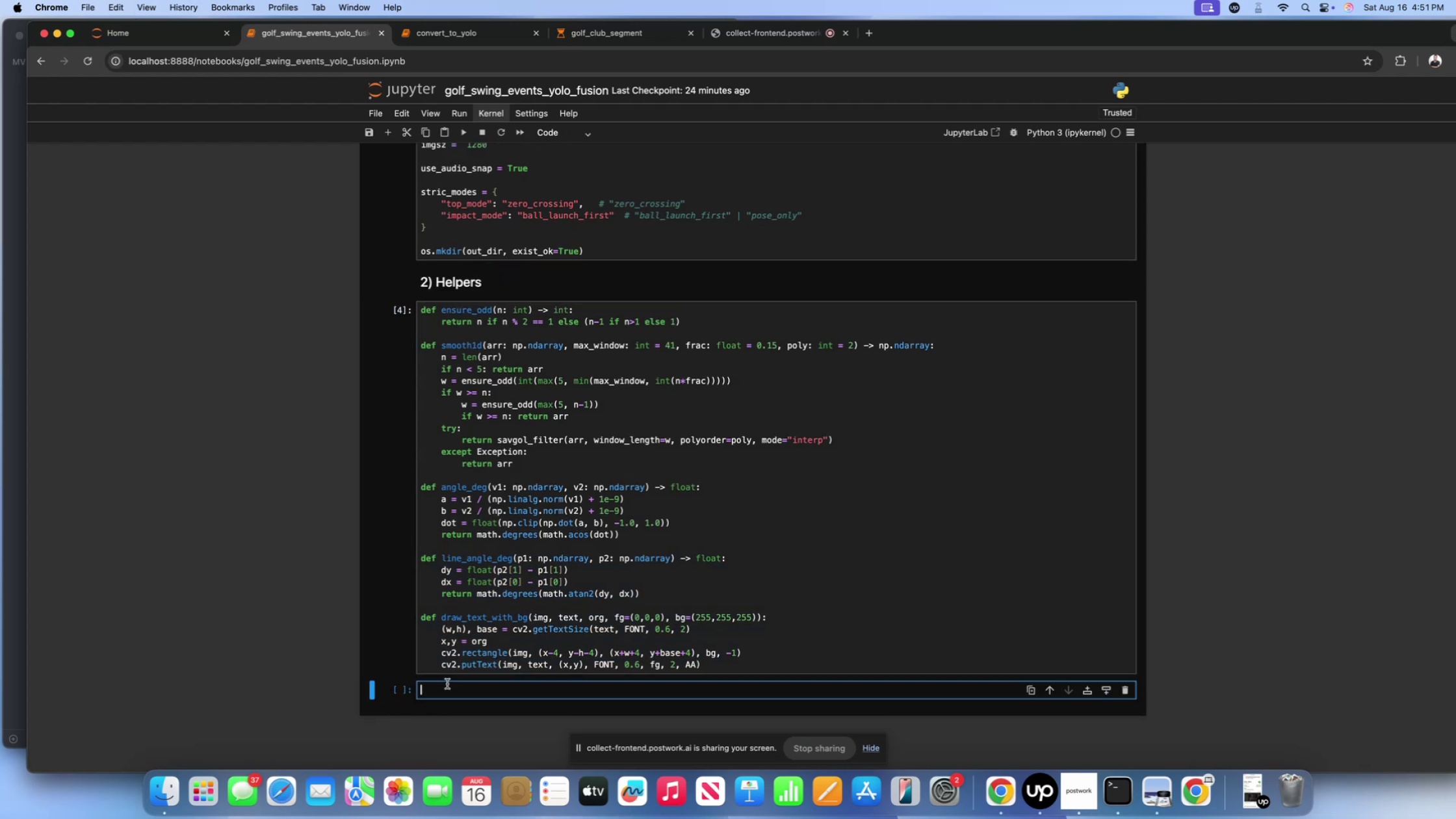 
key(Meta+V)
 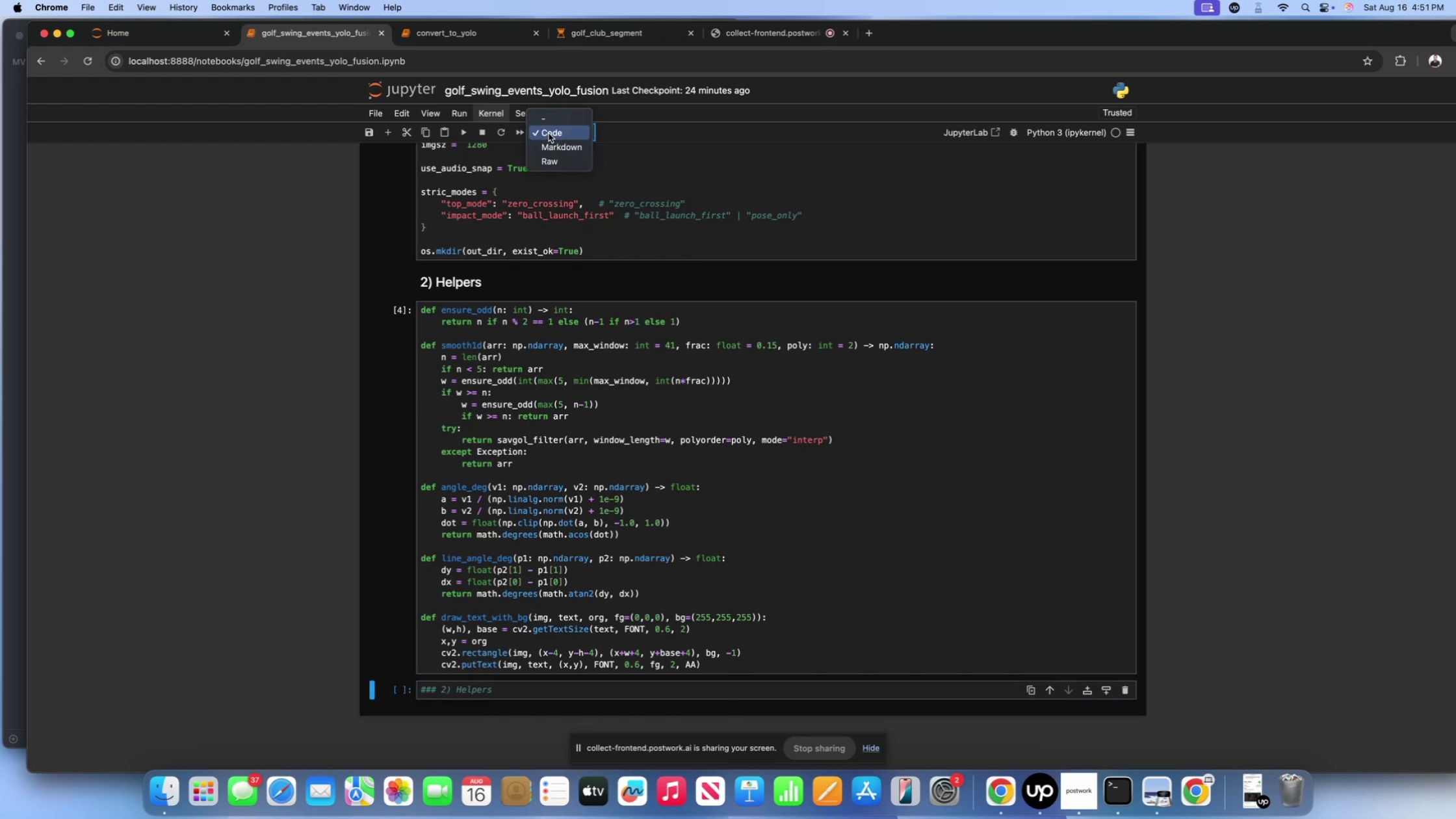 
double_click([551, 144])
 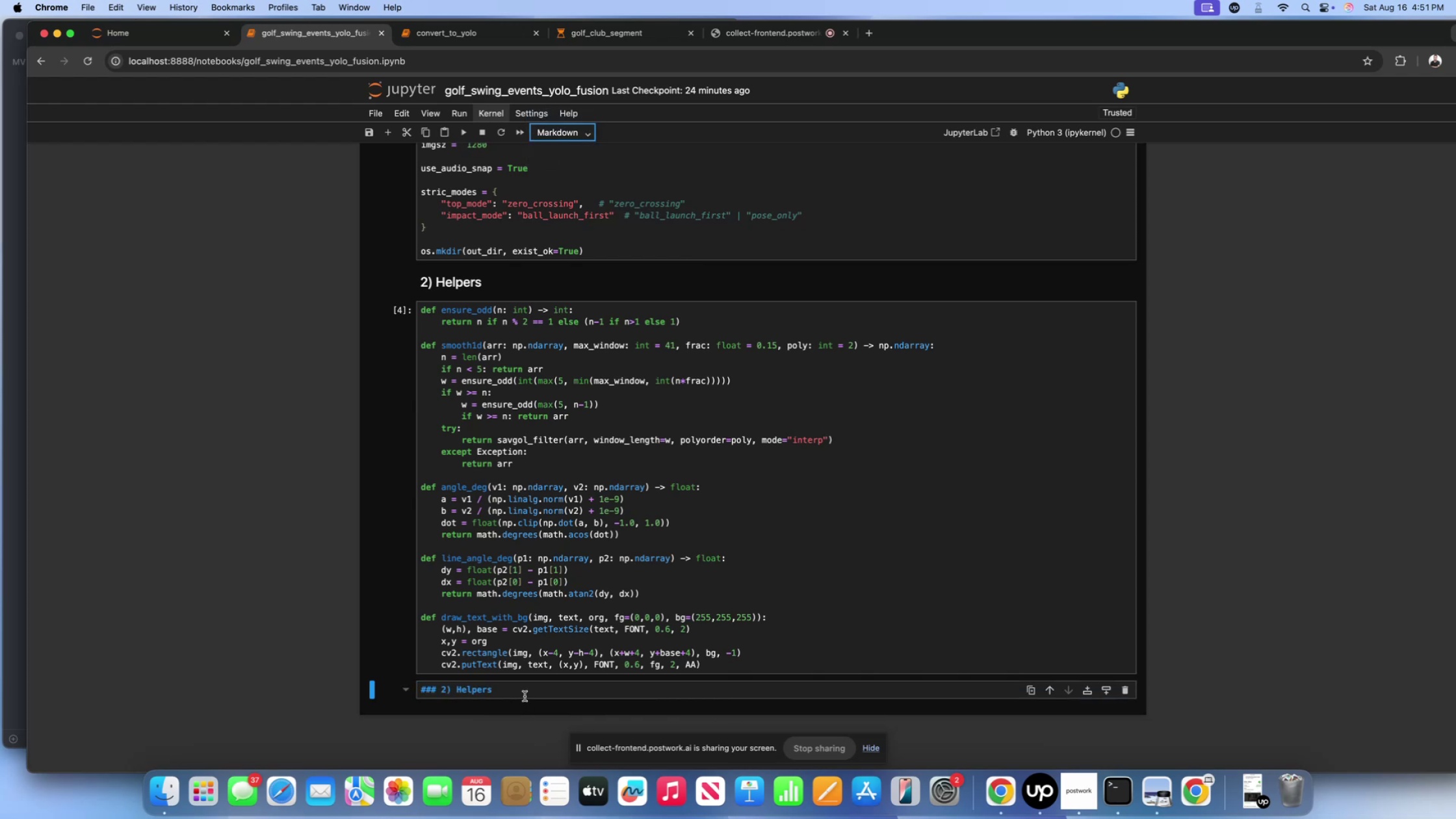 
left_click([525, 696])
 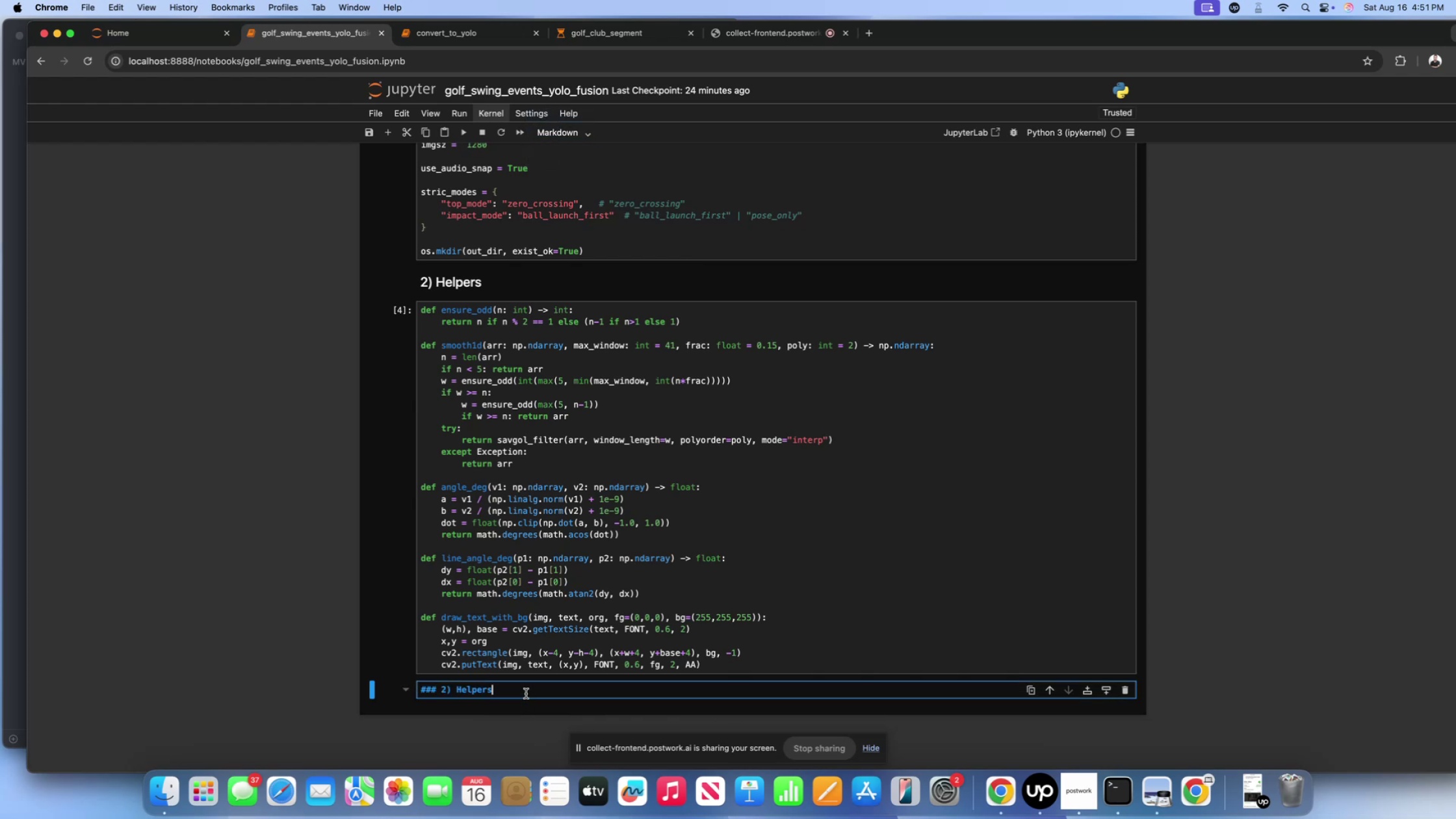 
key(Backspace)
key(Backspace)
key(Backspace)
key(Backspace)
key(Backspace)
key(Backspace)
key(Backspace)
type(Load models)
 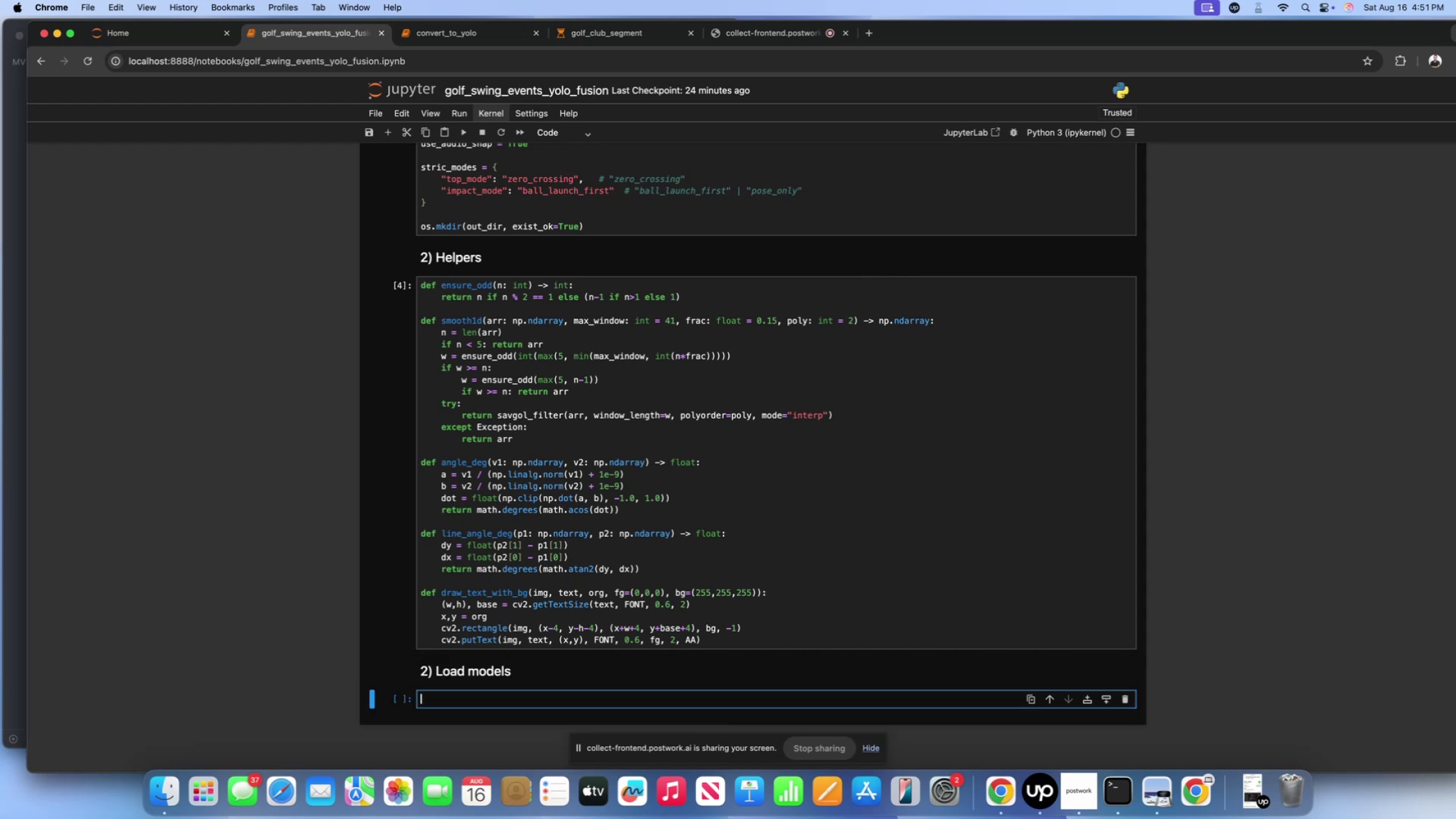 
scroll: coordinate [532, 688], scroll_direction: down, amount: 4.0
 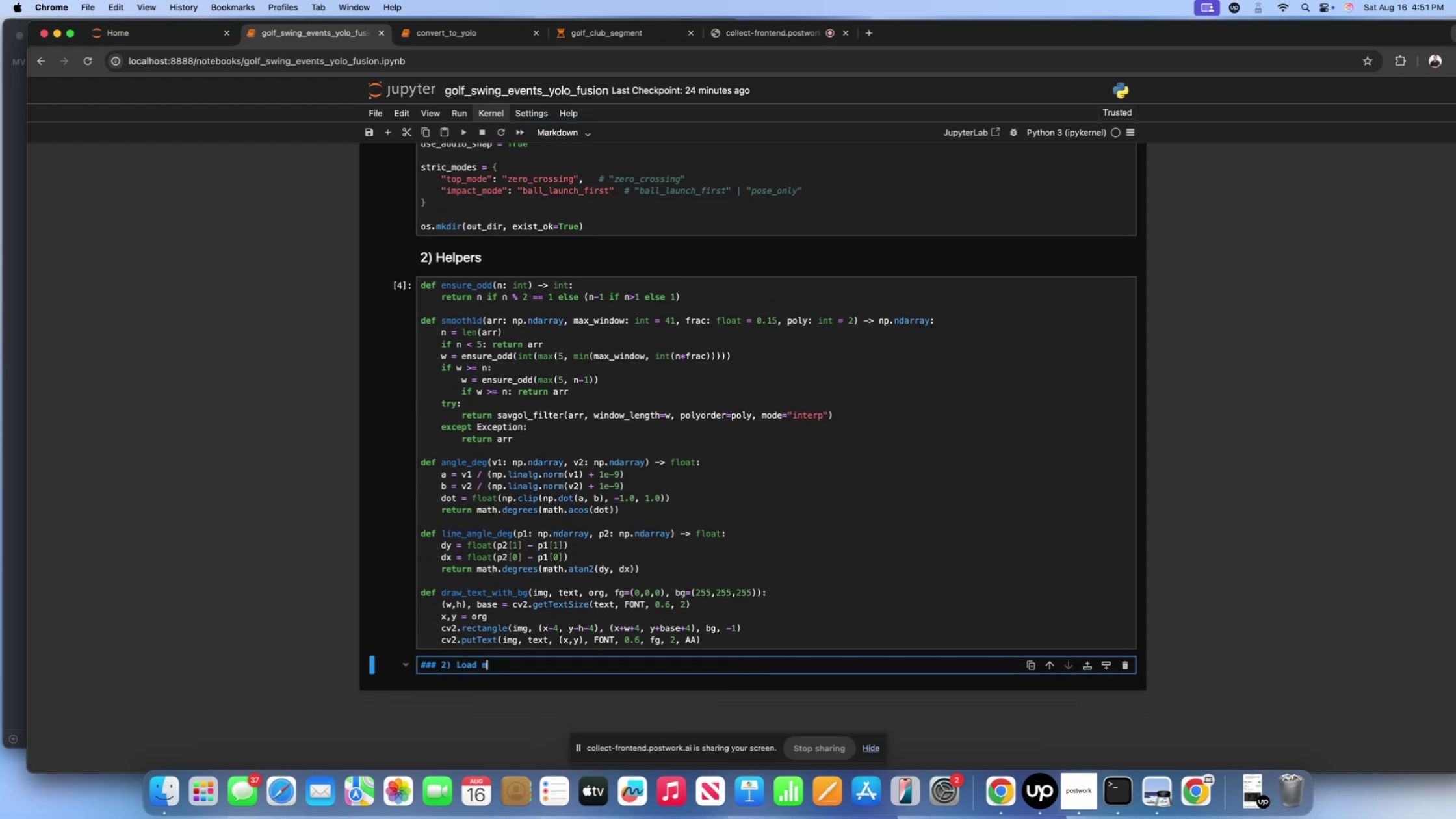 
key(Shift+Enter)
 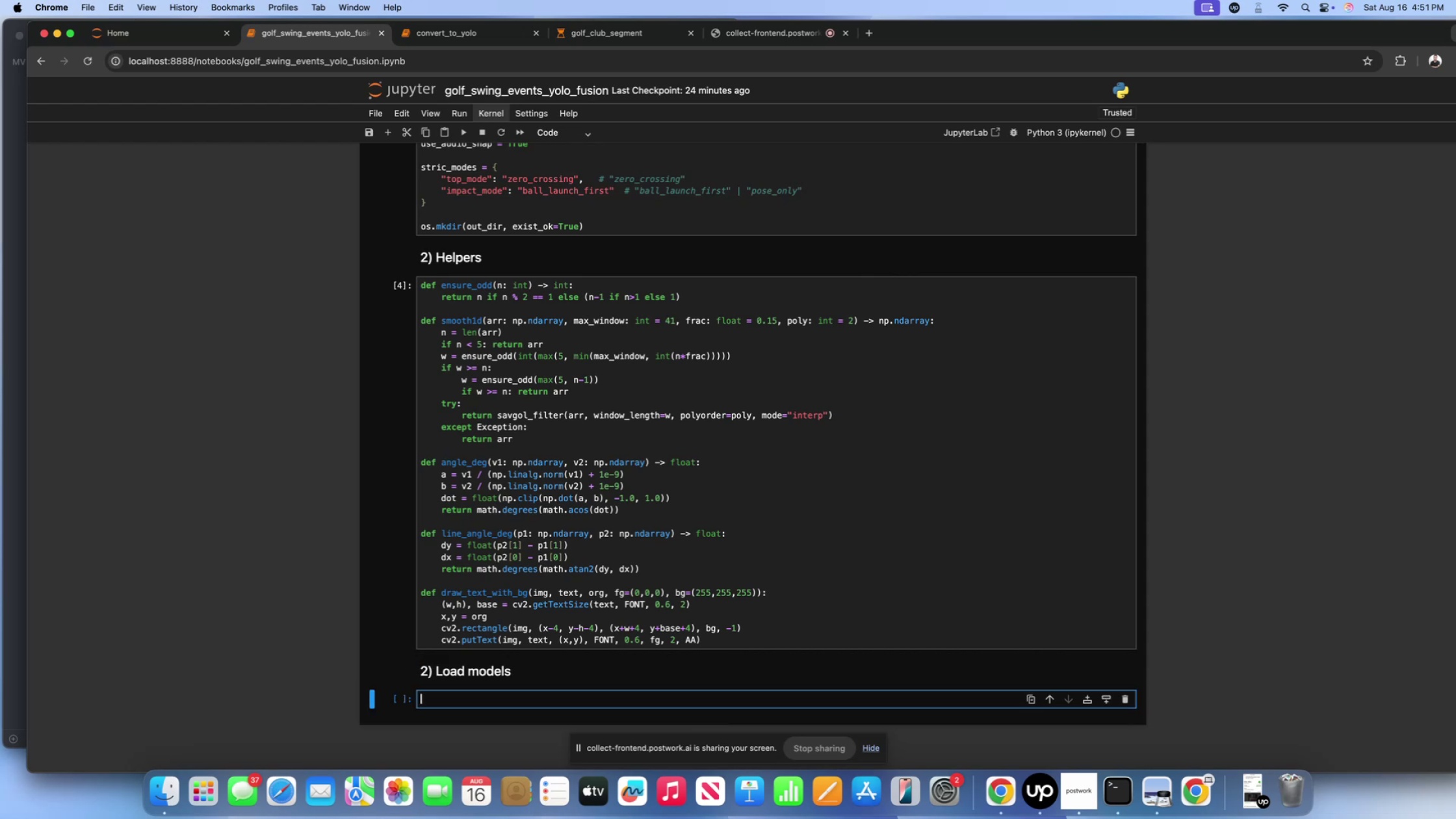 
scroll: coordinate [532, 688], scroll_direction: down, amount: 12.0
 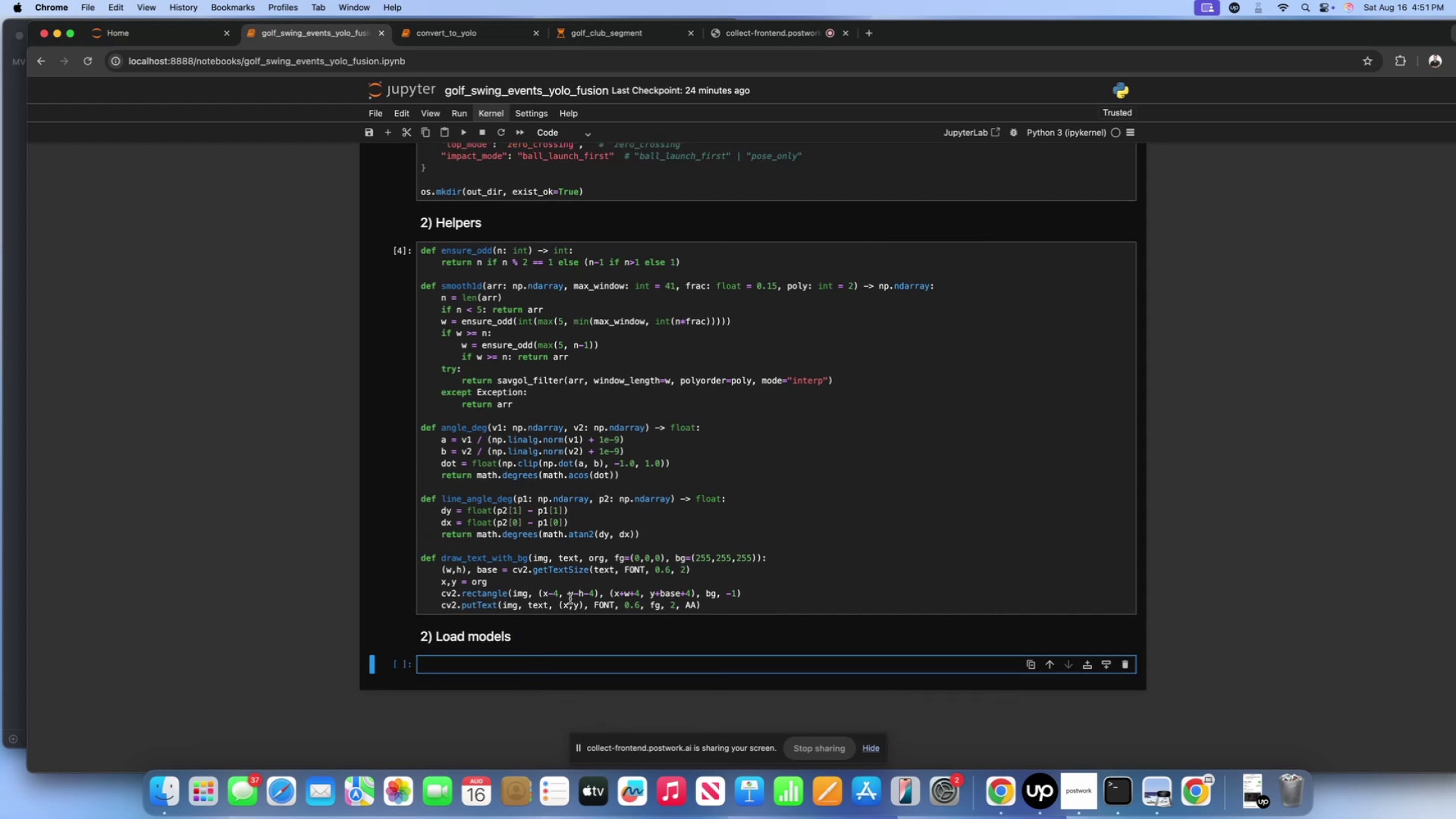 
wait(12.36)
 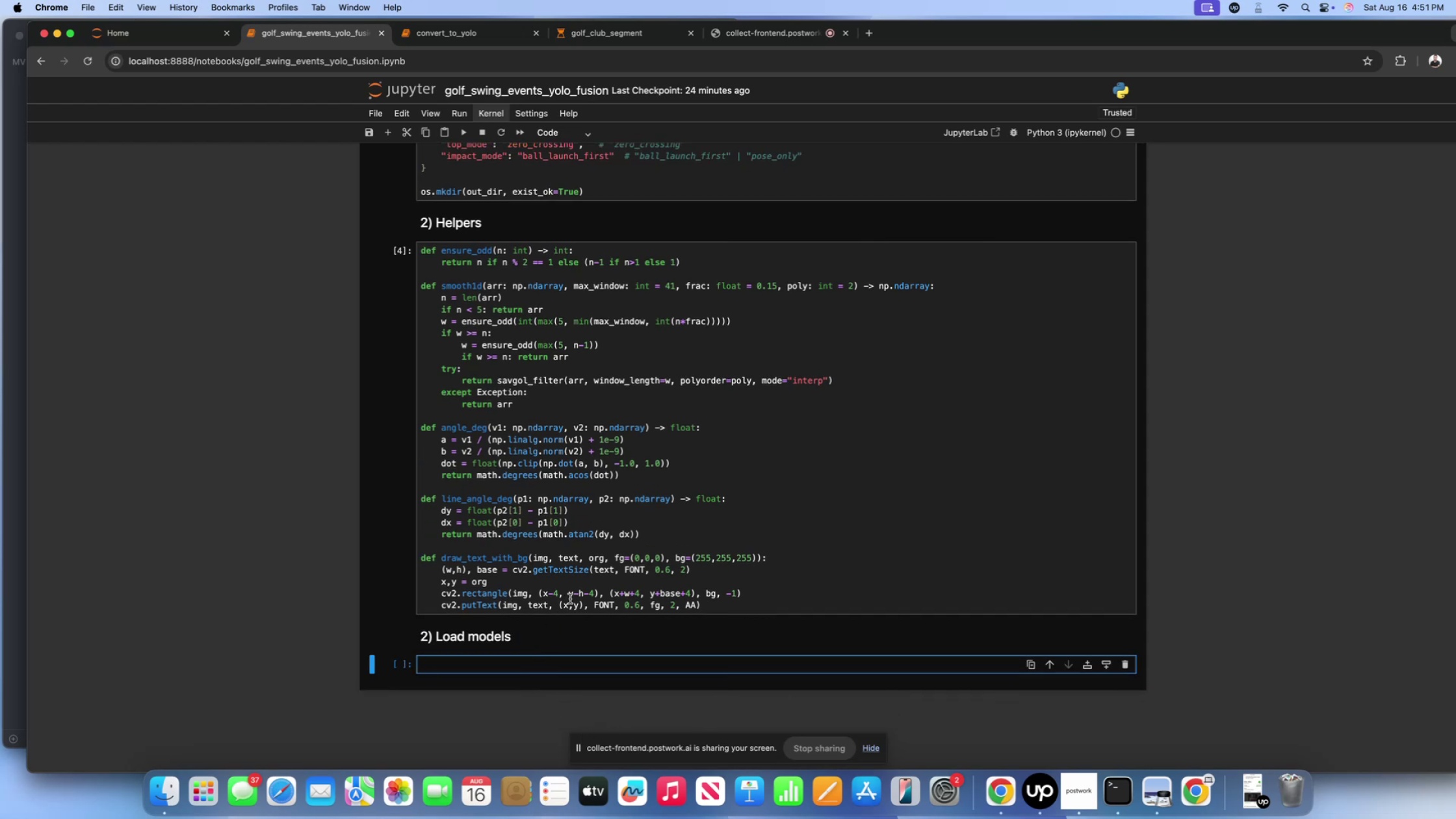 
scroll: coordinate [563, 569], scroll_direction: up, amount: 95.0
 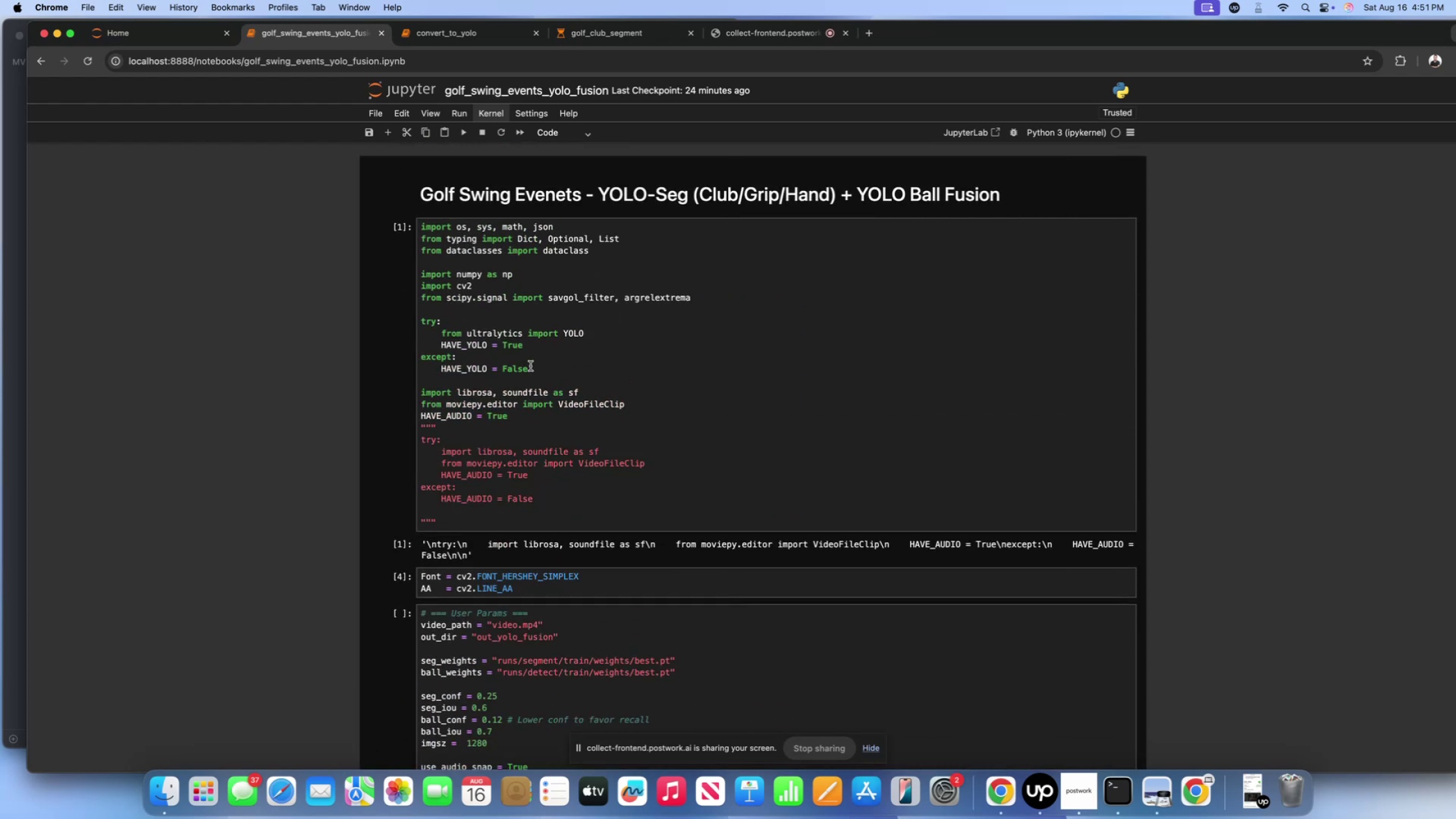 
left_click_drag(start_coordinate=[539, 368], to_coordinate=[404, 359])
 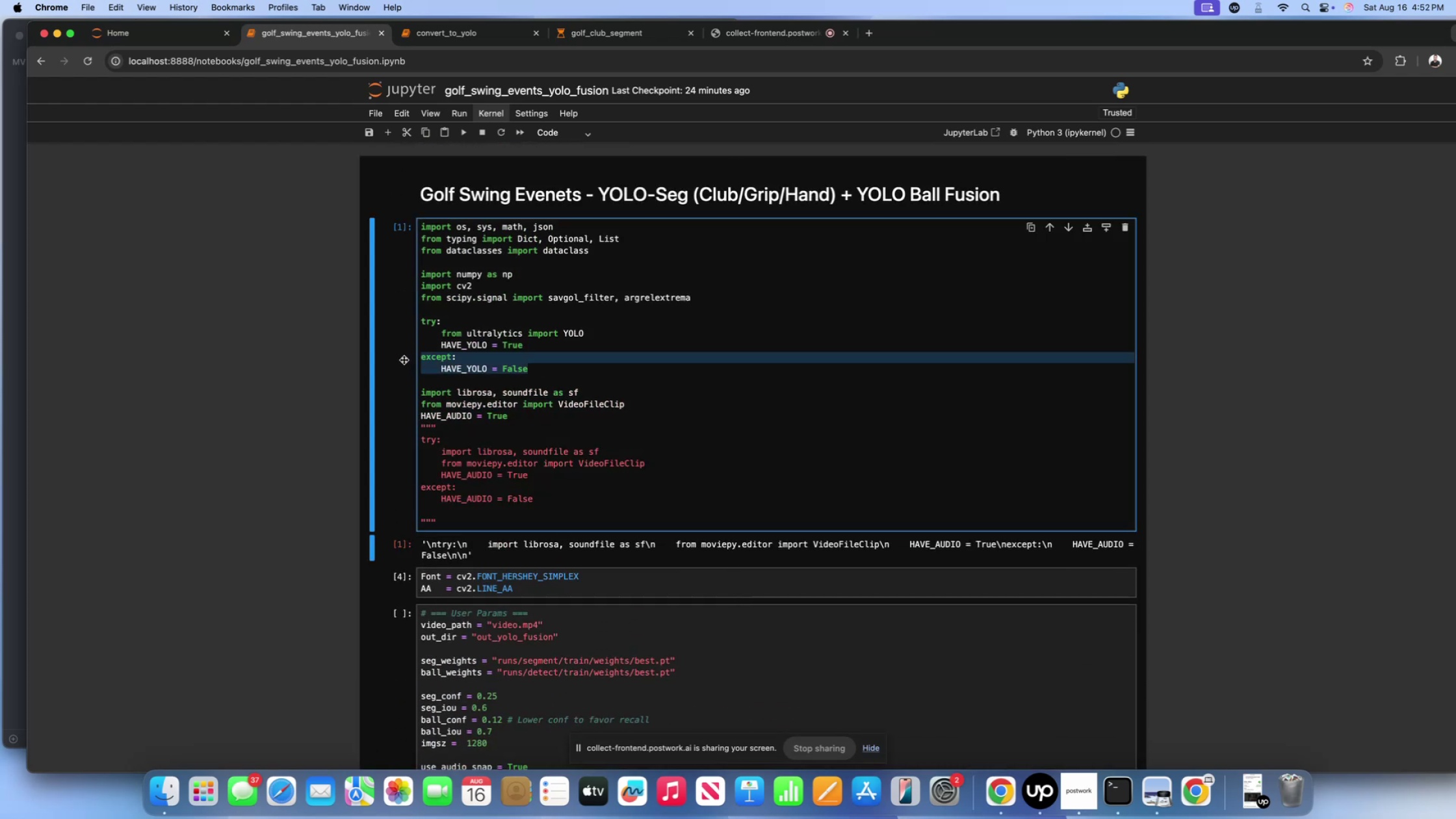 
left_click([530, 419])
 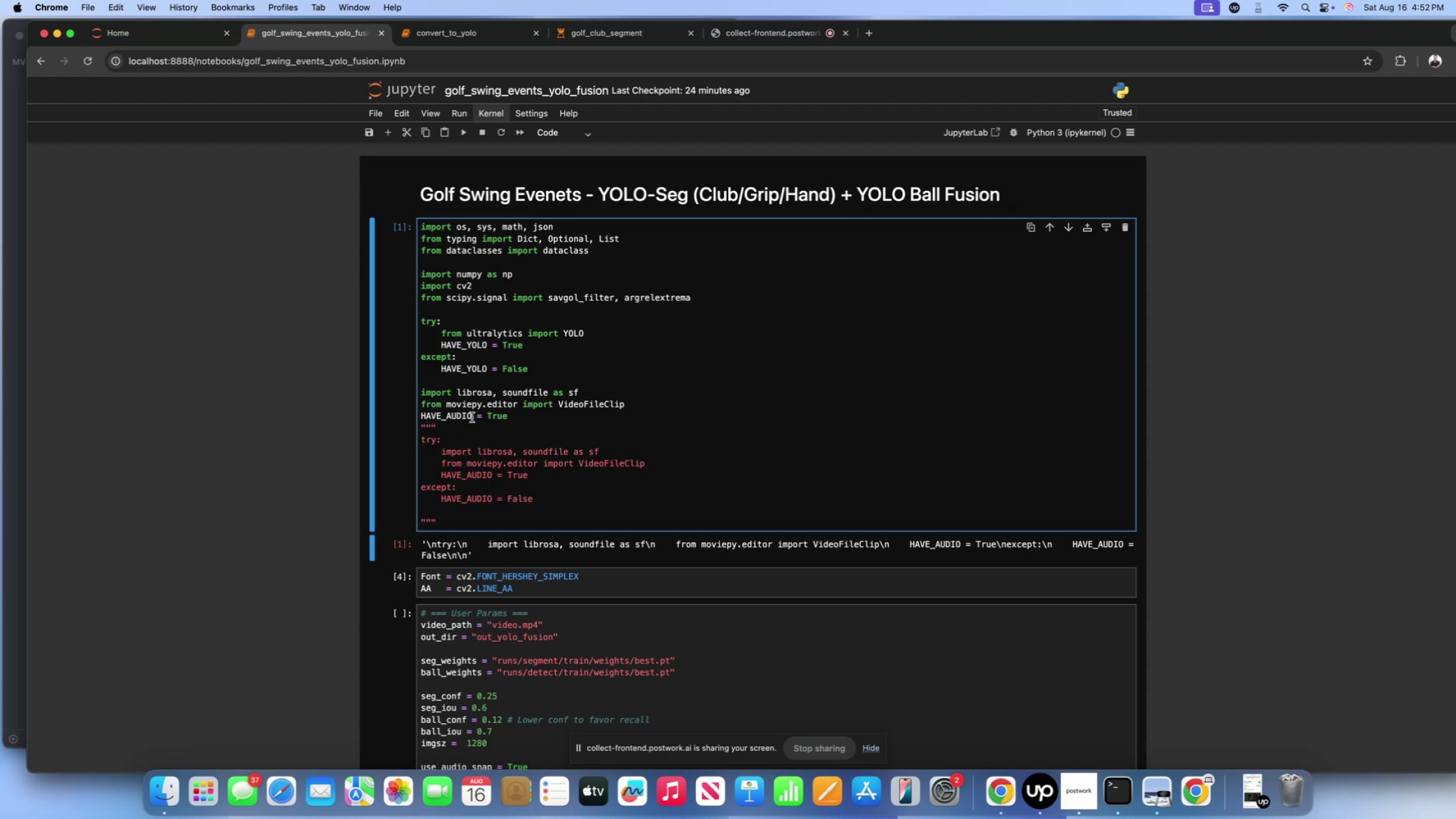 
left_click_drag(start_coordinate=[472, 417], to_coordinate=[417, 416])
 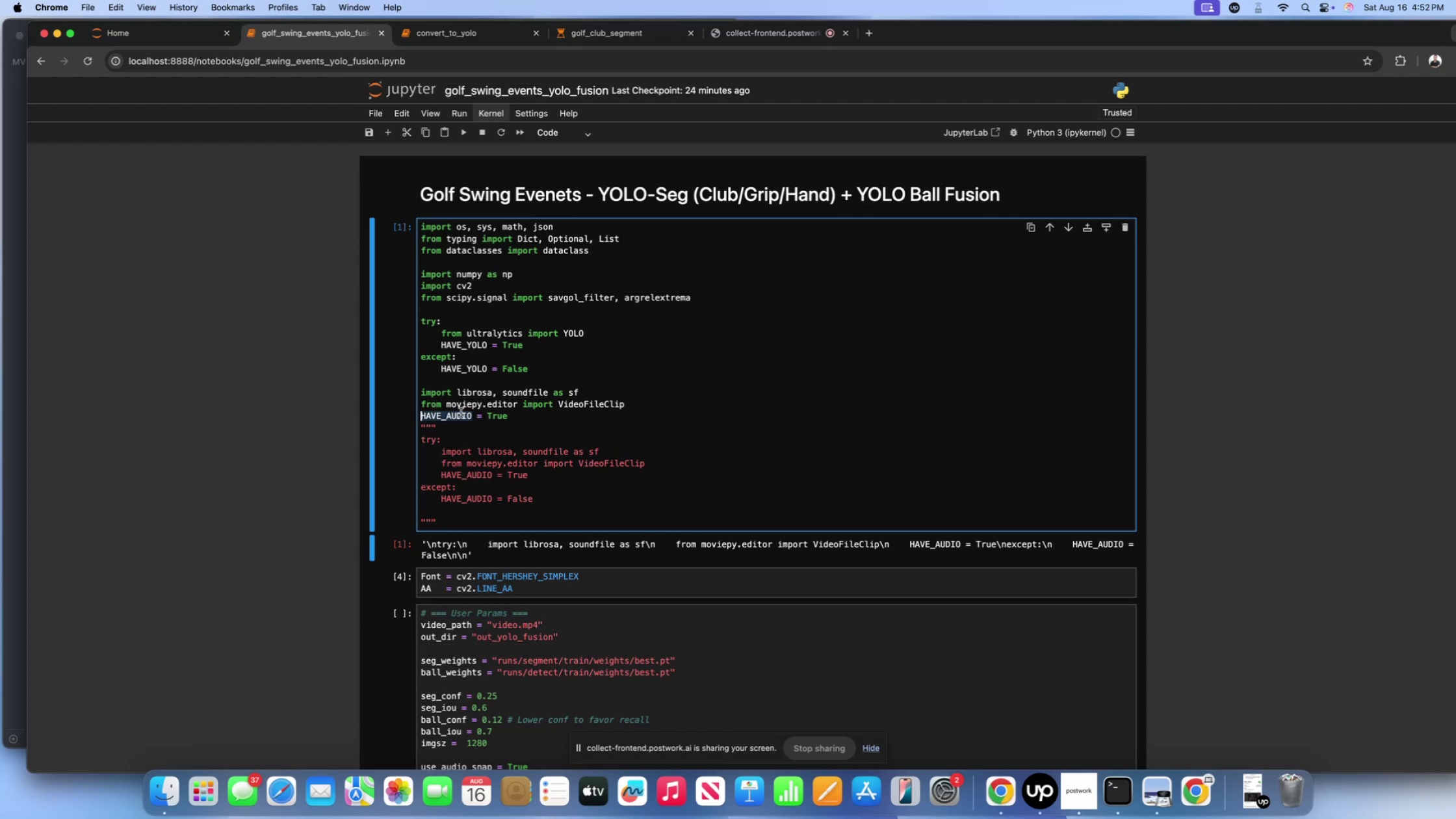 
left_click([461, 413])
 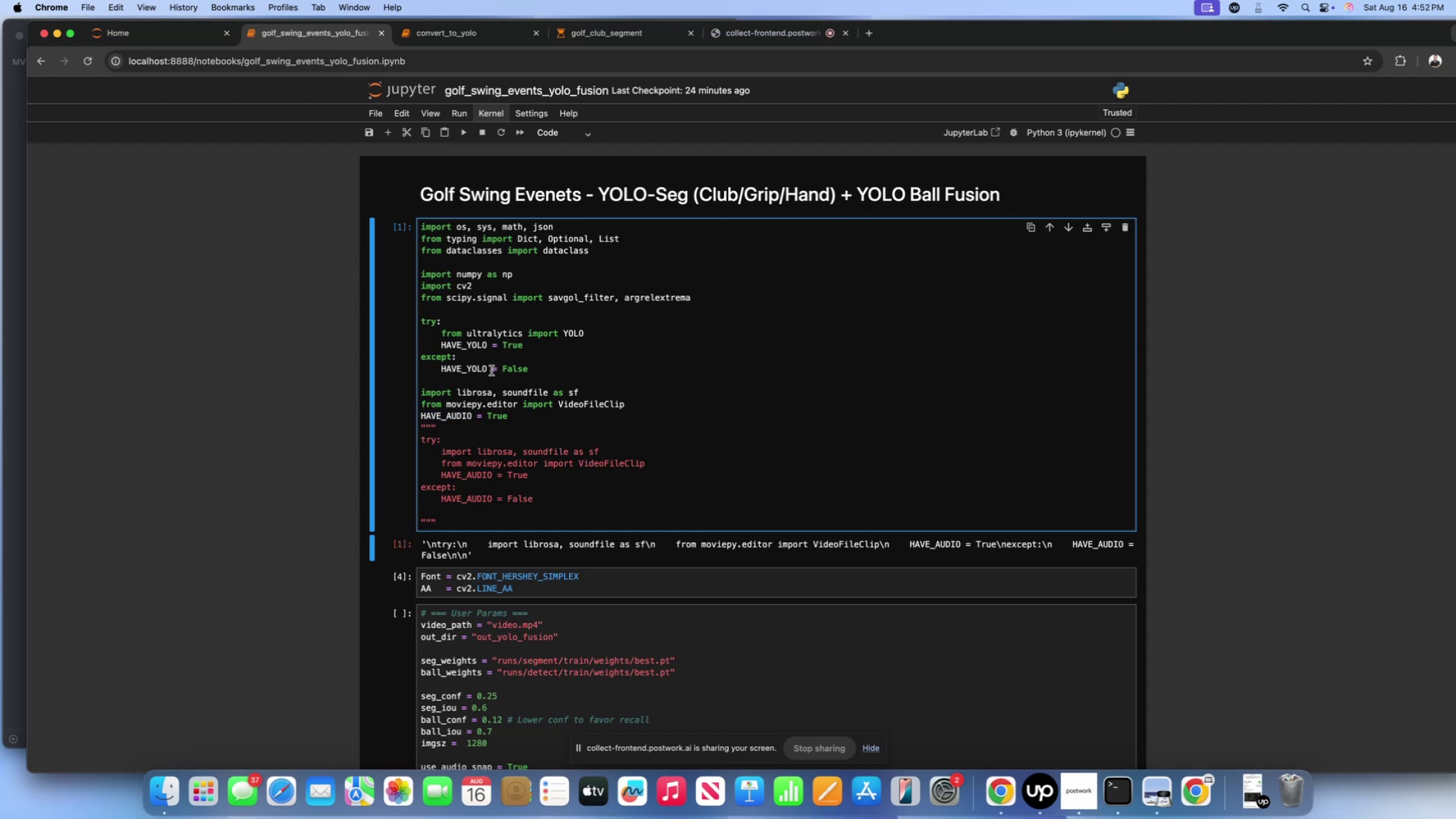 
left_click_drag(start_coordinate=[489, 372], to_coordinate=[441, 373])
 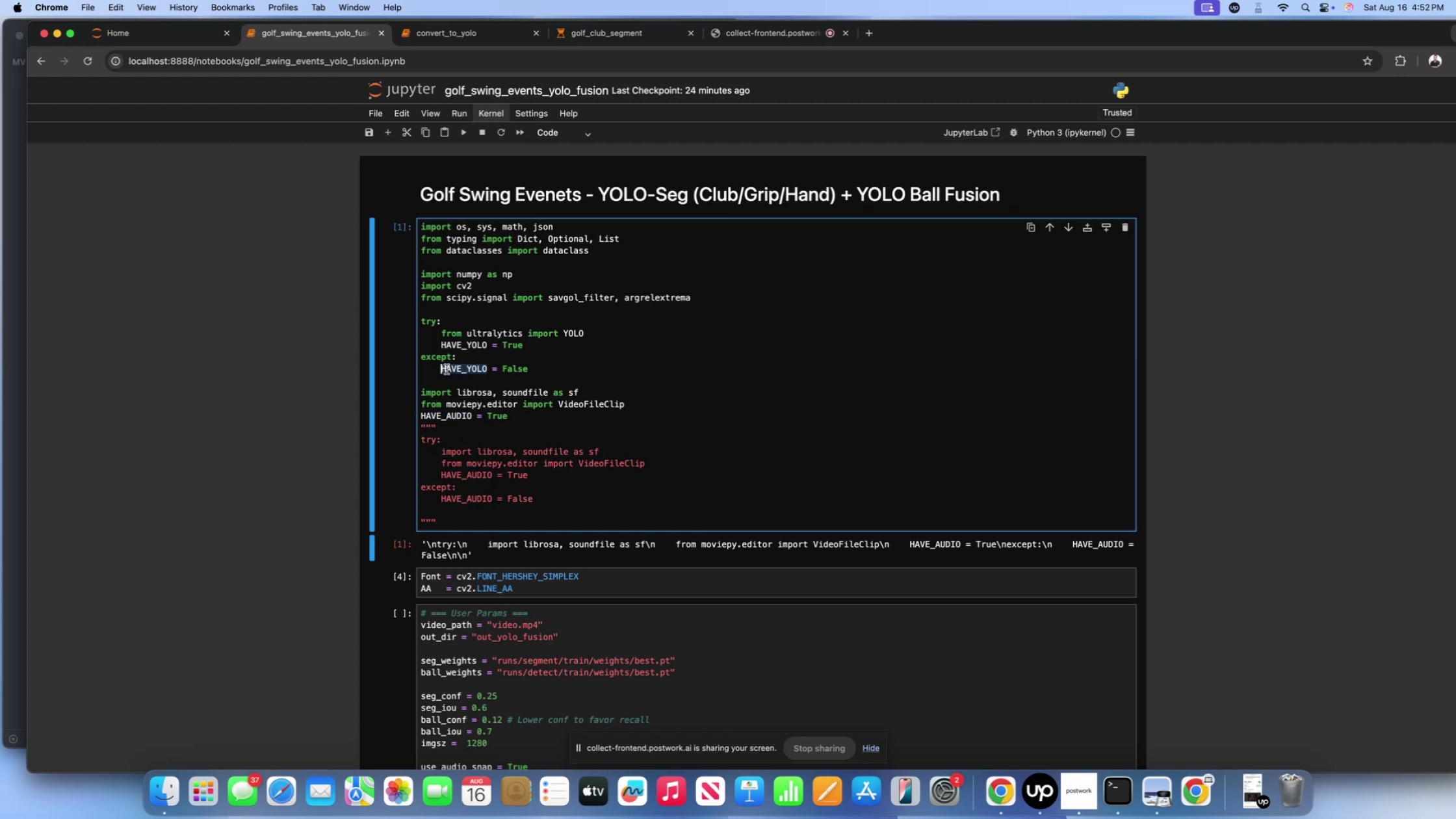 
left_click([551, 369])
 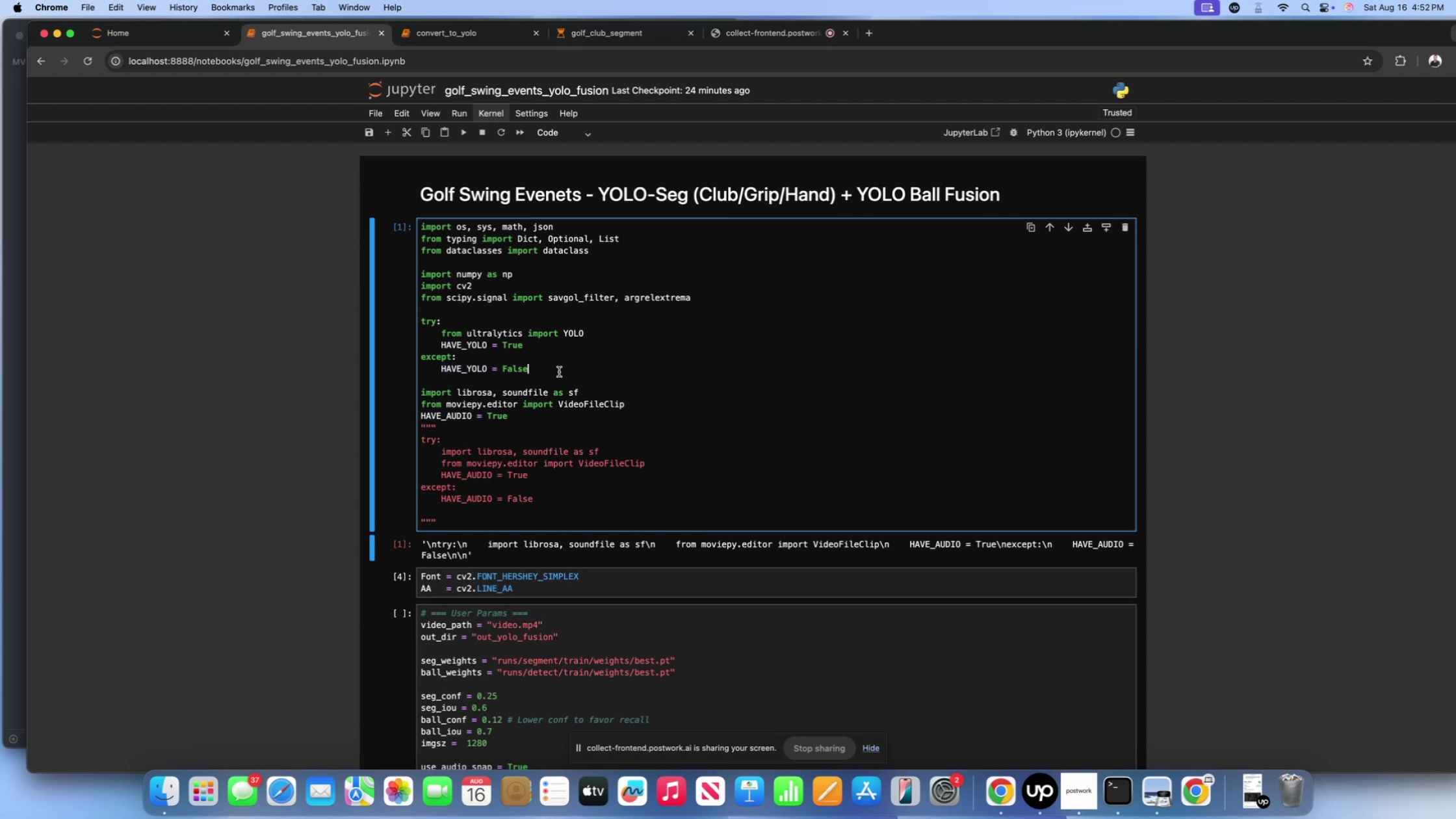 
left_click_drag(start_coordinate=[561, 372], to_coordinate=[385, 354])
 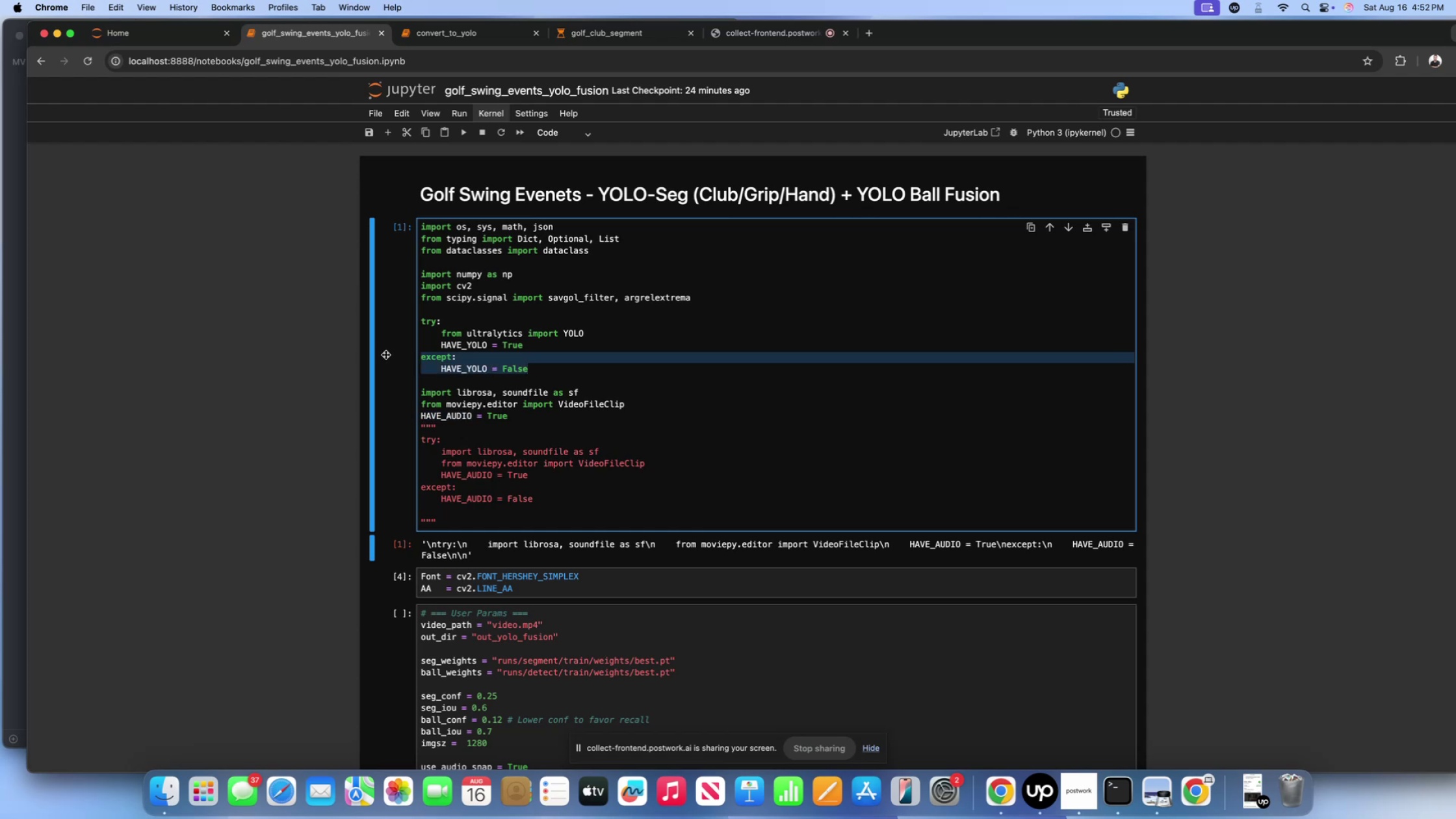 
key(Backspace)
 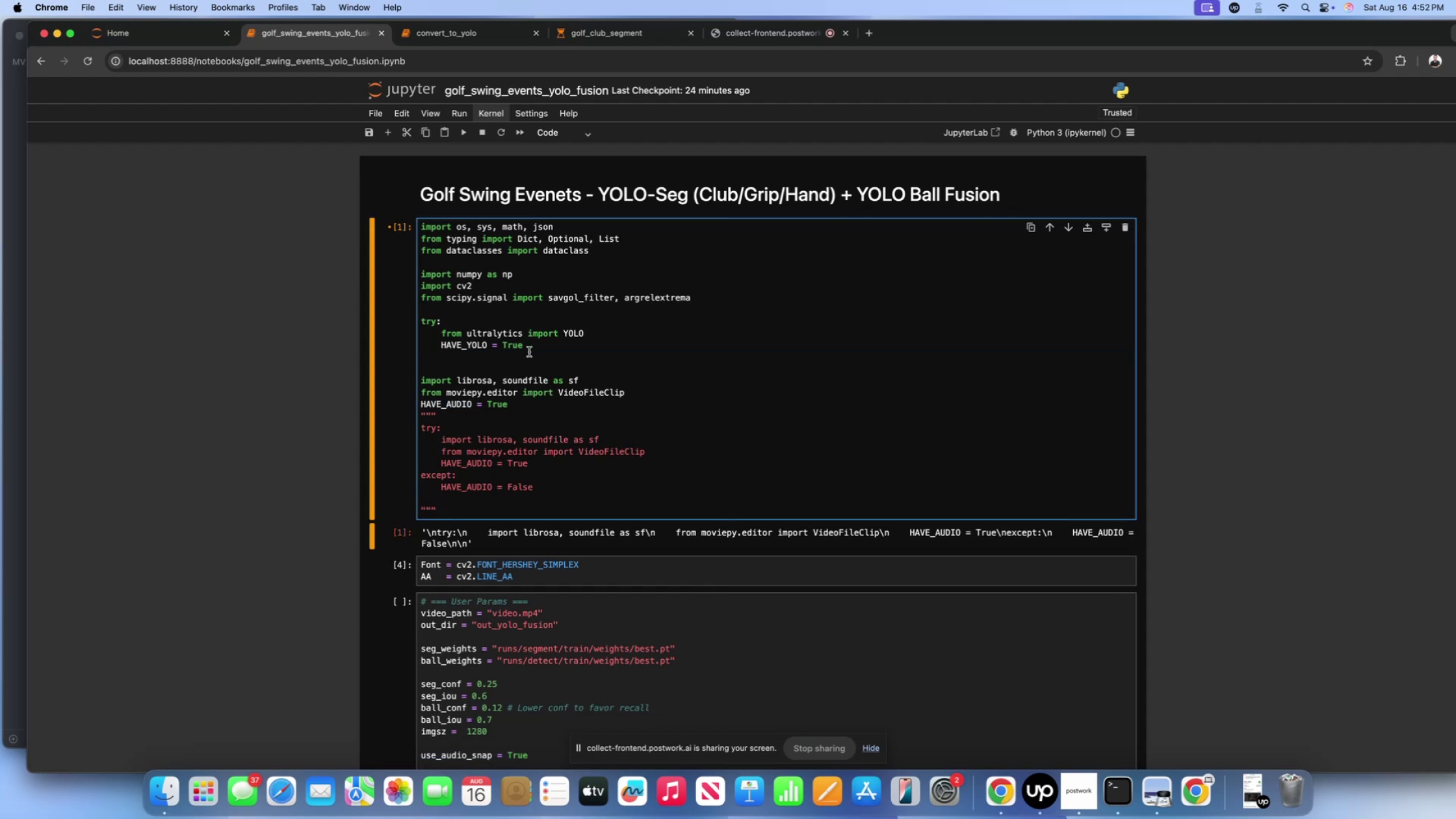 
left_click_drag(start_coordinate=[525, 343], to_coordinate=[416, 344])
 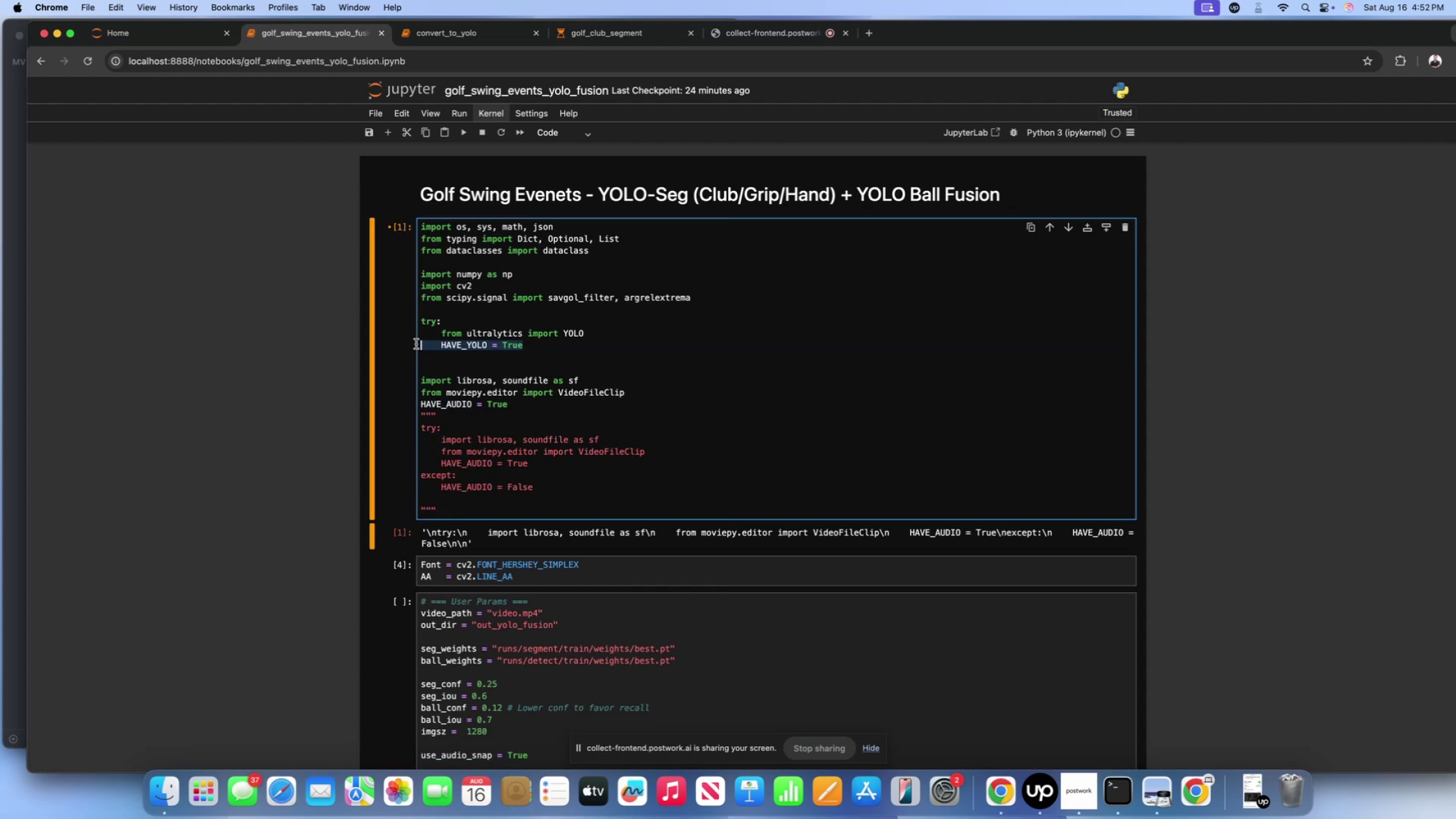 
key(Backspace)
 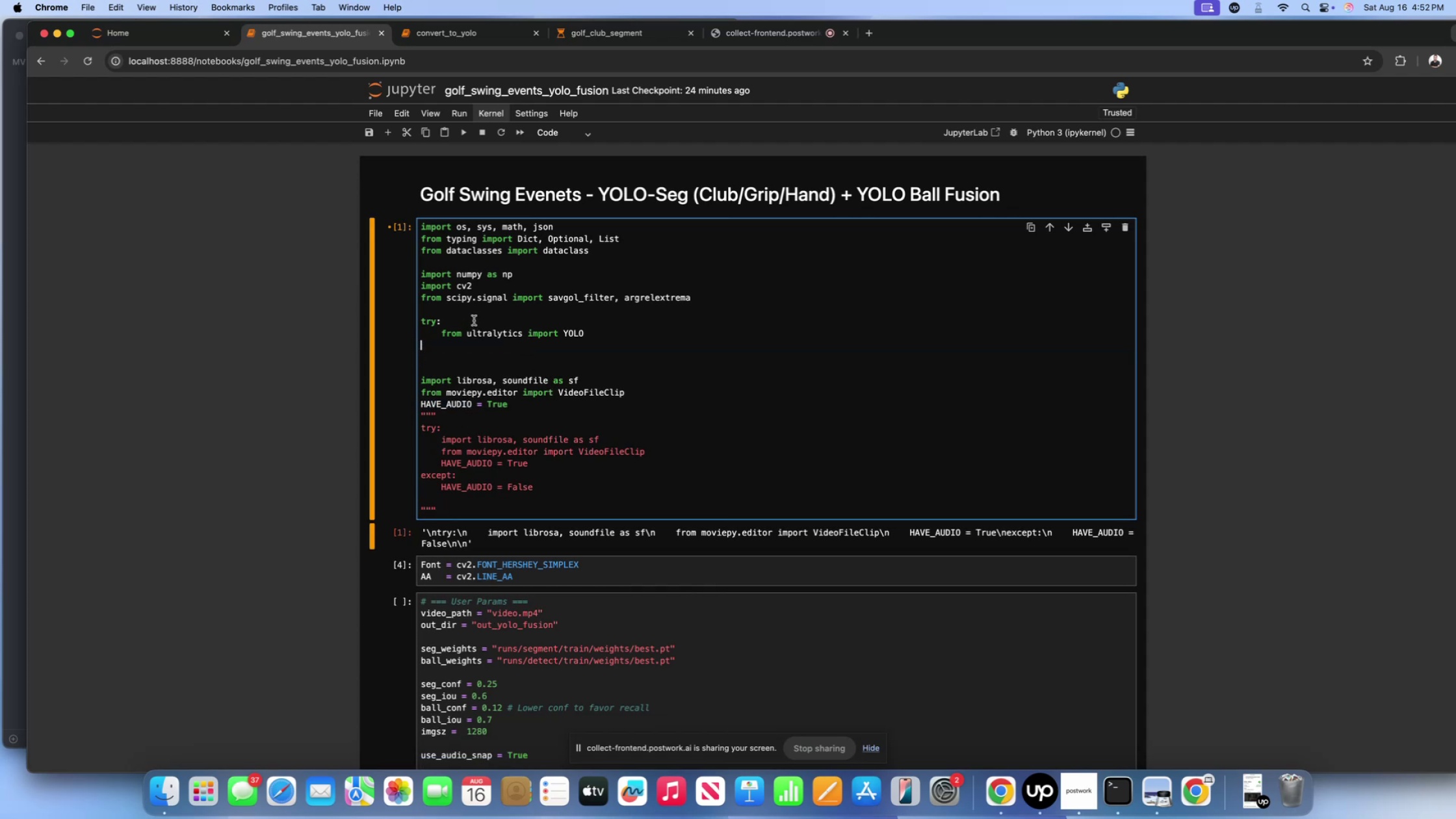 
left_click_drag(start_coordinate=[471, 321], to_coordinate=[351, 309])
 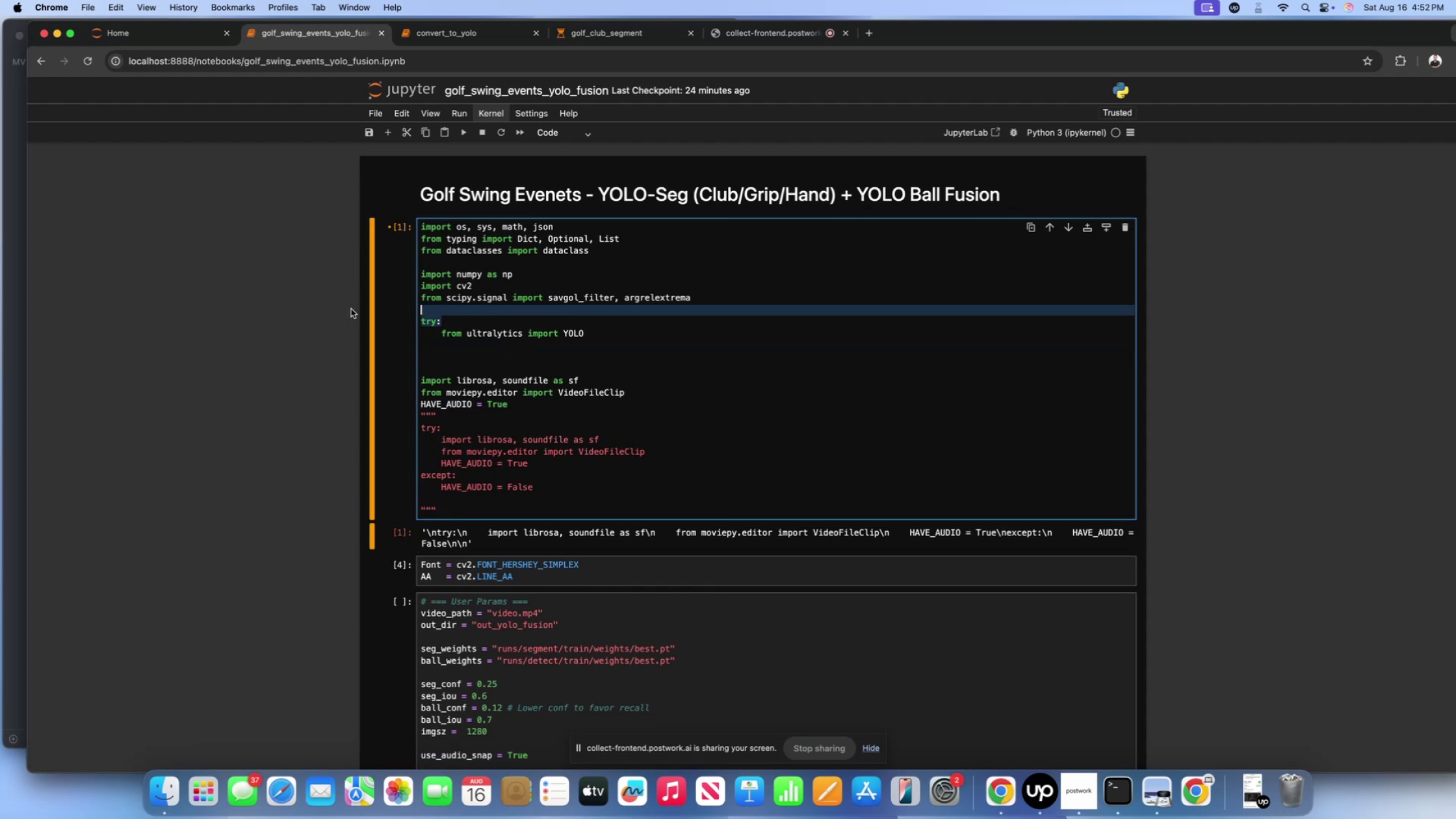 
key(Backspace)
 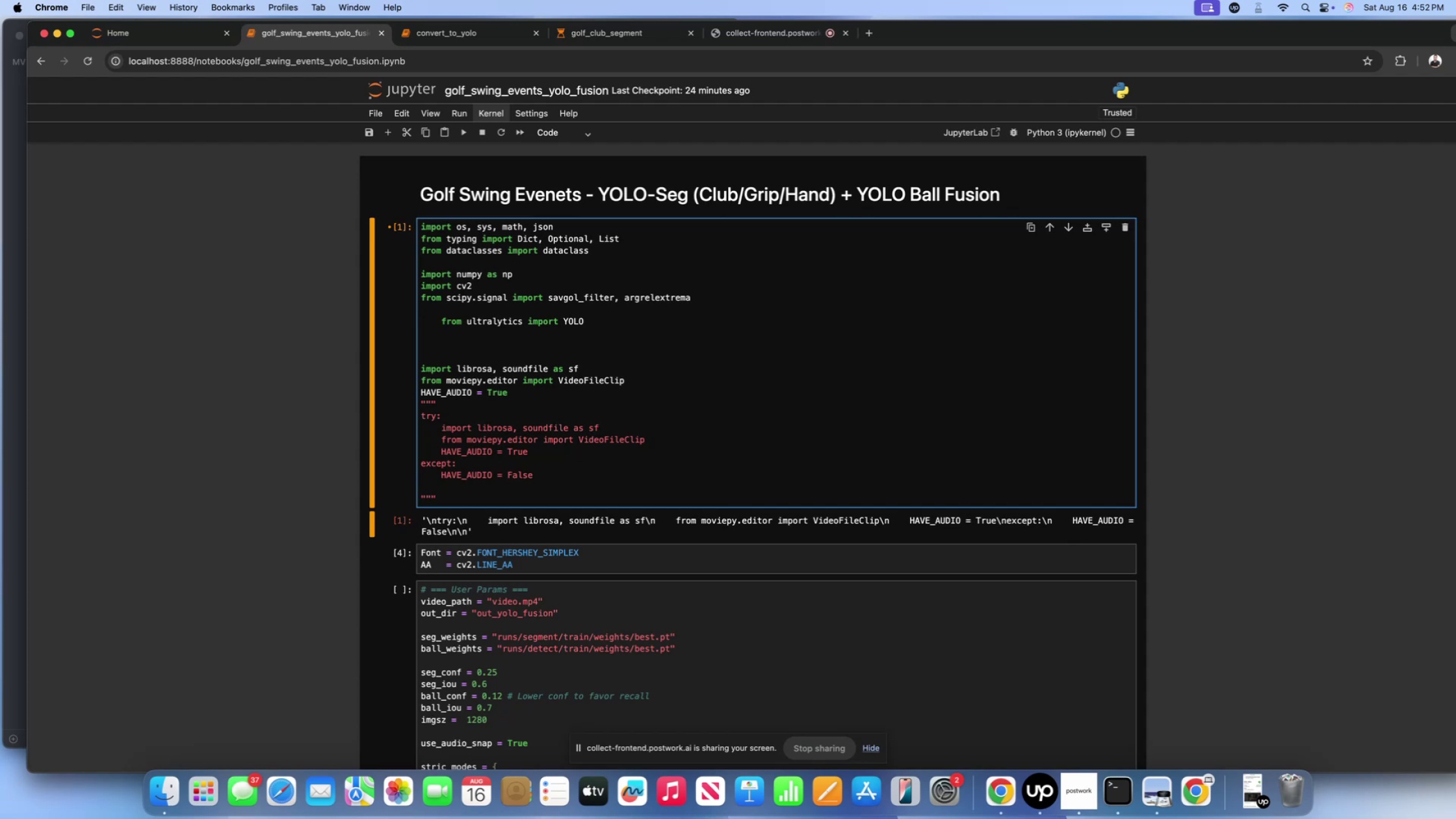 
key(ArrowDown)
 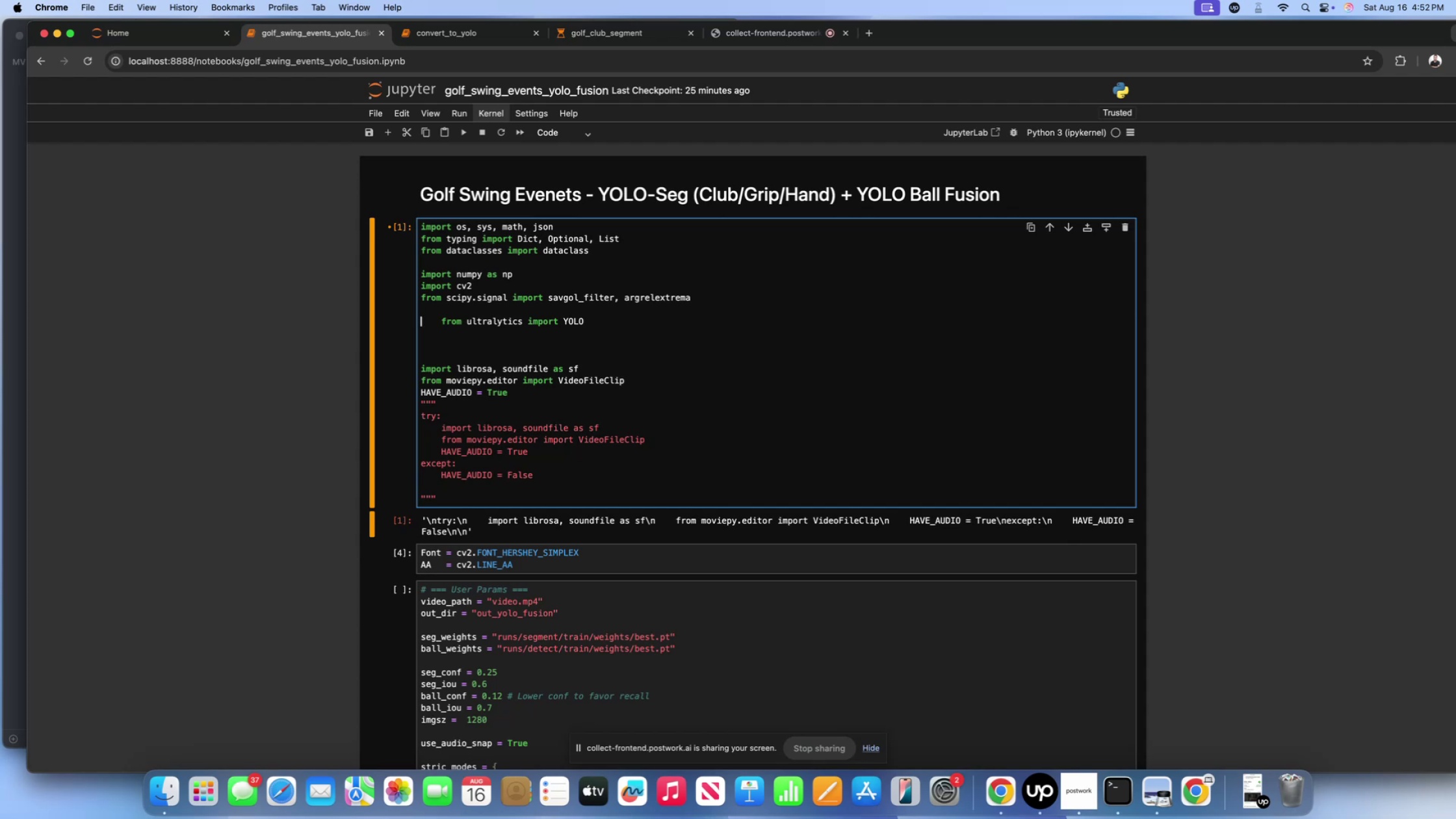 
key(ArrowRight)
 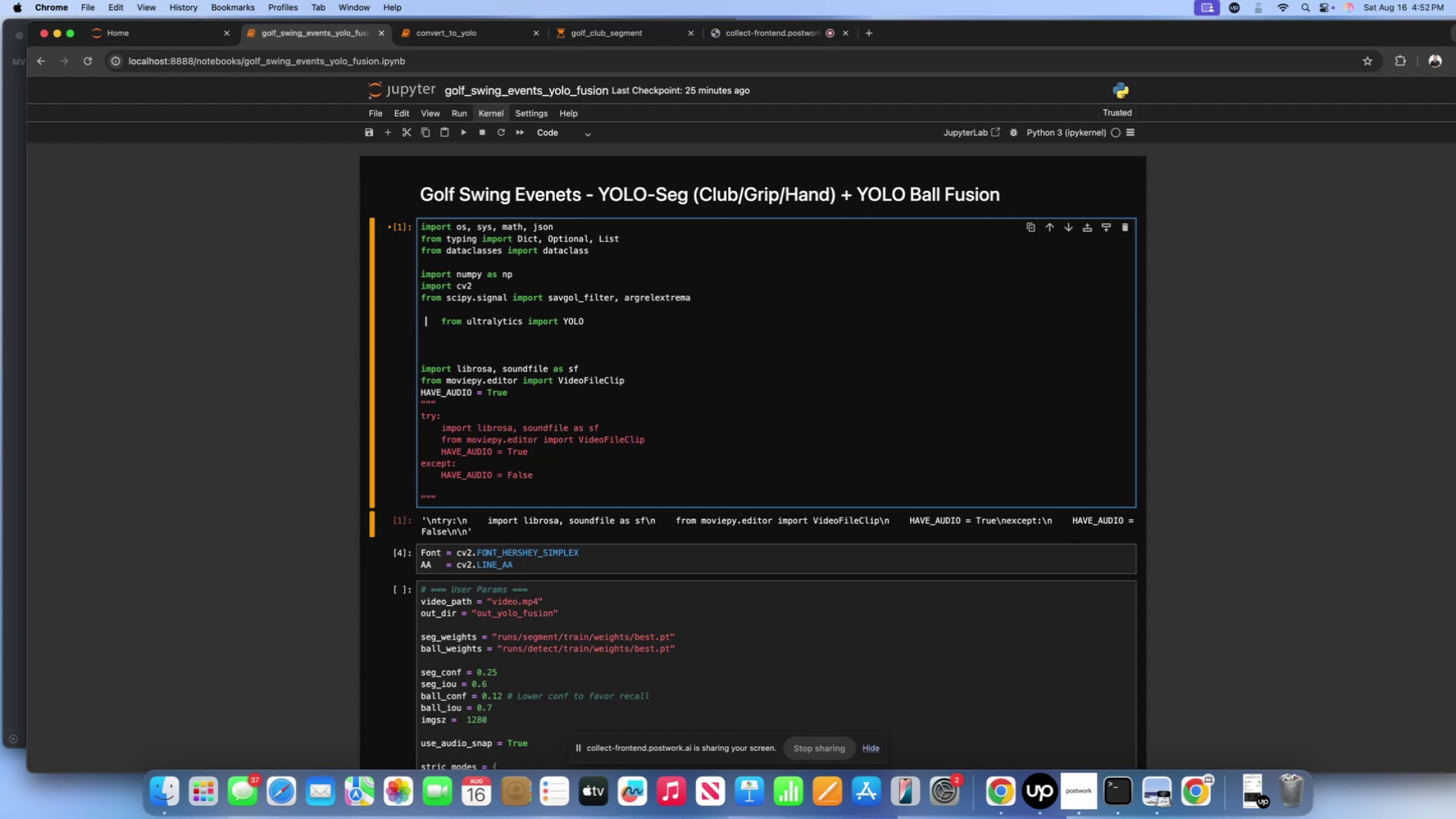 
key(ArrowRight)
 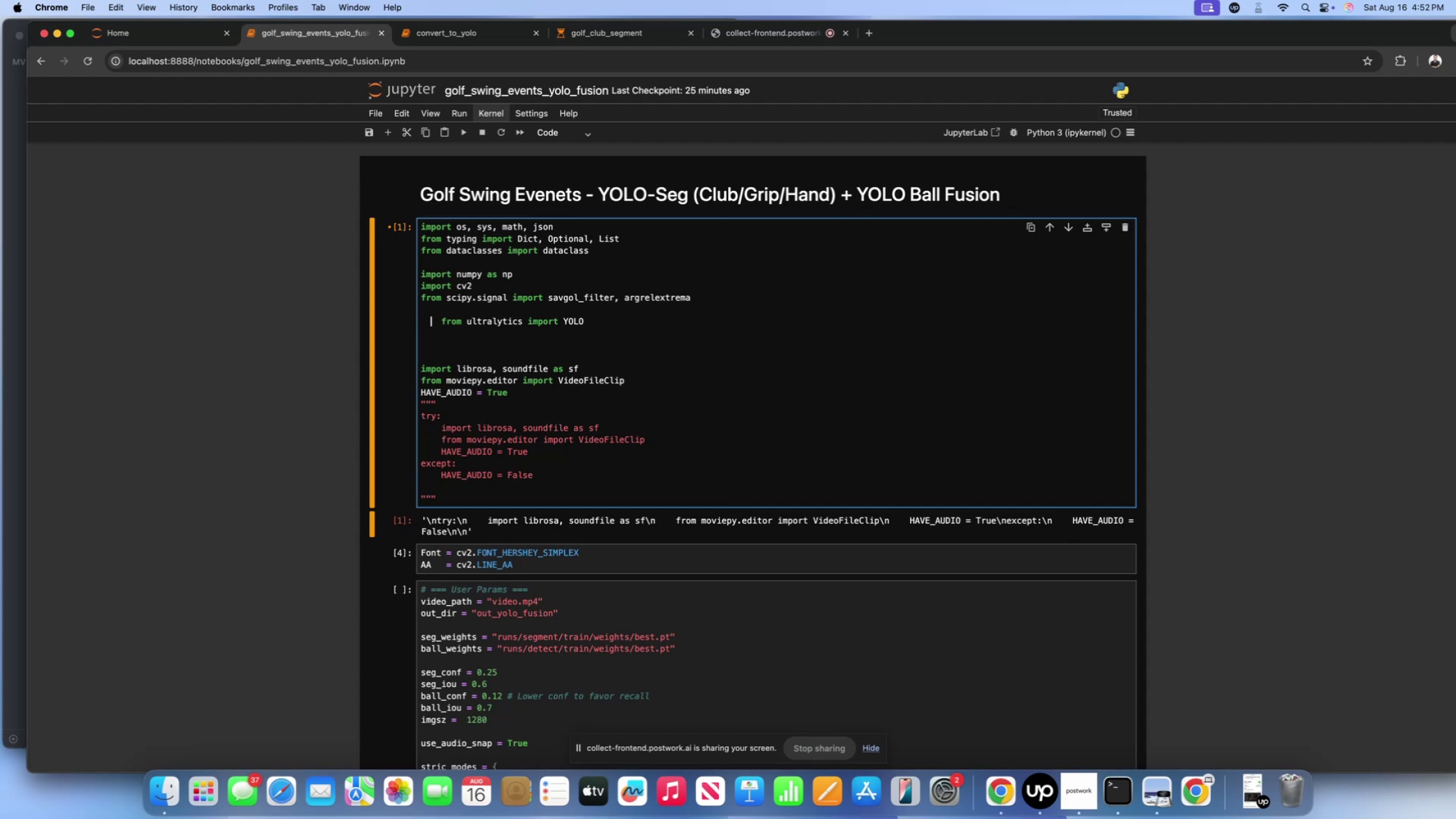 
key(ArrowRight)
 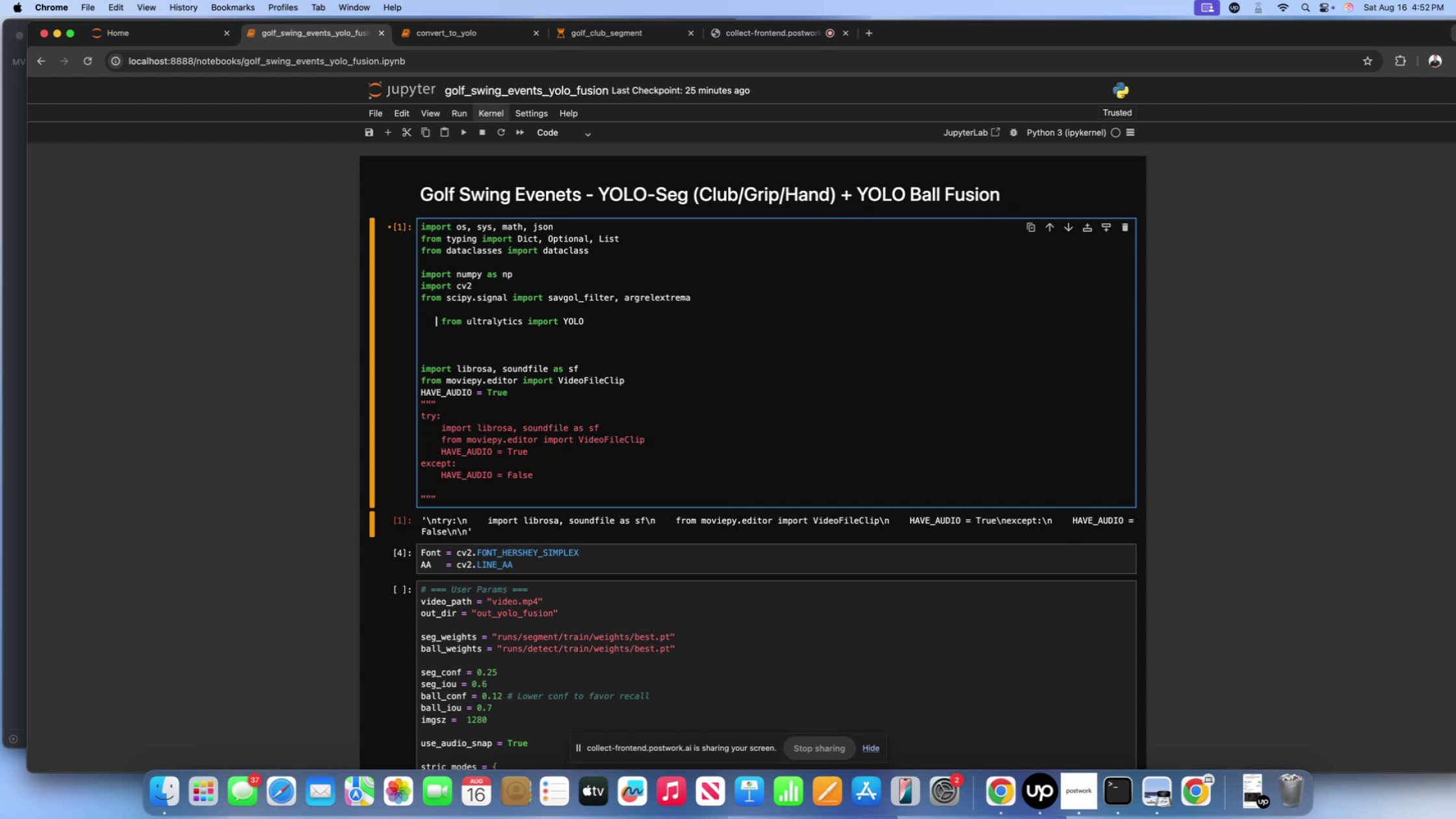 
key(ArrowRight)
 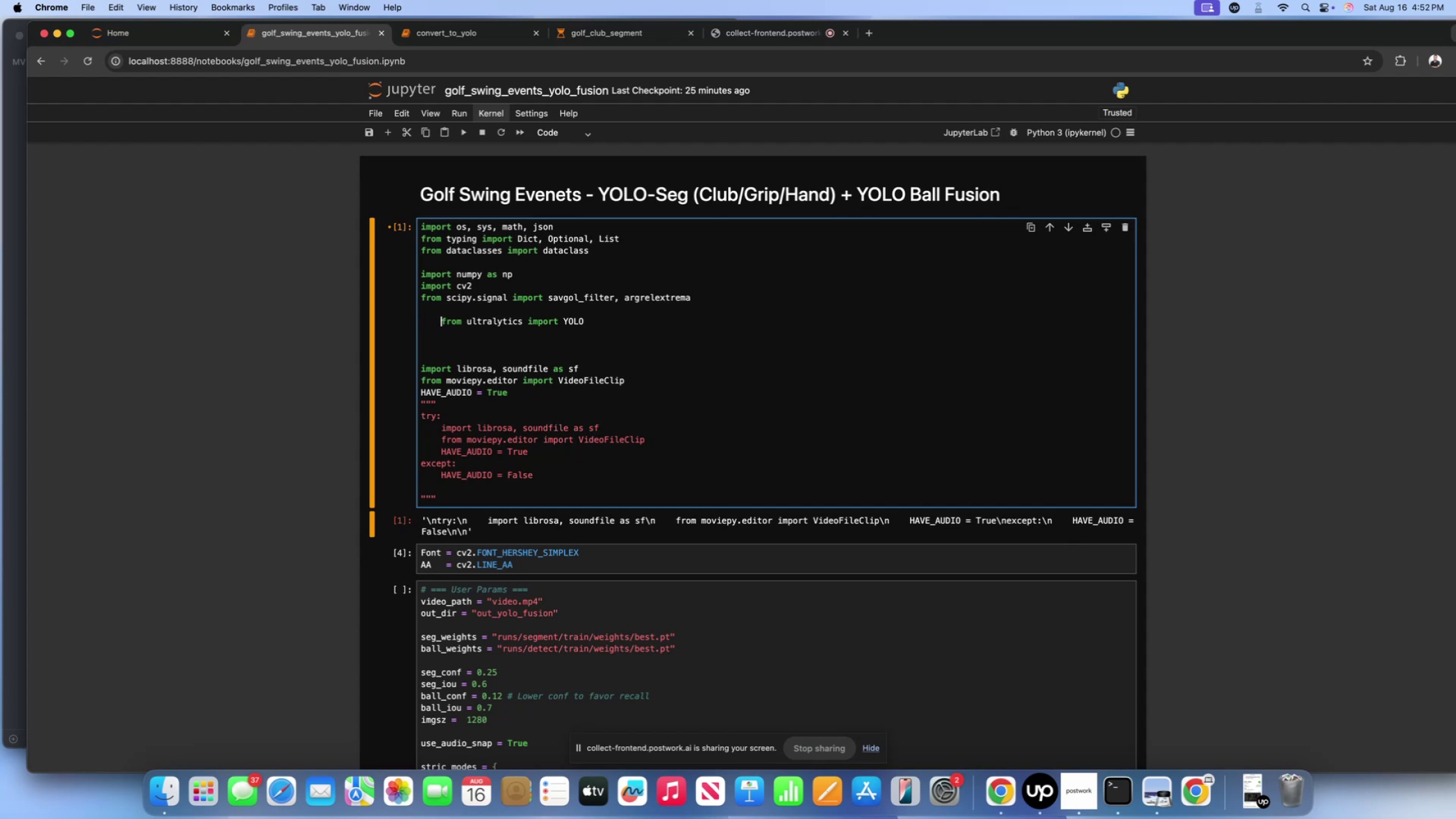 
key(Backspace)
 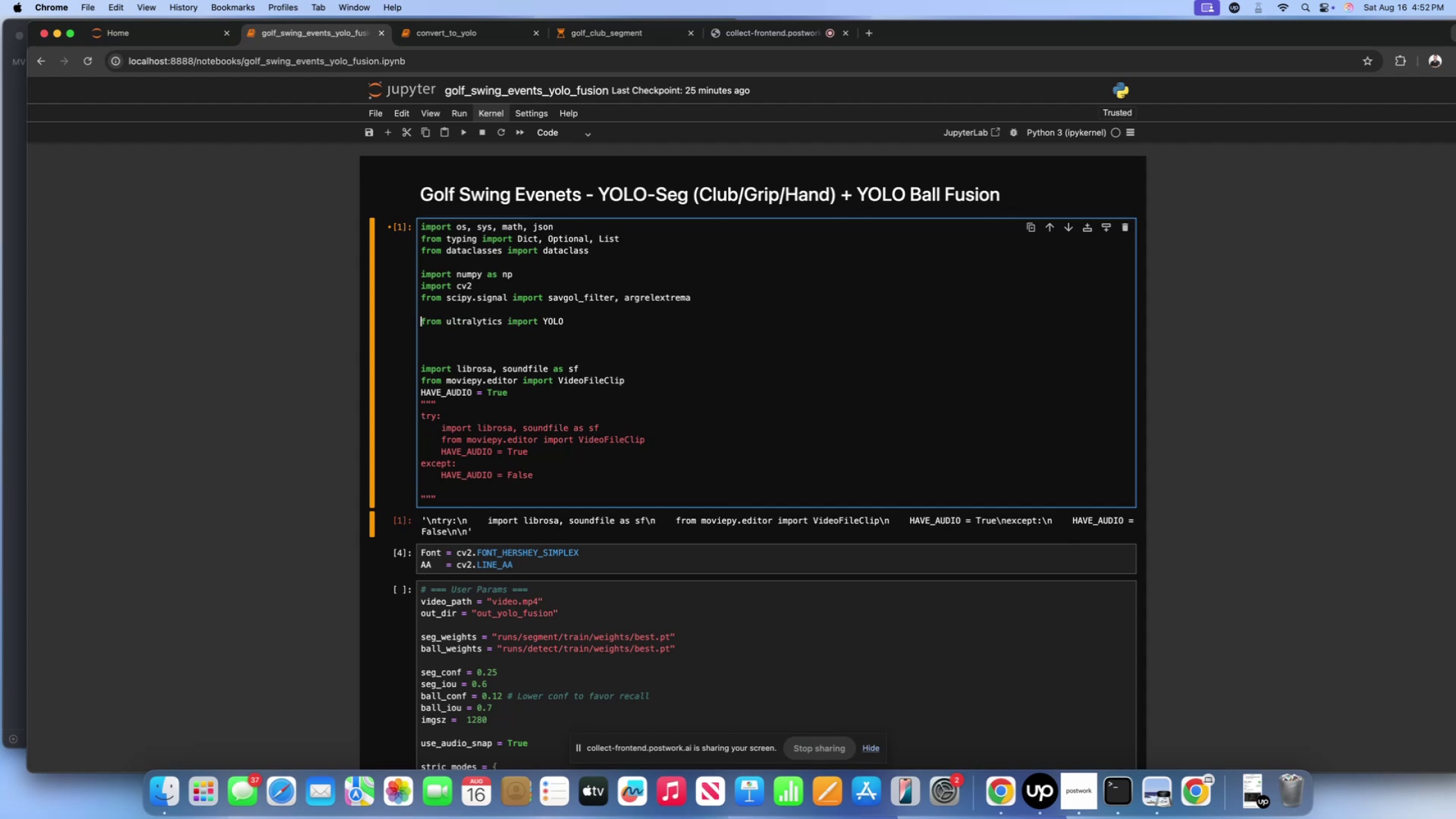 
key(Backspace)
 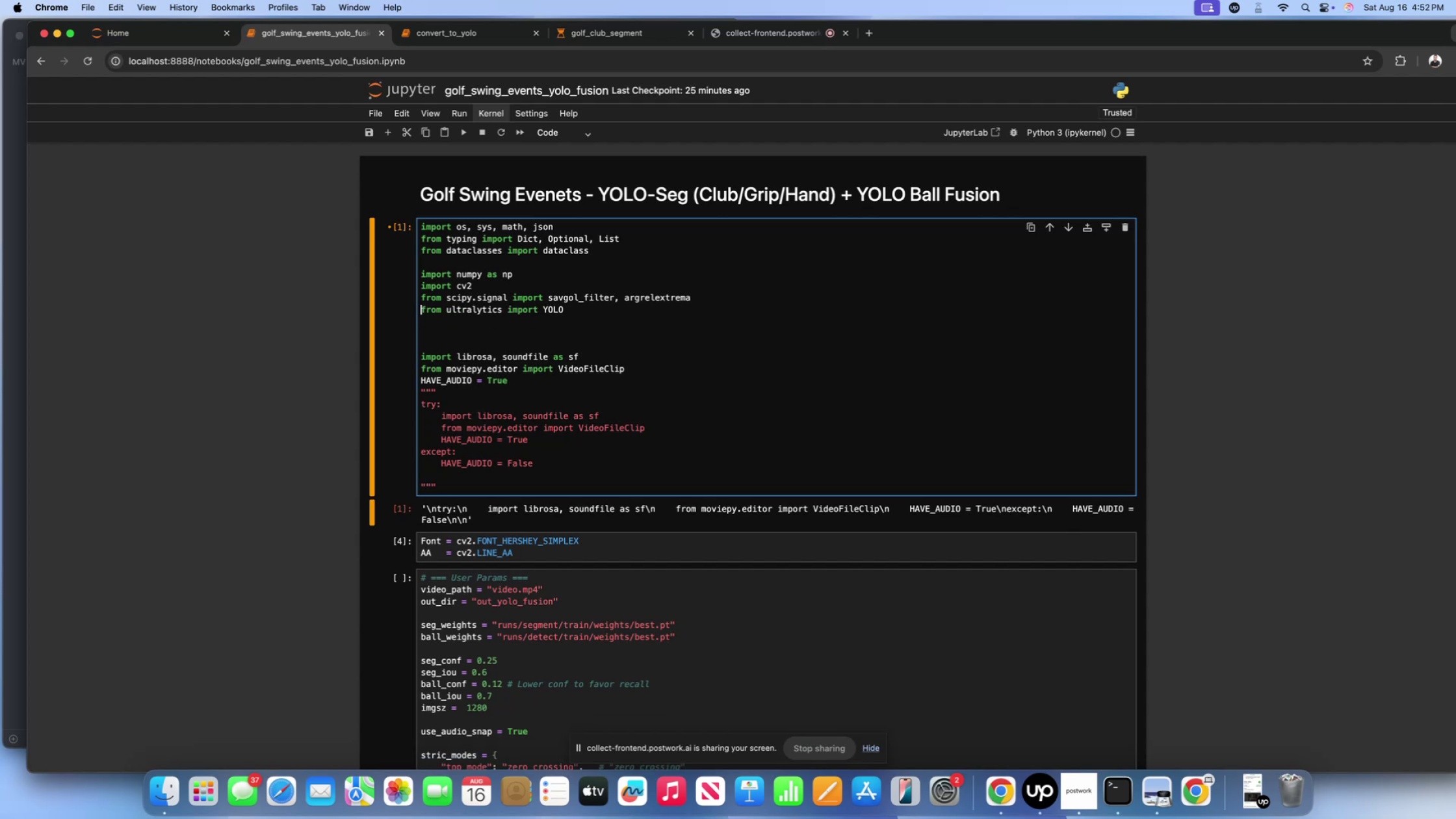 
key(Enter)
 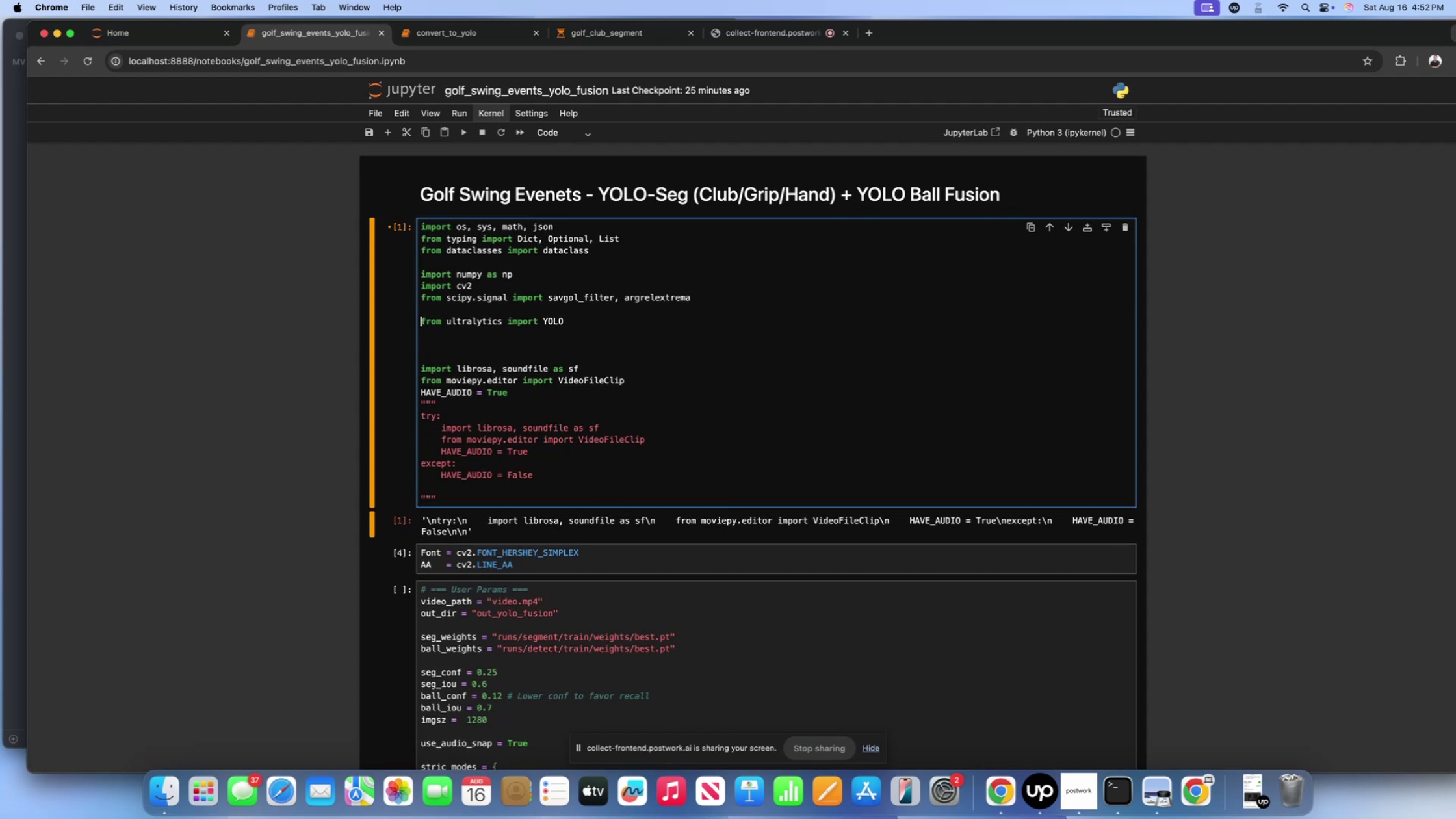 
key(Enter)
 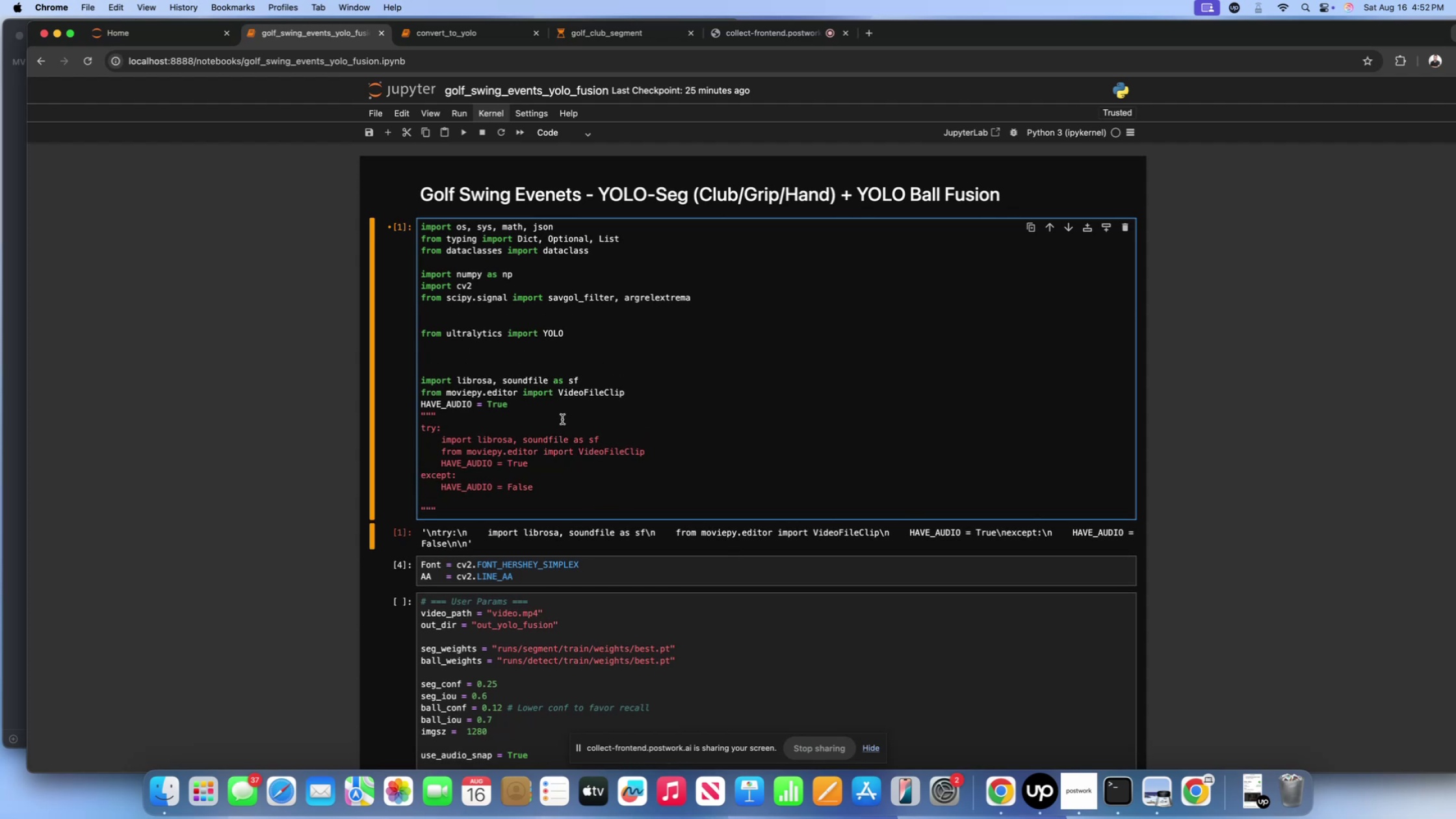 
left_click([562, 419])
 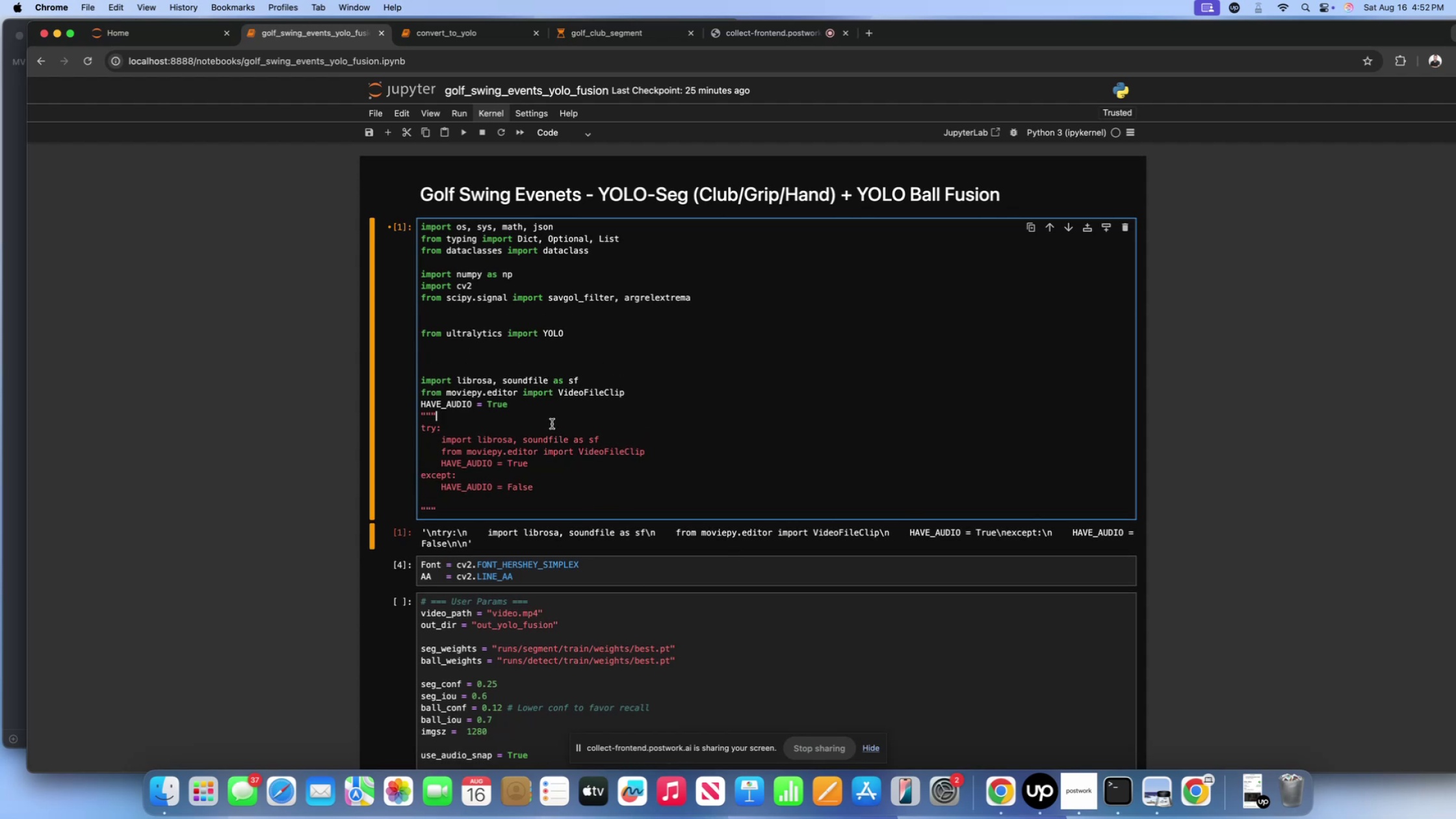 
scroll: coordinate [502, 609], scroll_direction: down, amount: 140.0
 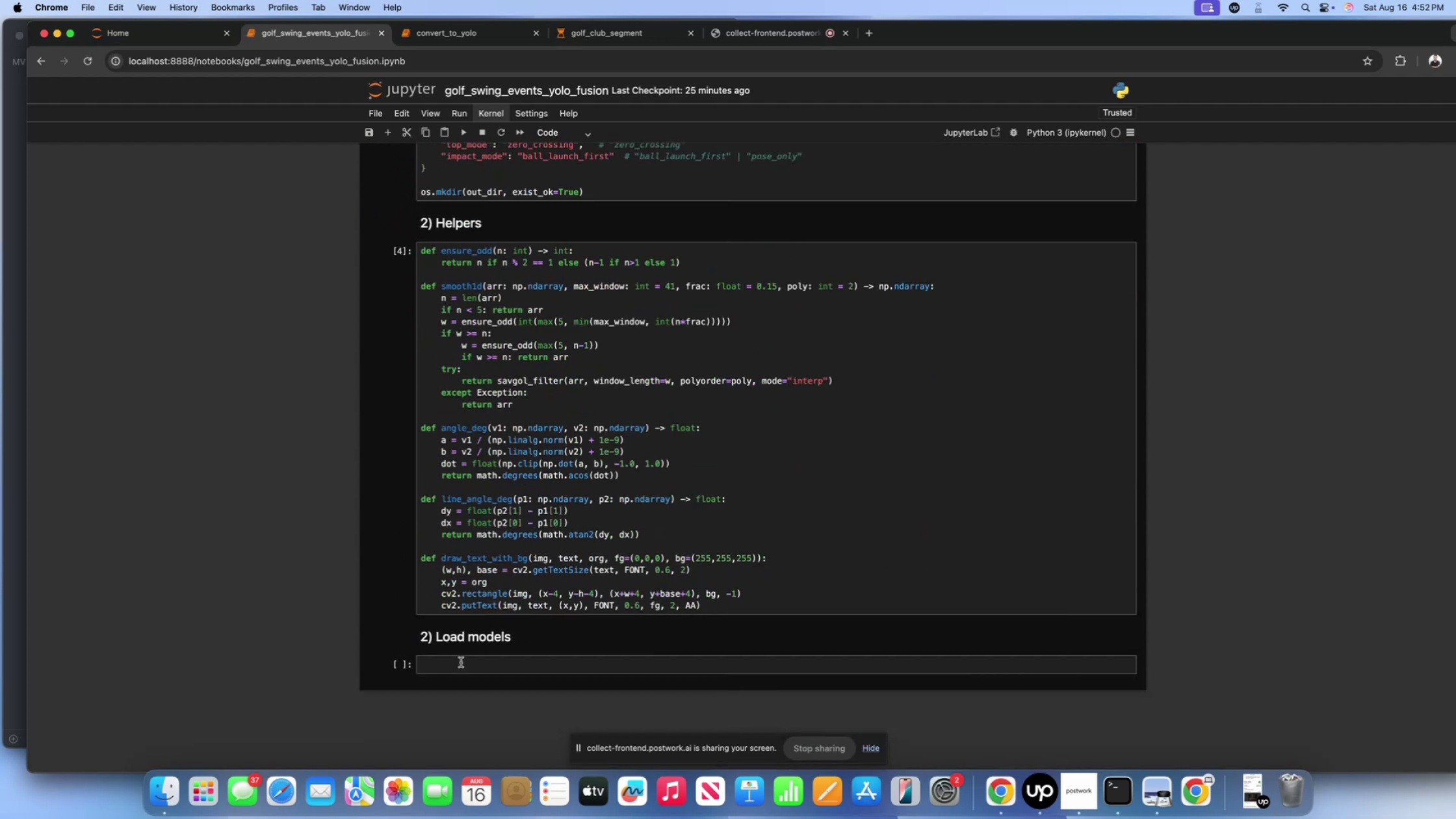 
left_click([461, 662])
 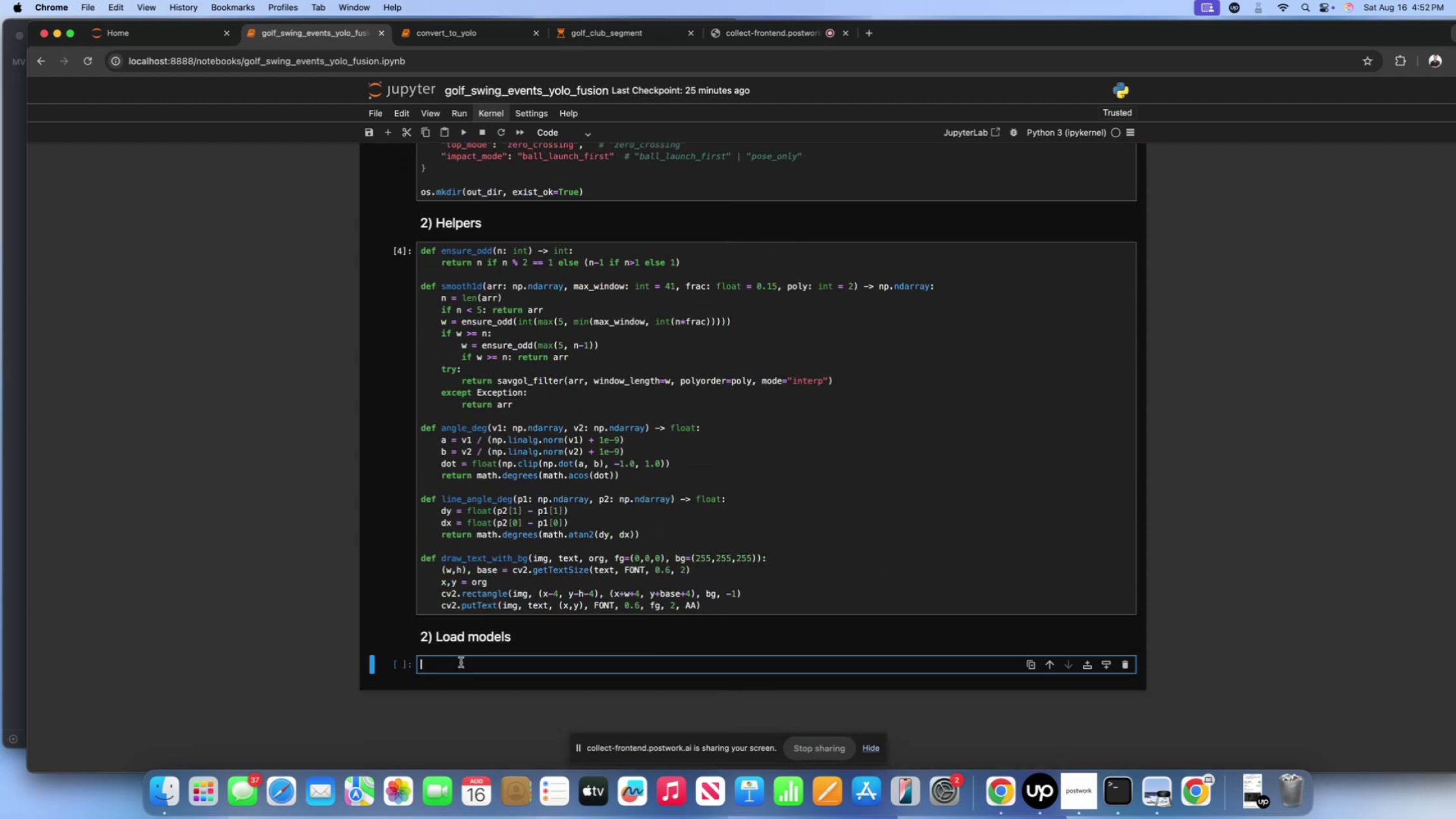 
type(seg_model = )
 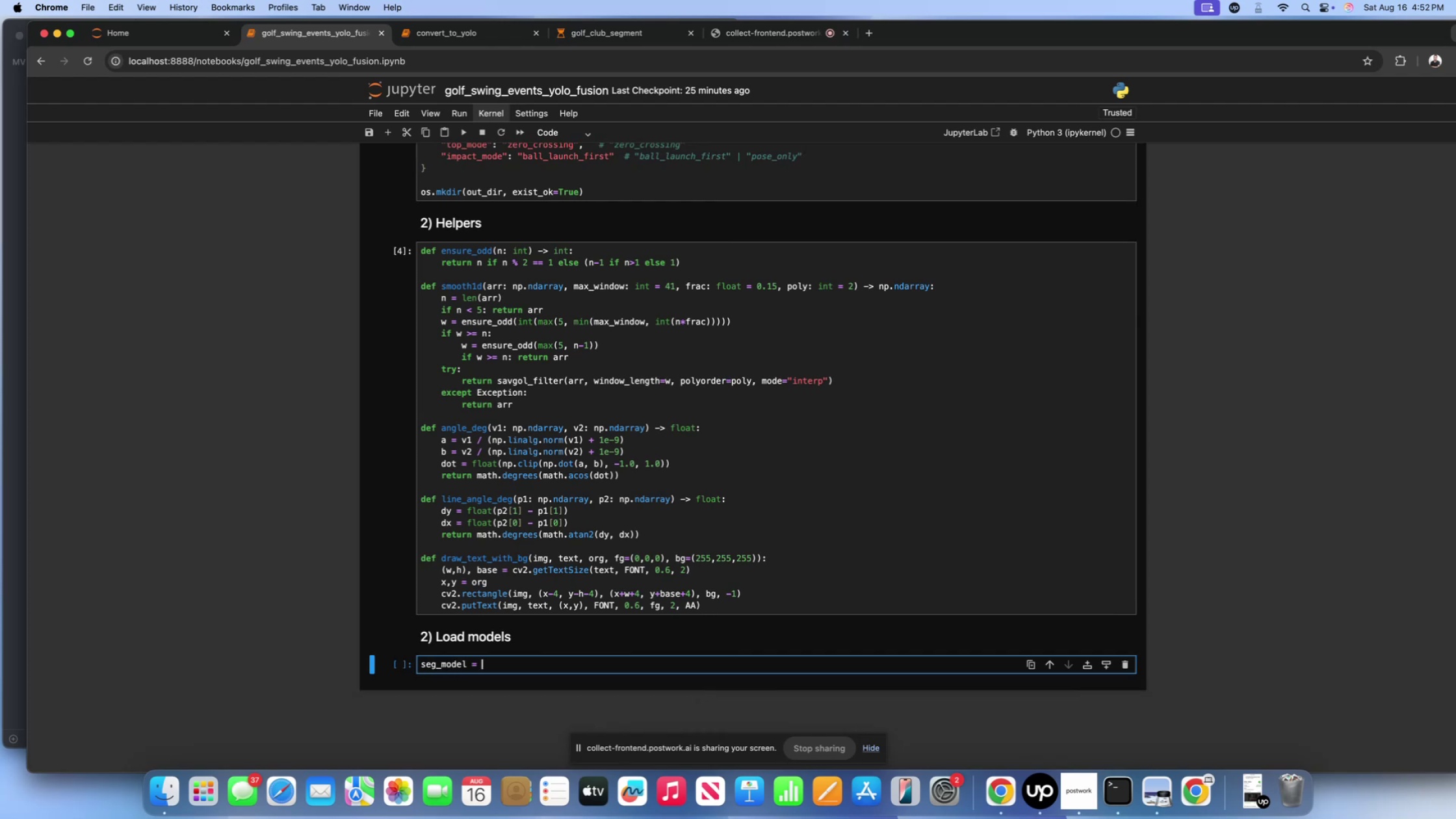 
key(Enter)
 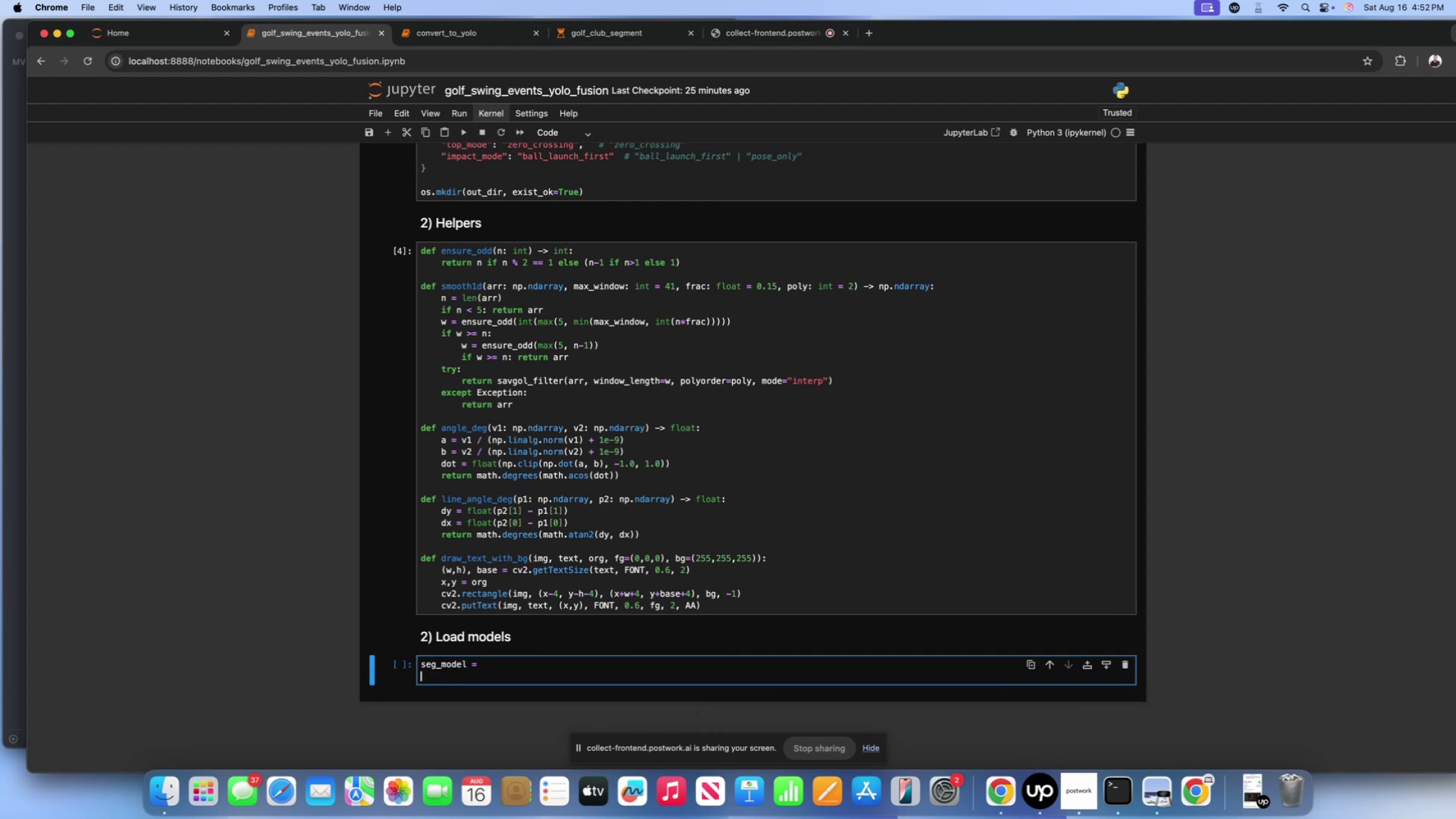 
type(ball+model )
key(Backspace)
key(Backspace)
key(Backspace)
key(Backspace)
key(Backspace)
key(Backspace)
key(Backspace)
type(_model = )
 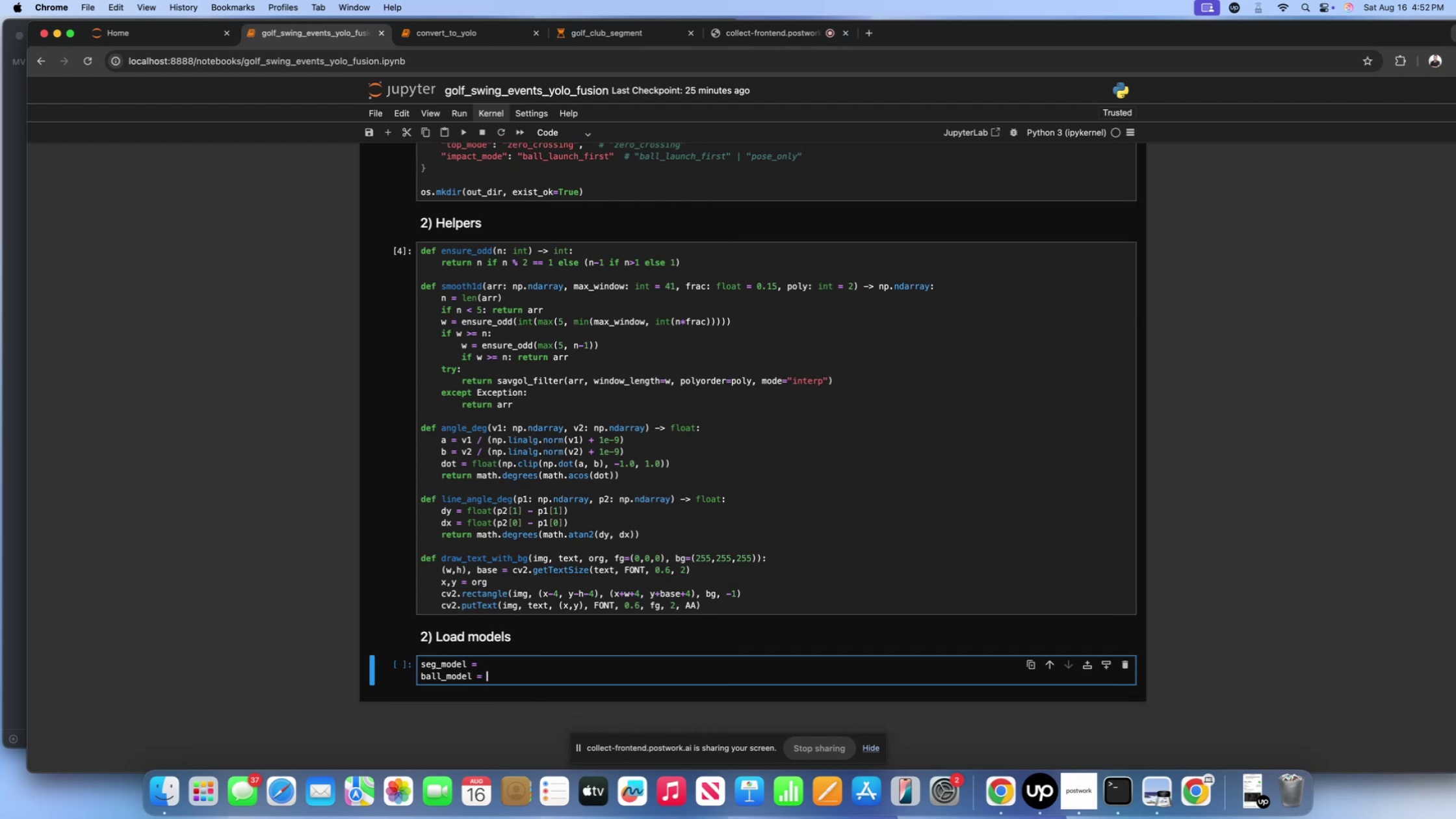 
left_click([500, 669])
 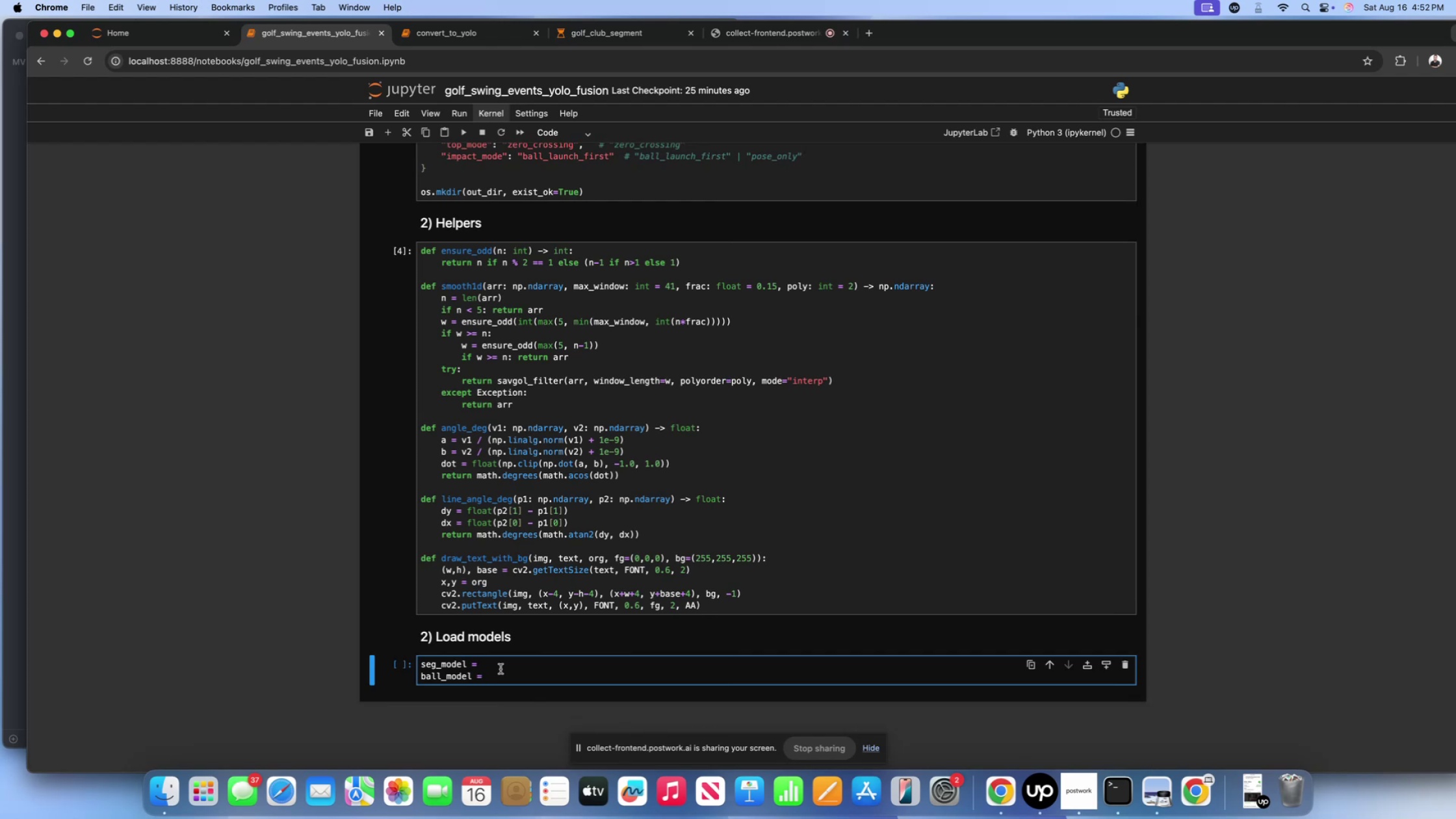 
type(YOLO())
 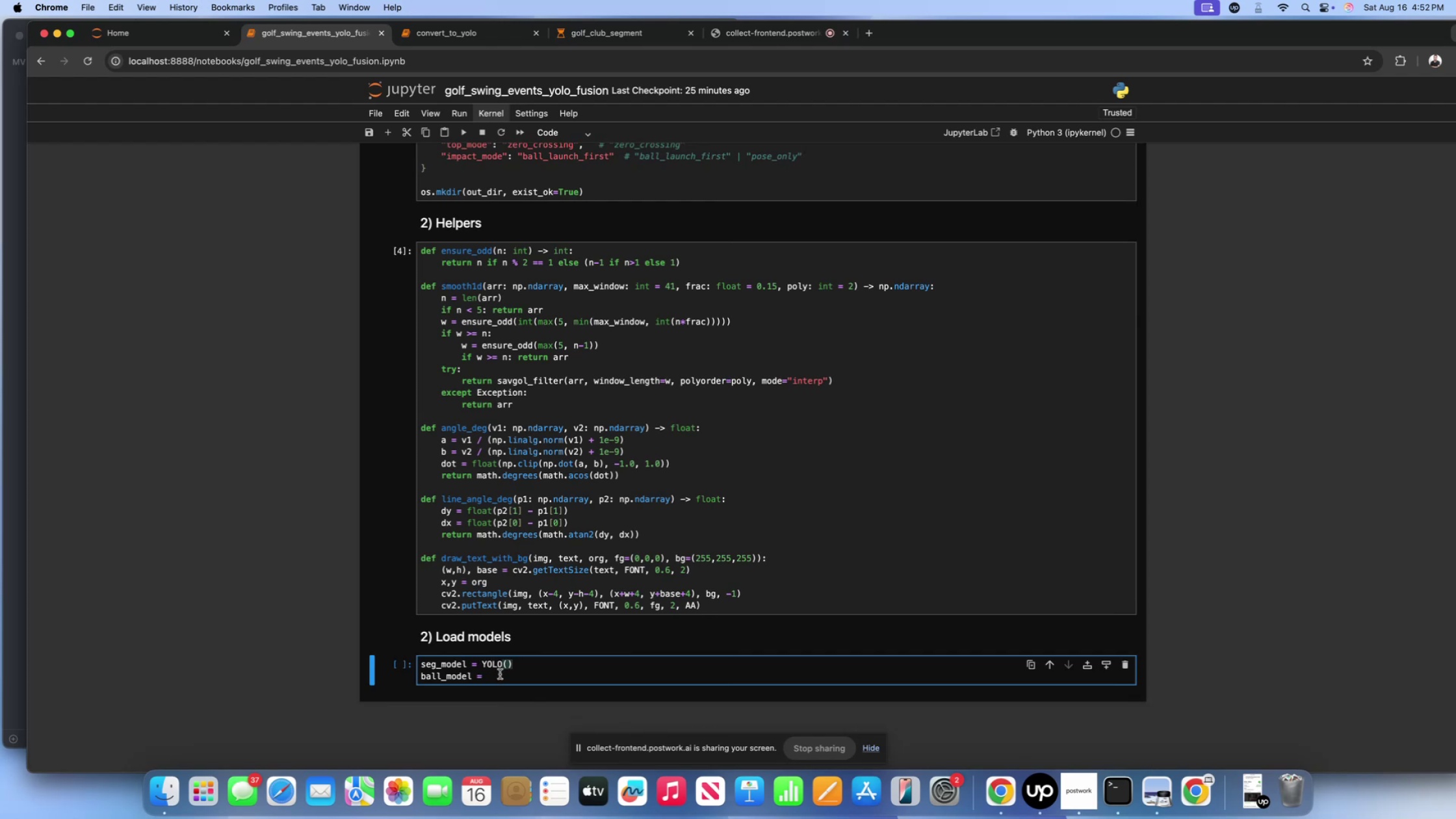 
left_click([500, 674])
 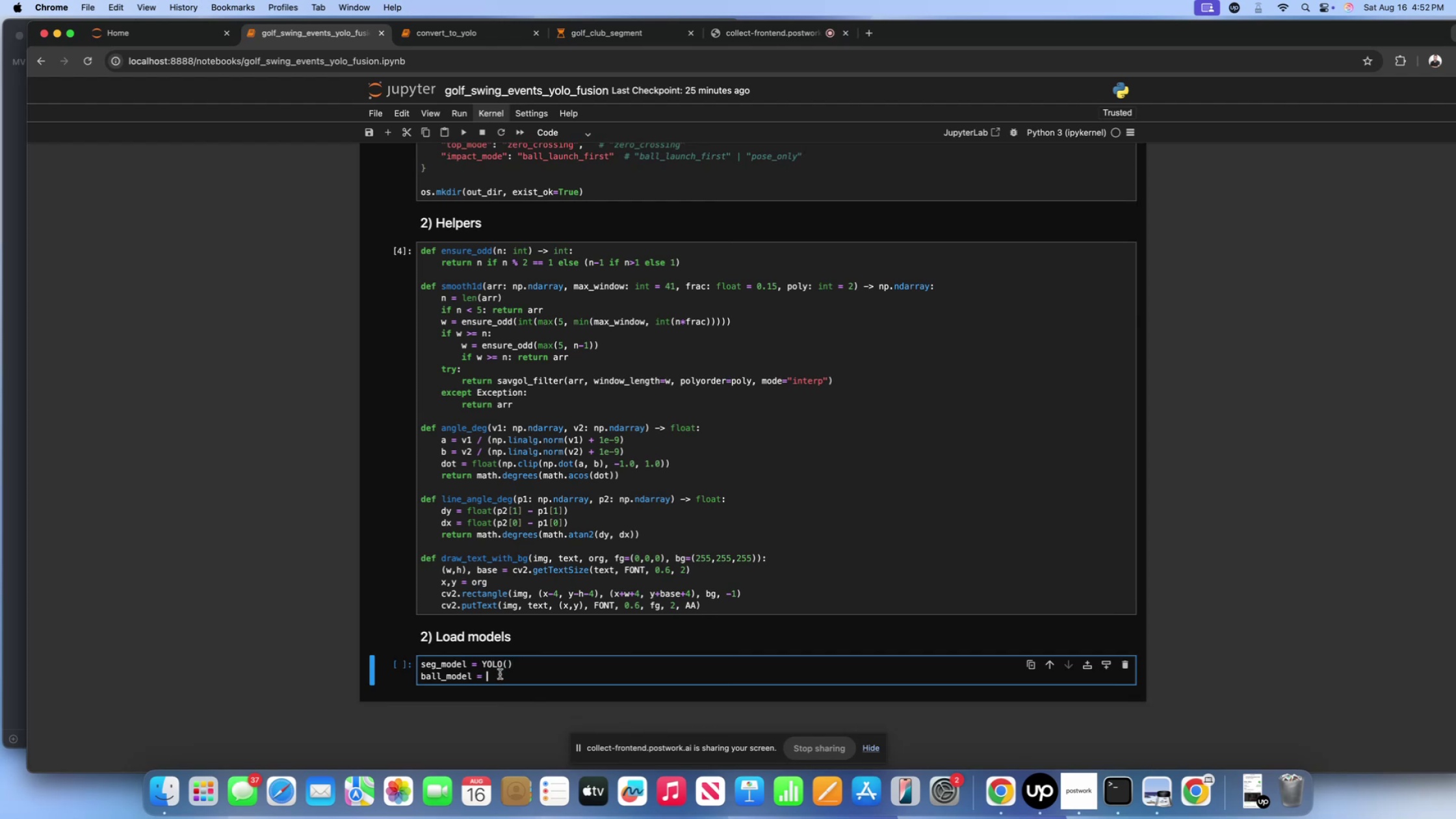 
type(Yolo)
key(Backspace)
key(Backspace)
key(Backspace)
type(OLO())
 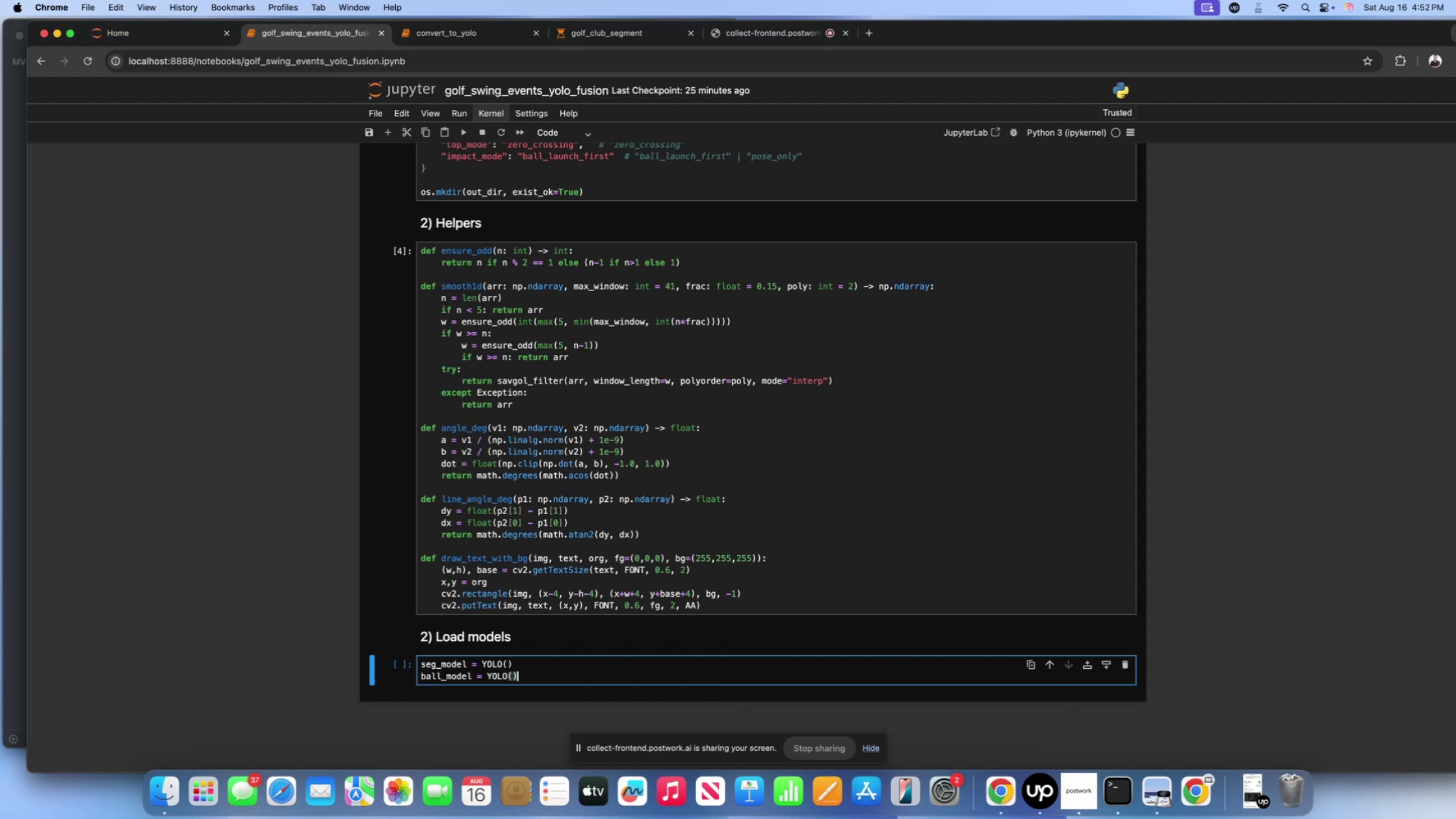 
wait(5.38)
 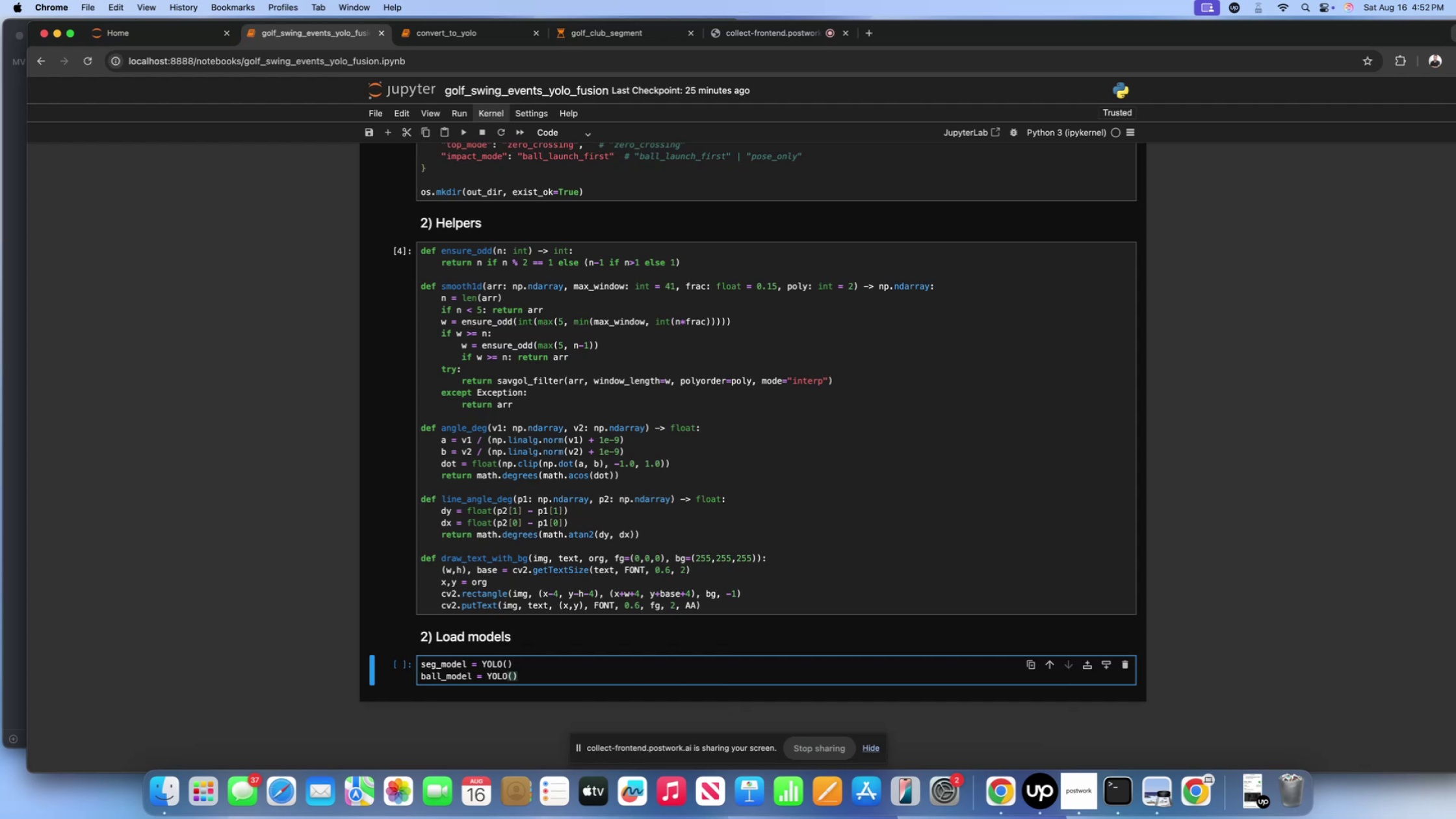 
scroll: coordinate [629, 464], scroll_direction: up, amount: 75.0
 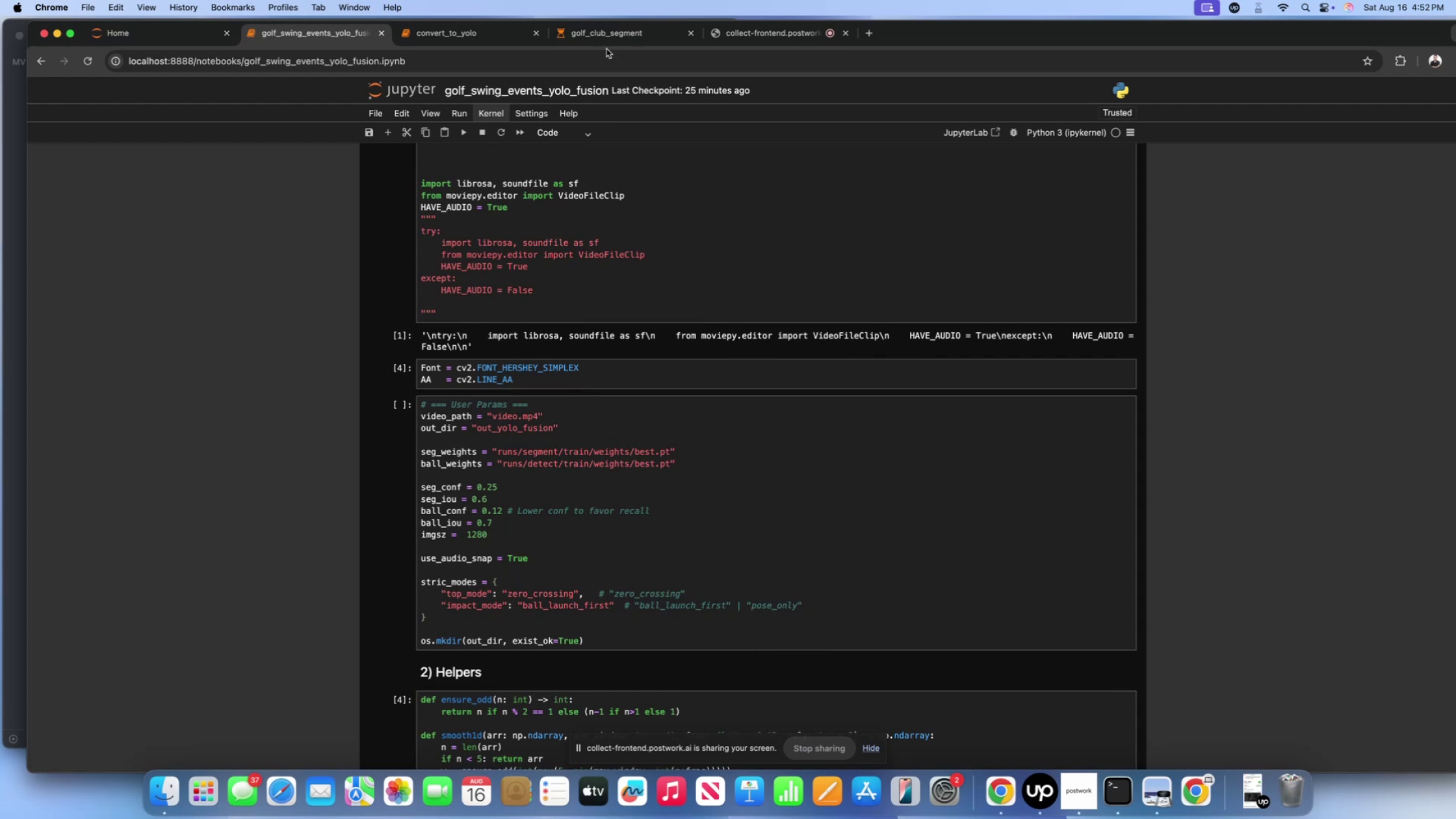 
left_click([606, 30])
 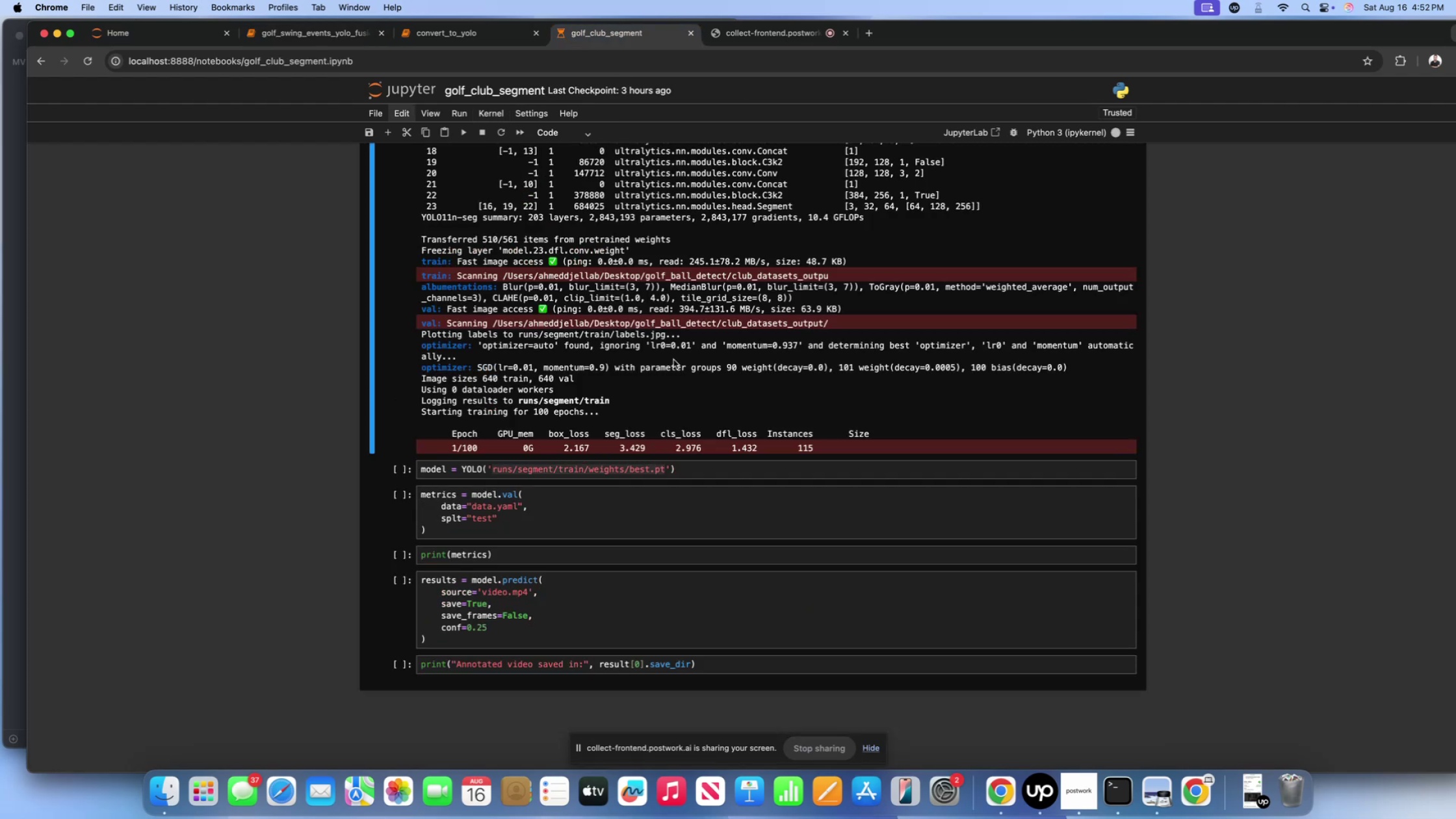 
left_click([673, 361])
 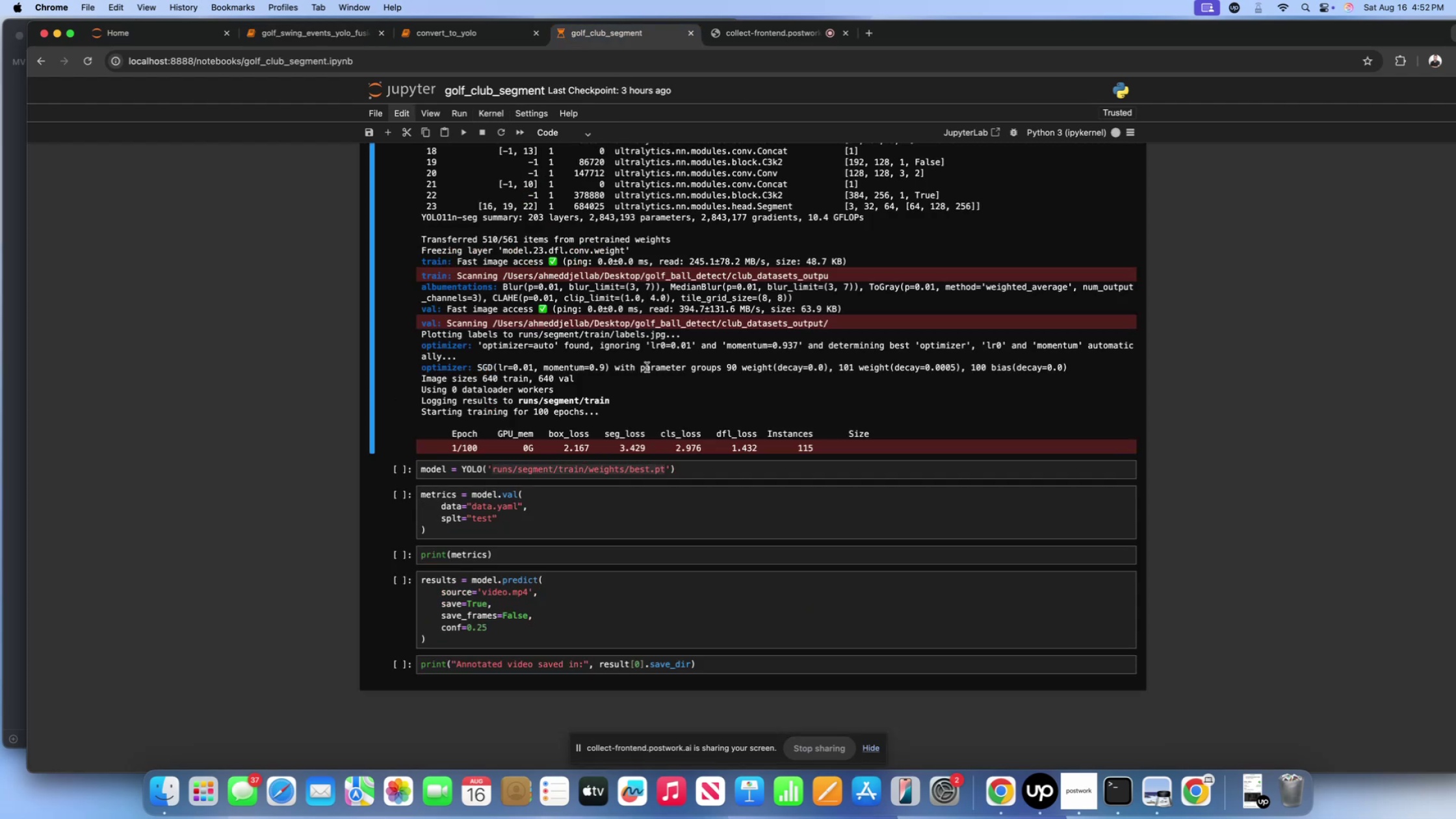 
scroll: coordinate [646, 366], scroll_direction: up, amount: 9.0
 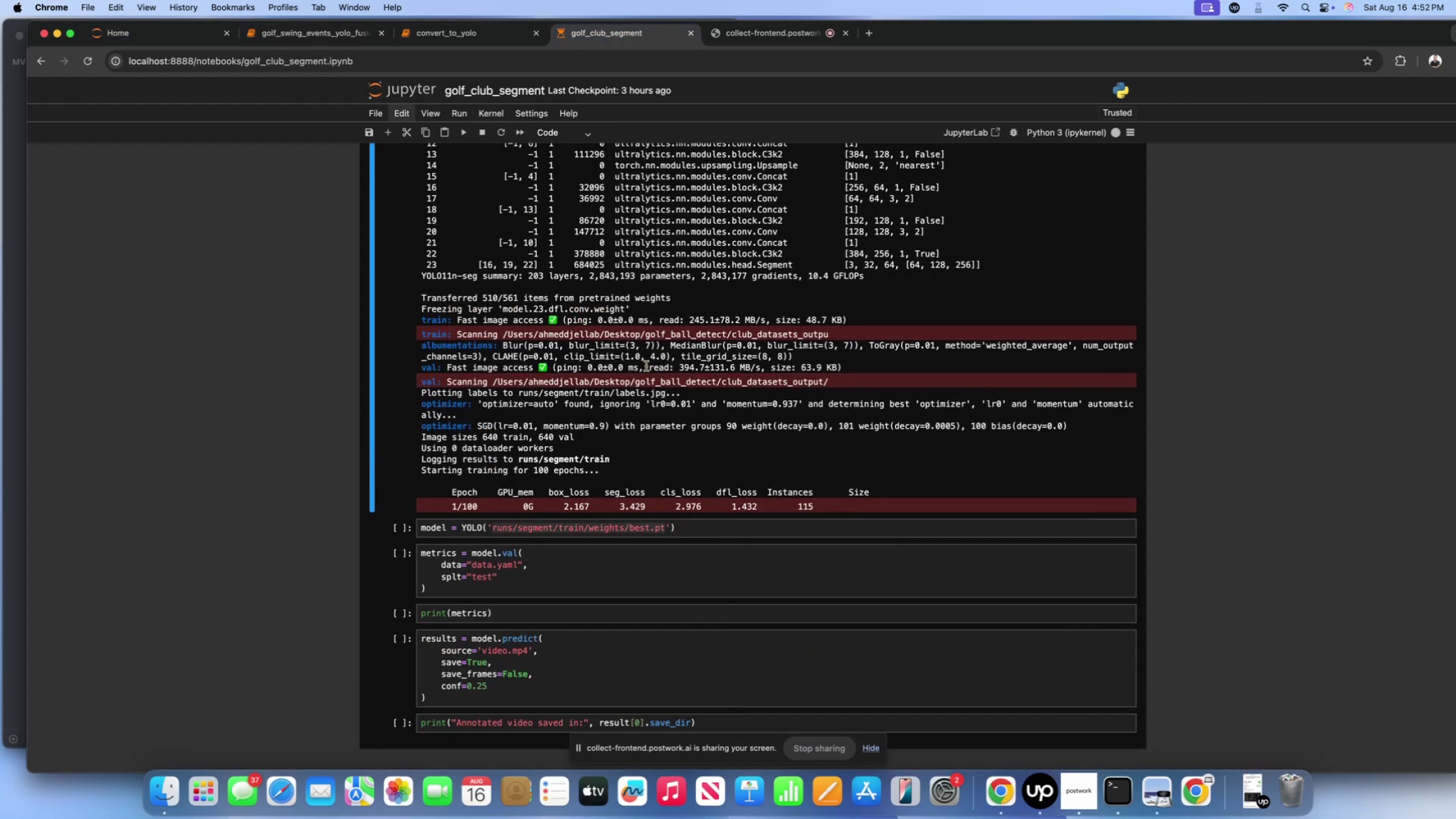 
scroll: coordinate [646, 366], scroll_direction: down, amount: 14.0
 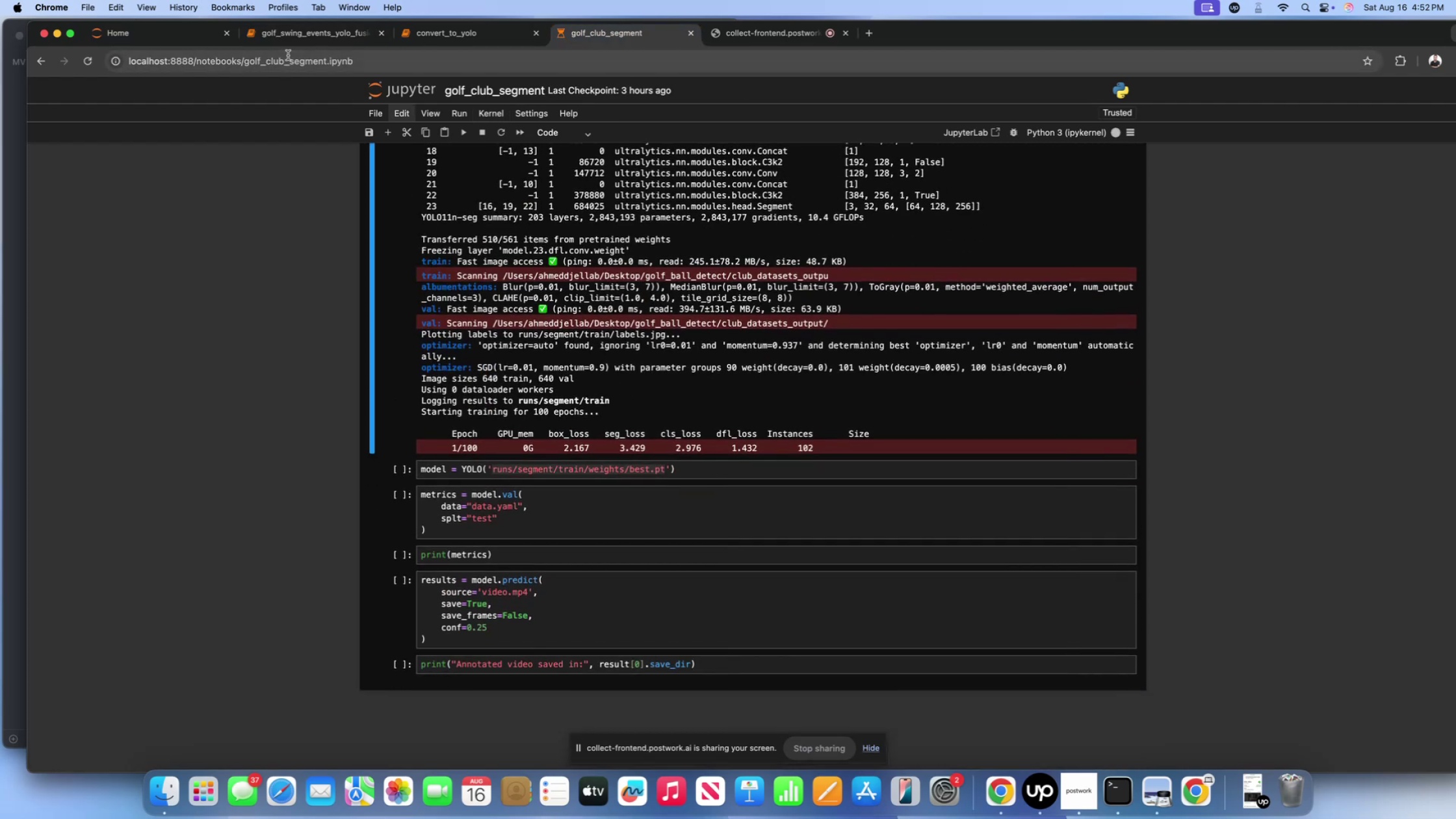 
scroll: coordinate [569, 260], scroll_direction: up, amount: 117.0
 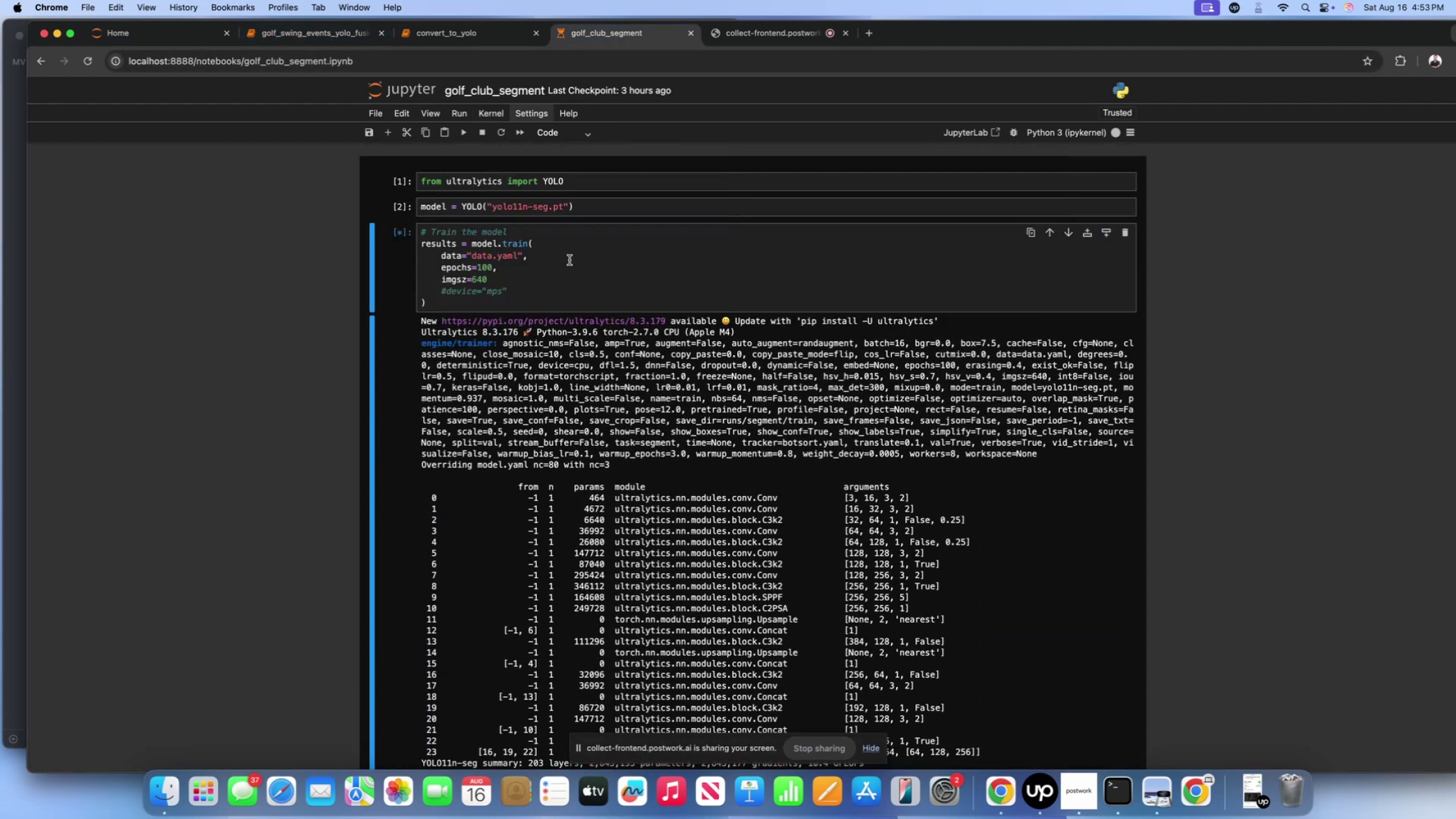 
scroll: coordinate [569, 260], scroll_direction: down, amount: 1.0
 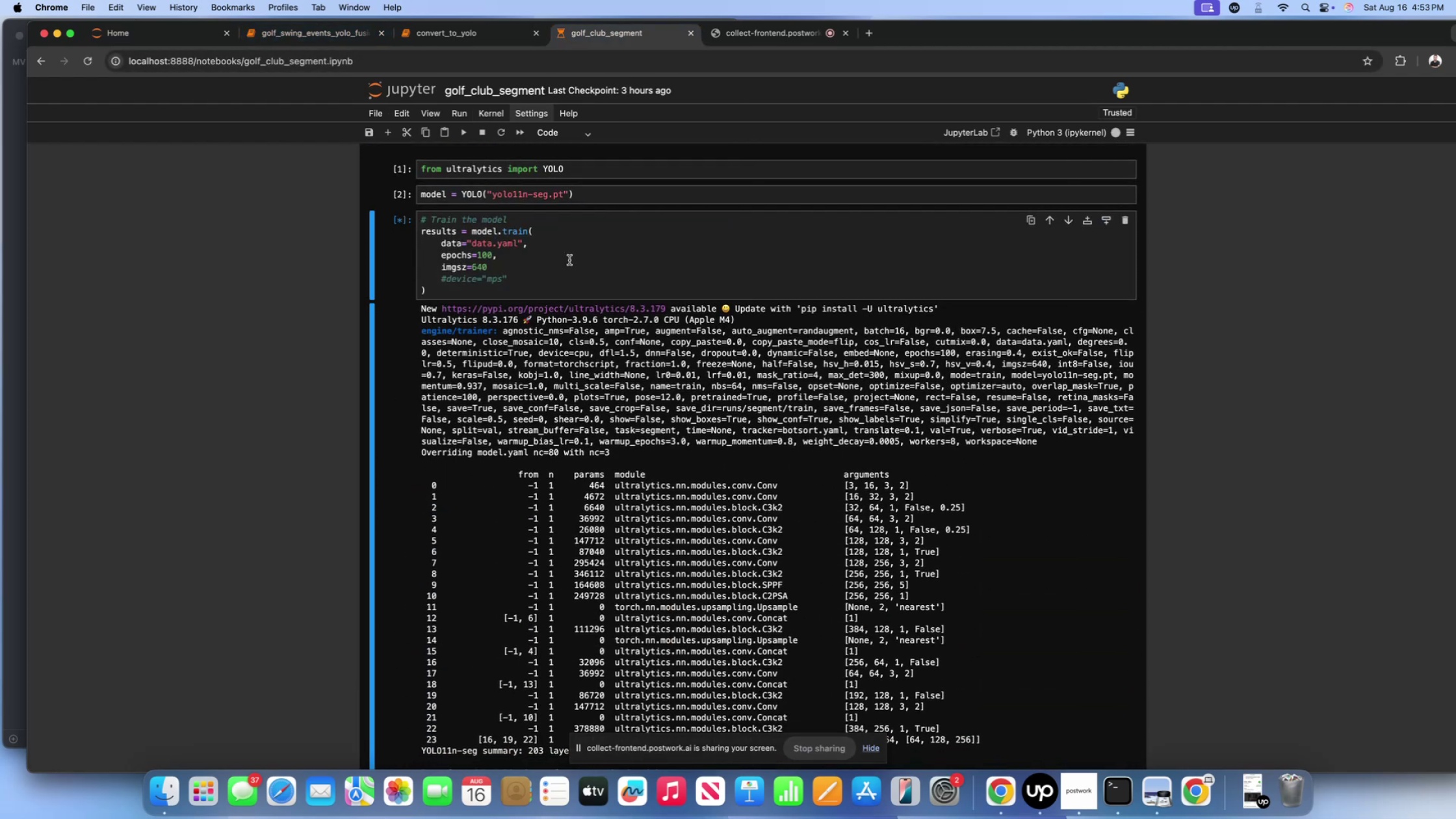 
left_click([569, 260])
 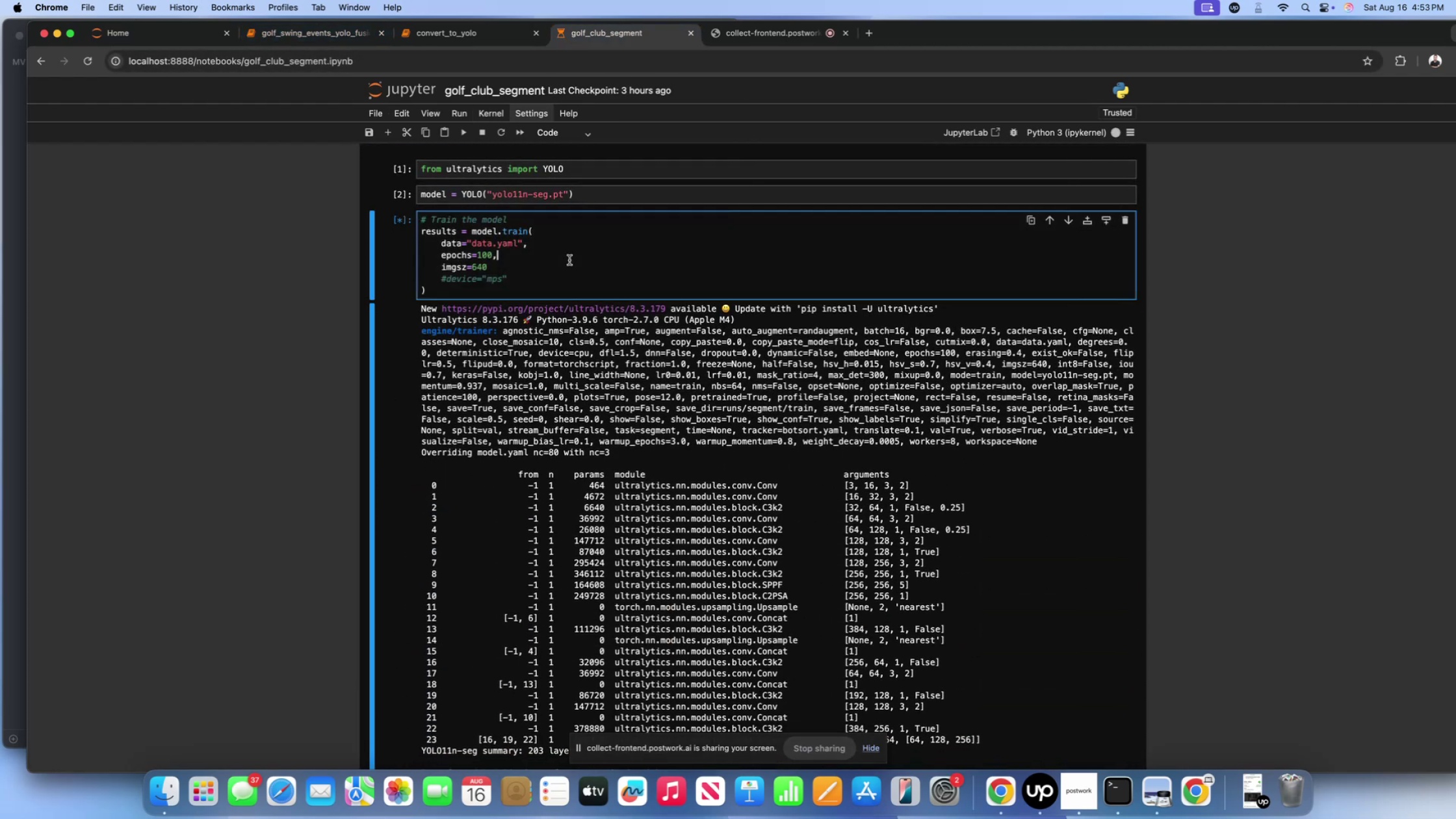 
scroll: coordinate [597, 296], scroll_direction: down, amount: 91.0
 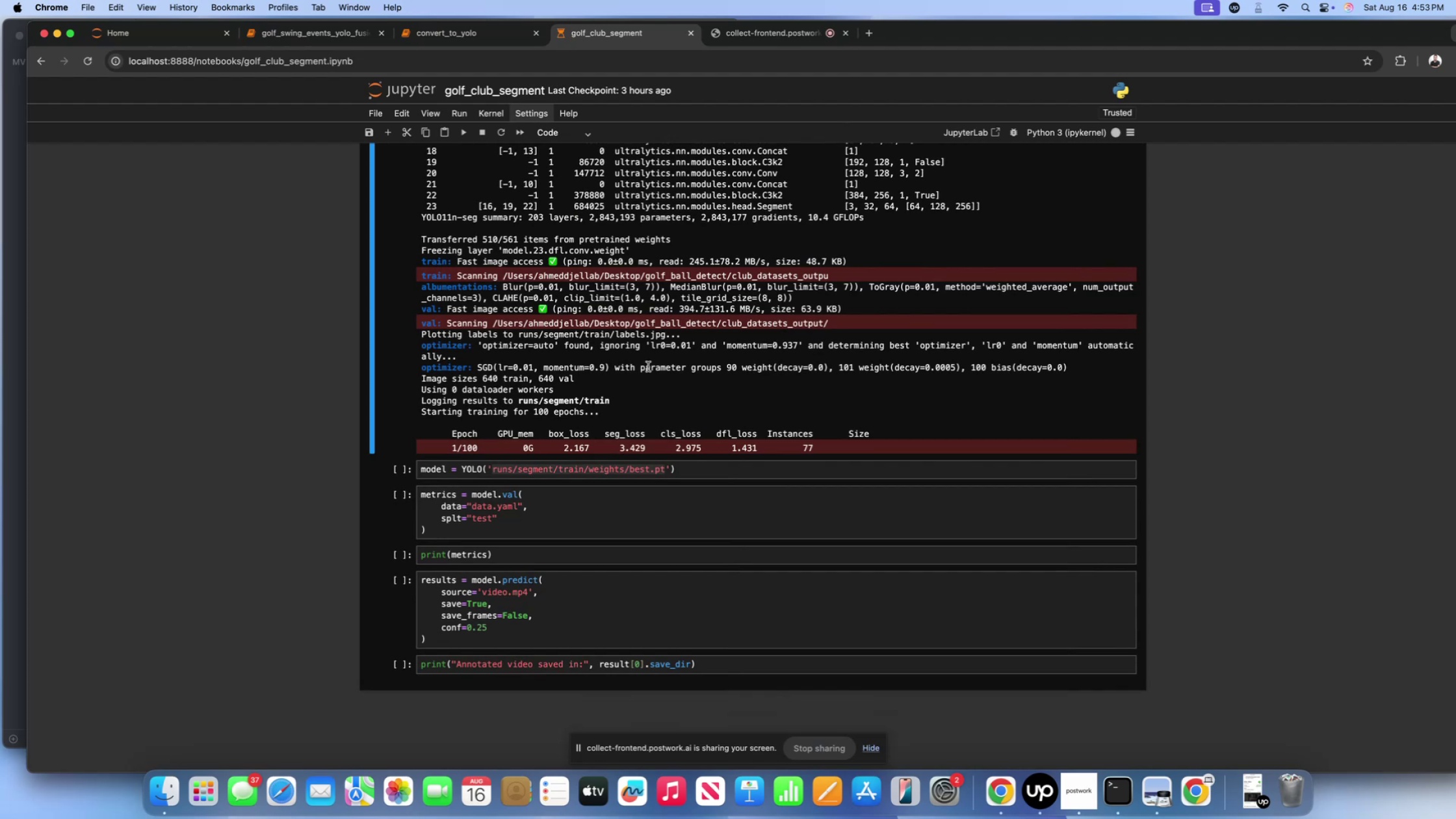 
left_click([648, 367])
 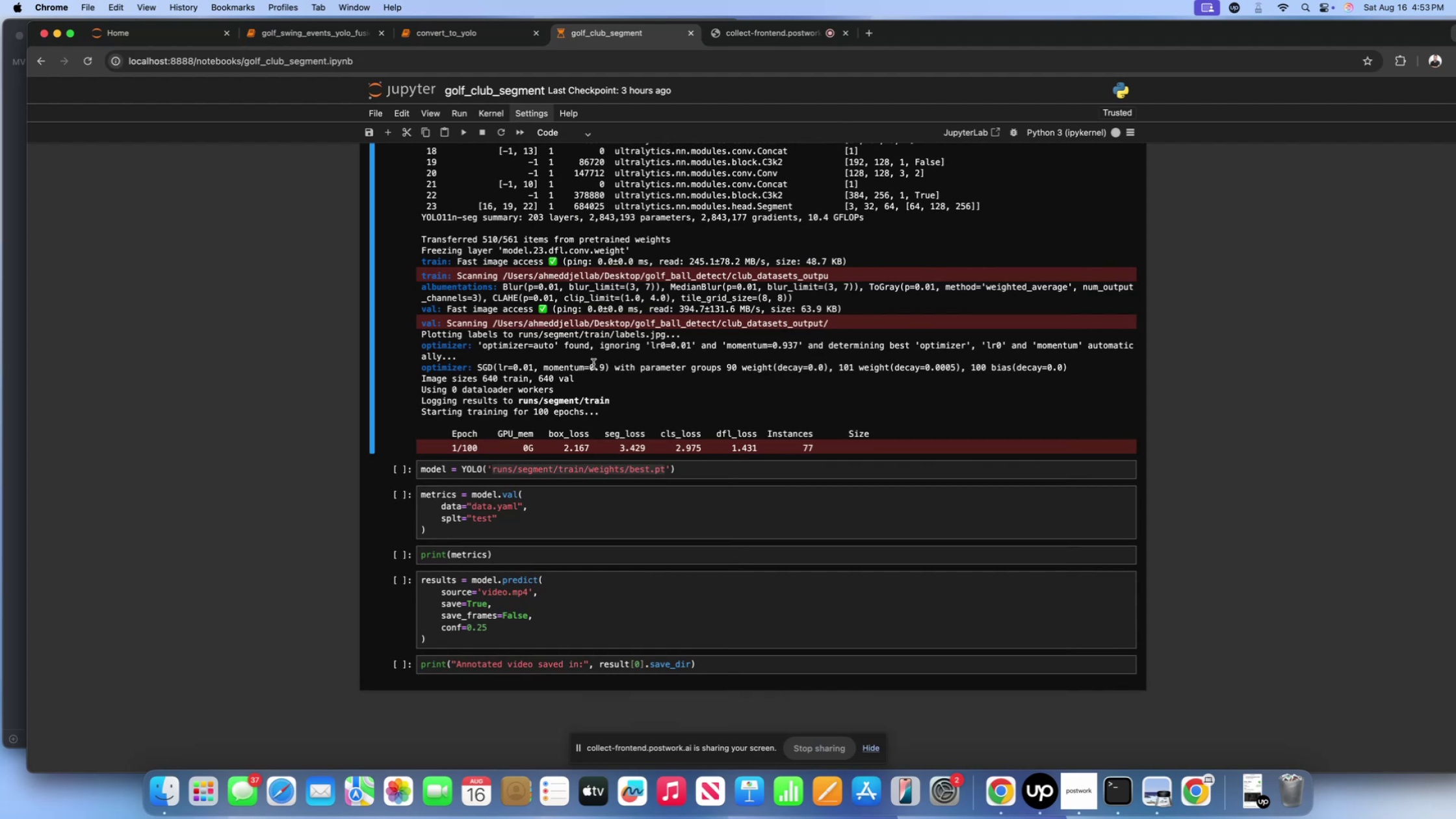 
scroll: coordinate [593, 364], scroll_direction: up, amount: 7.0
 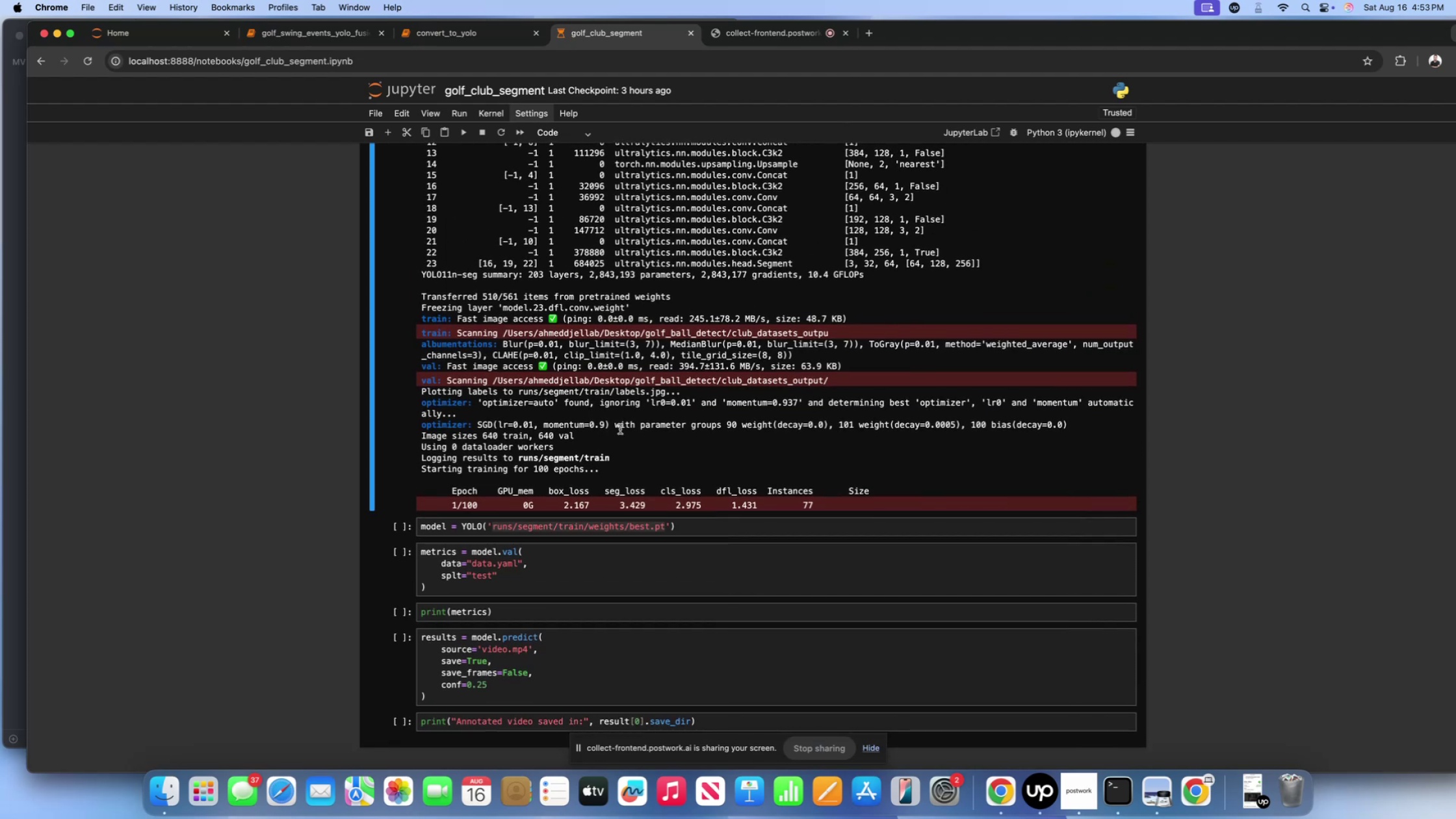 
left_click([620, 429])
 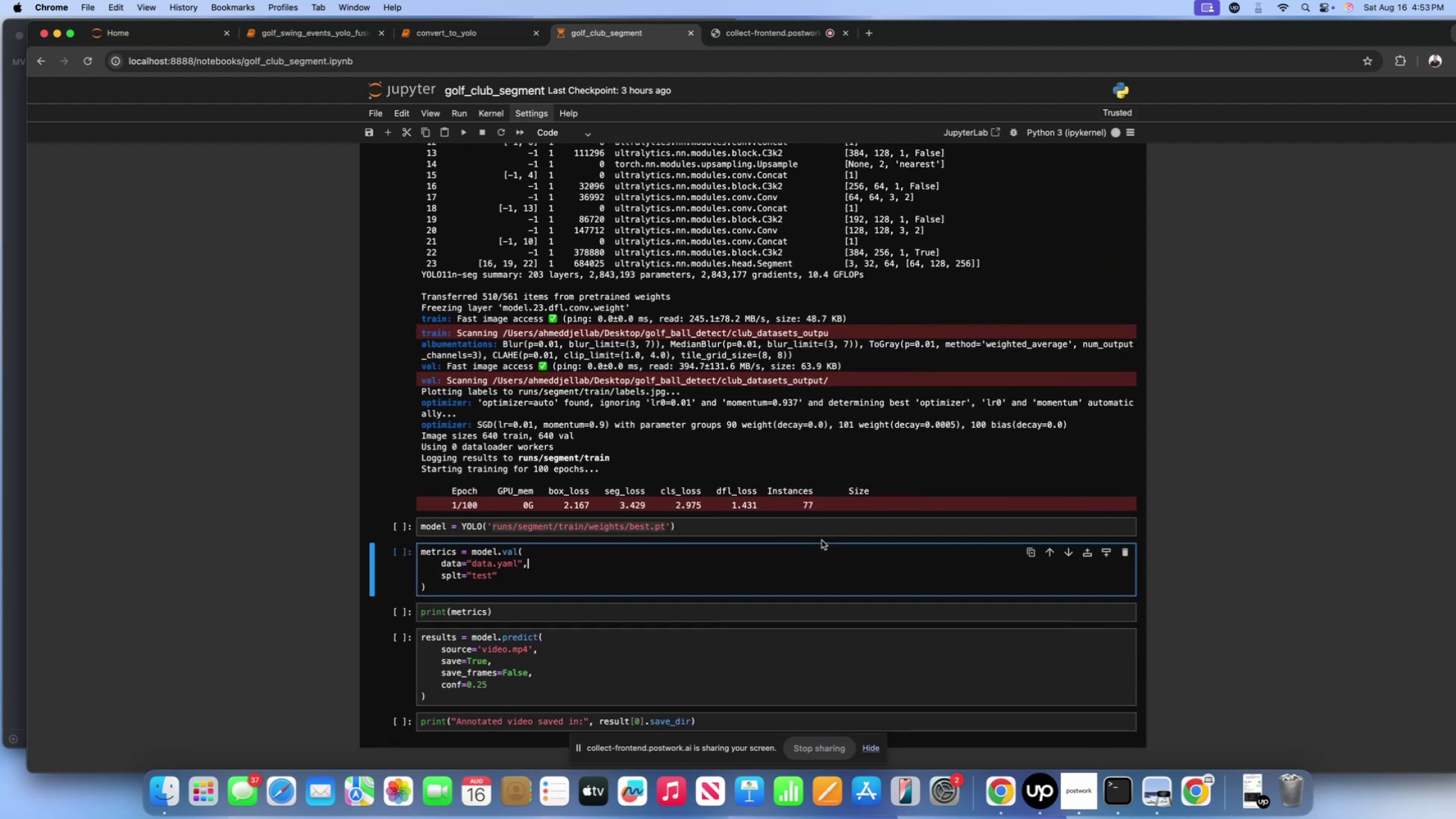 
double_click([816, 532])
 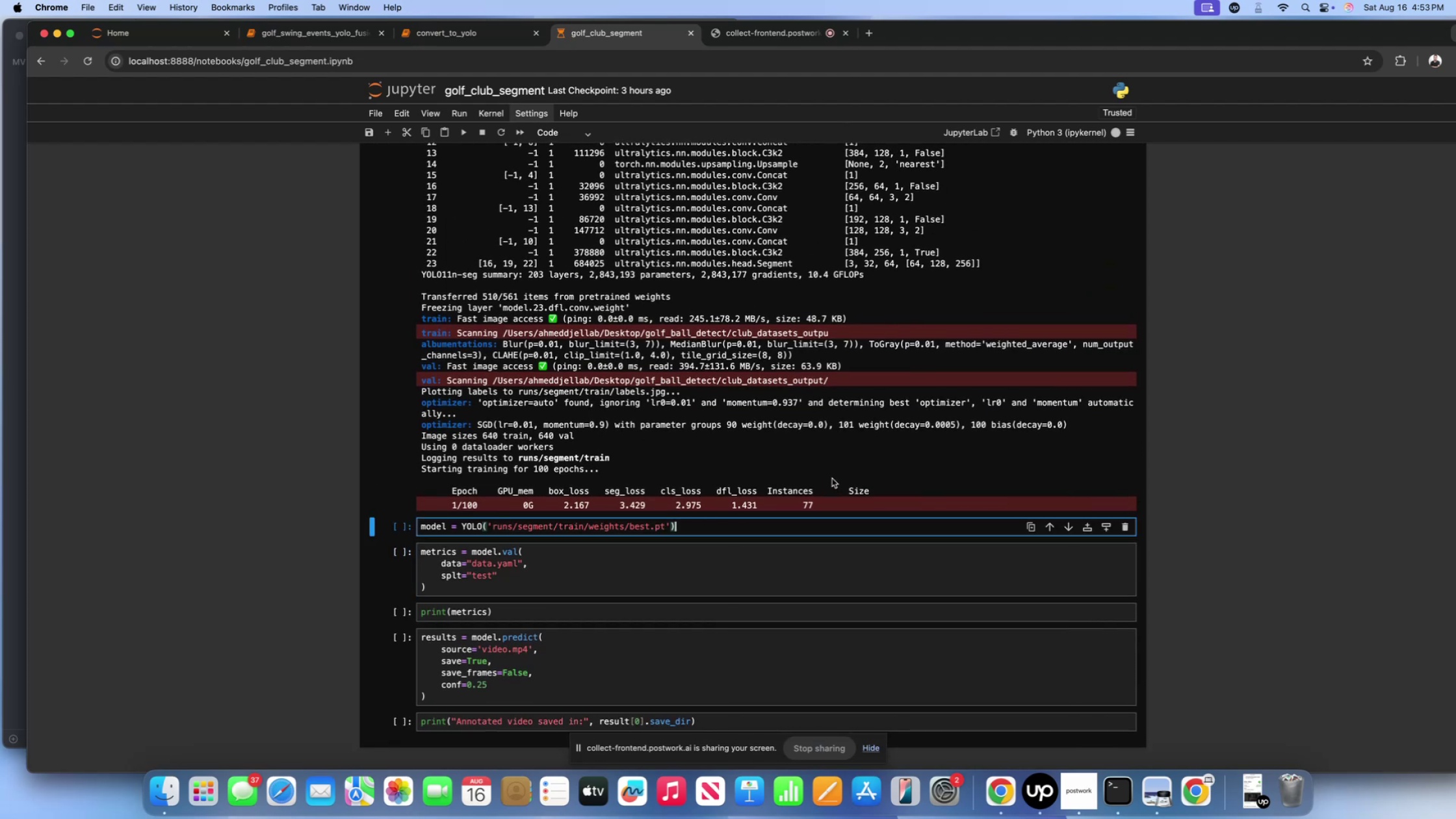 
triple_click([832, 478])
 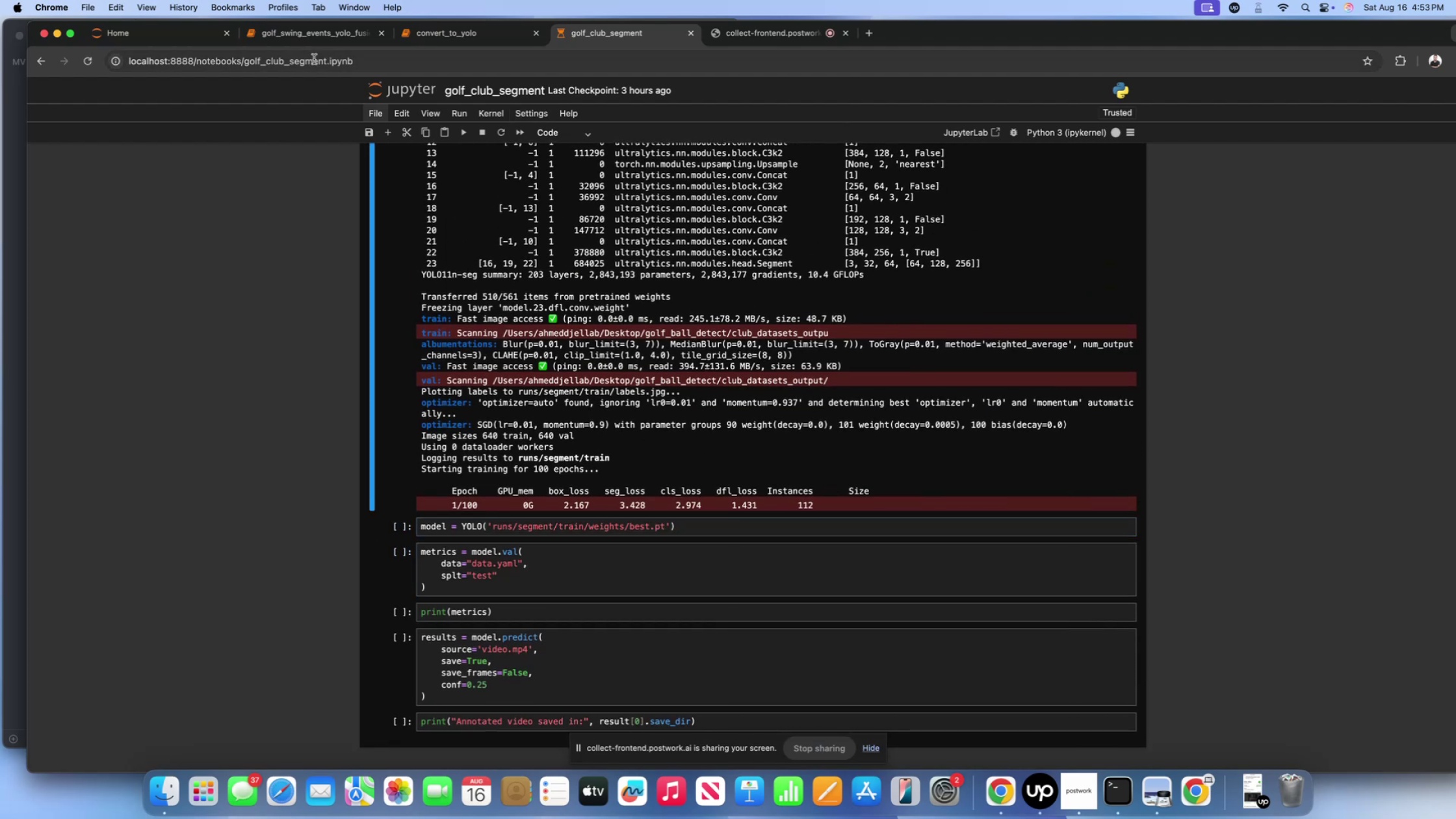 
wait(5.22)
 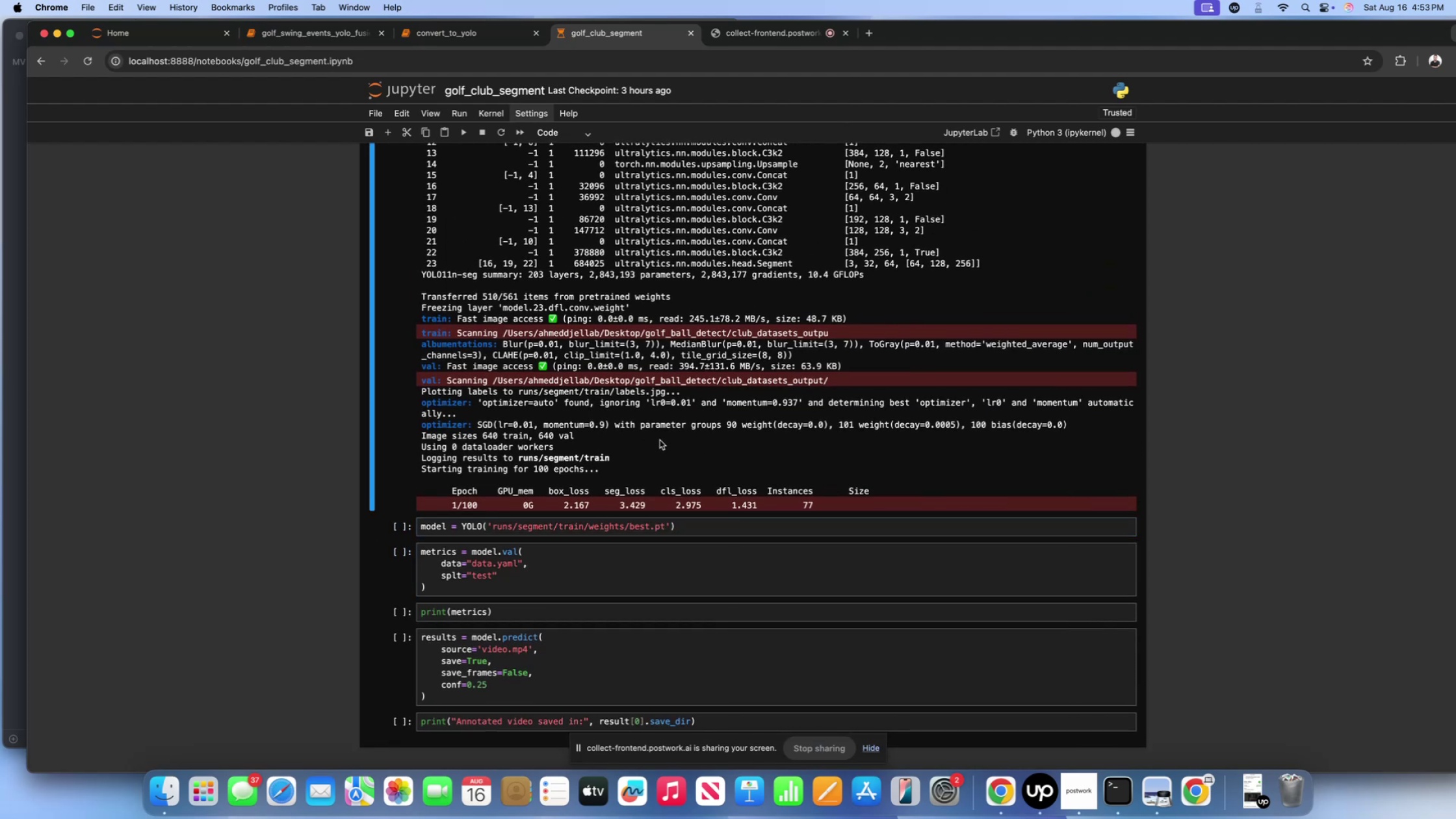 
left_click([313, 44])
 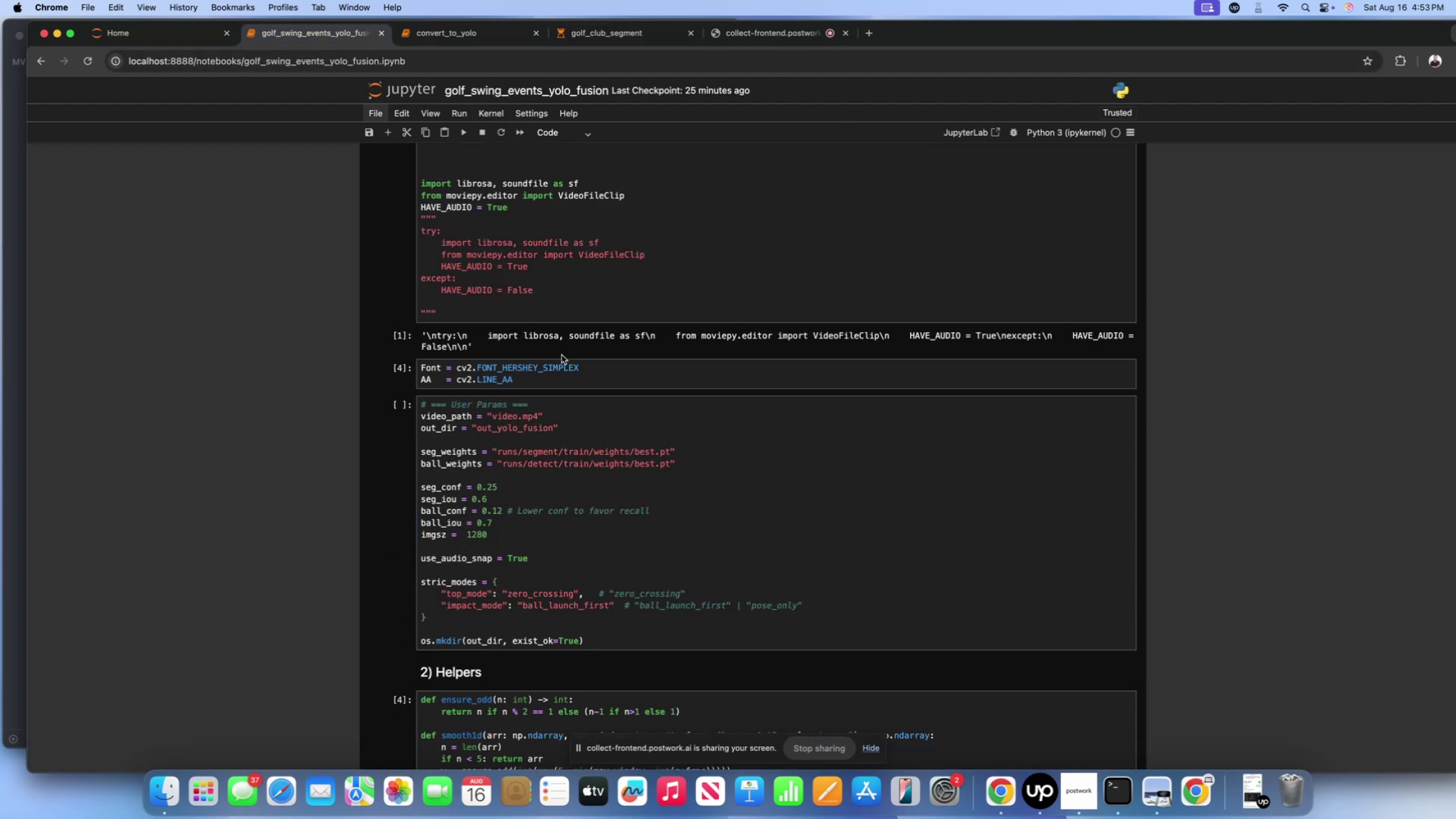 
scroll: coordinate [562, 355], scroll_direction: down, amount: 93.0
 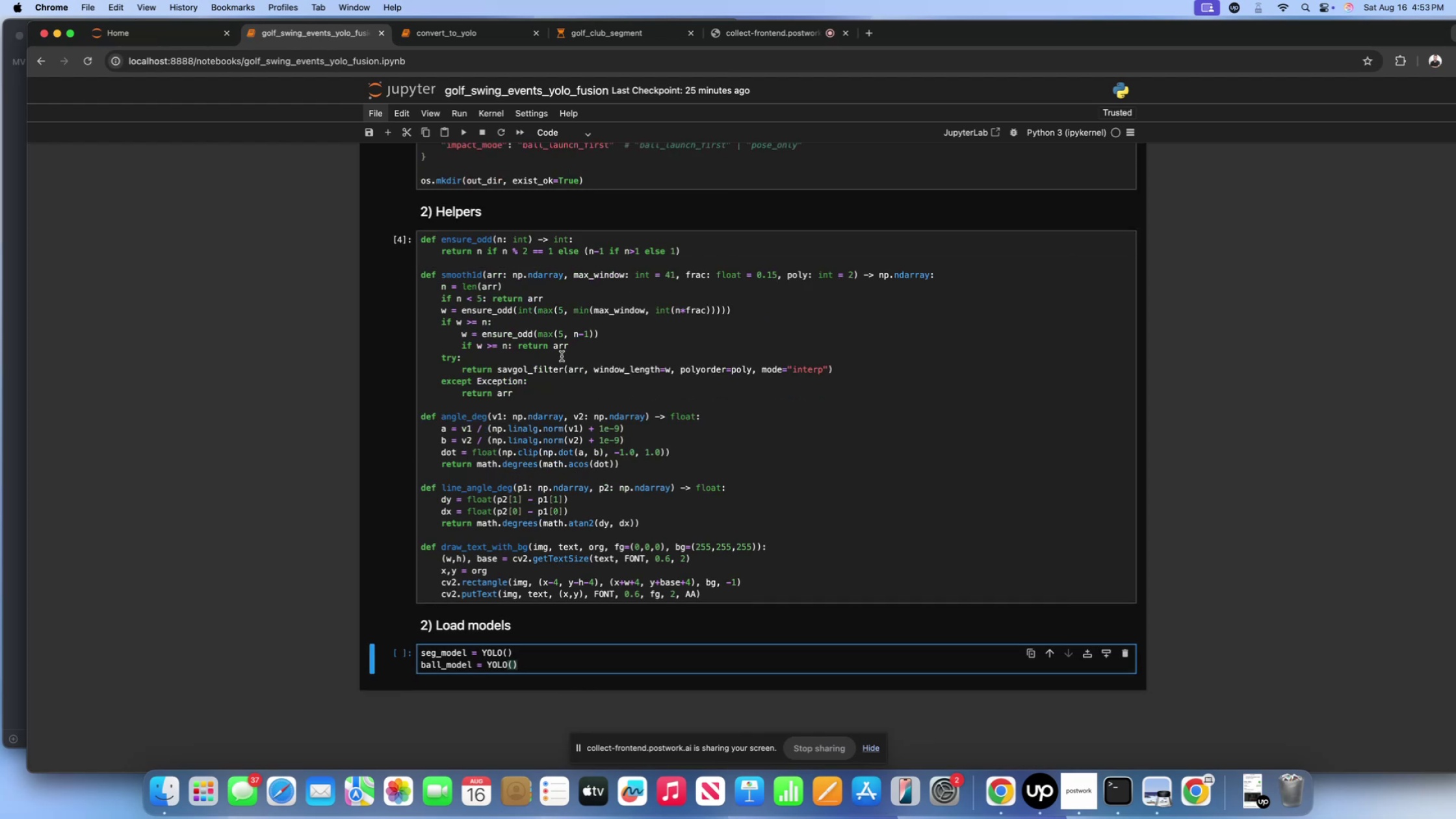 
scroll: coordinate [562, 356], scroll_direction: up, amount: 52.0
 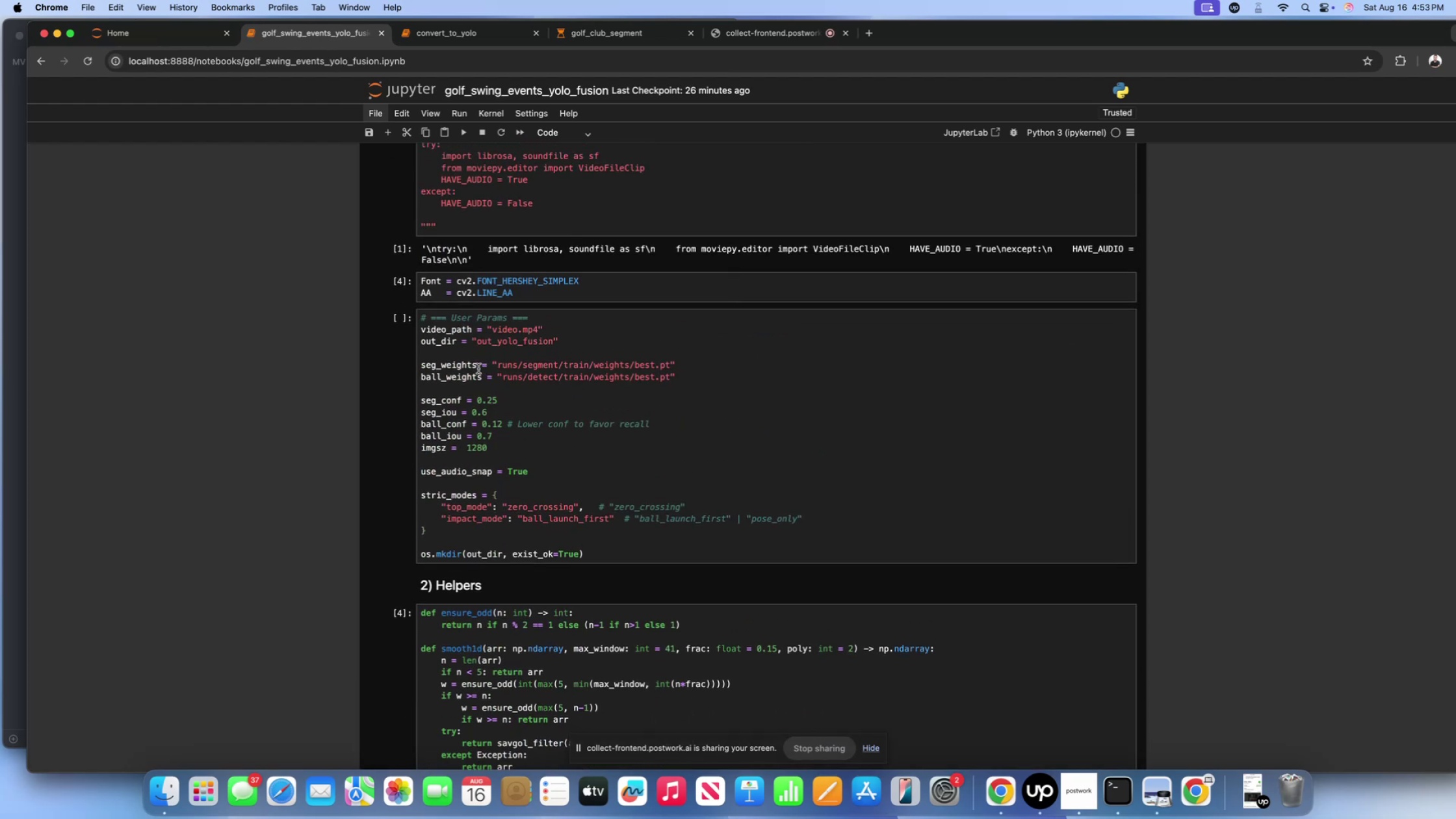 
left_click_drag(start_coordinate=[478, 365], to_coordinate=[412, 363])
 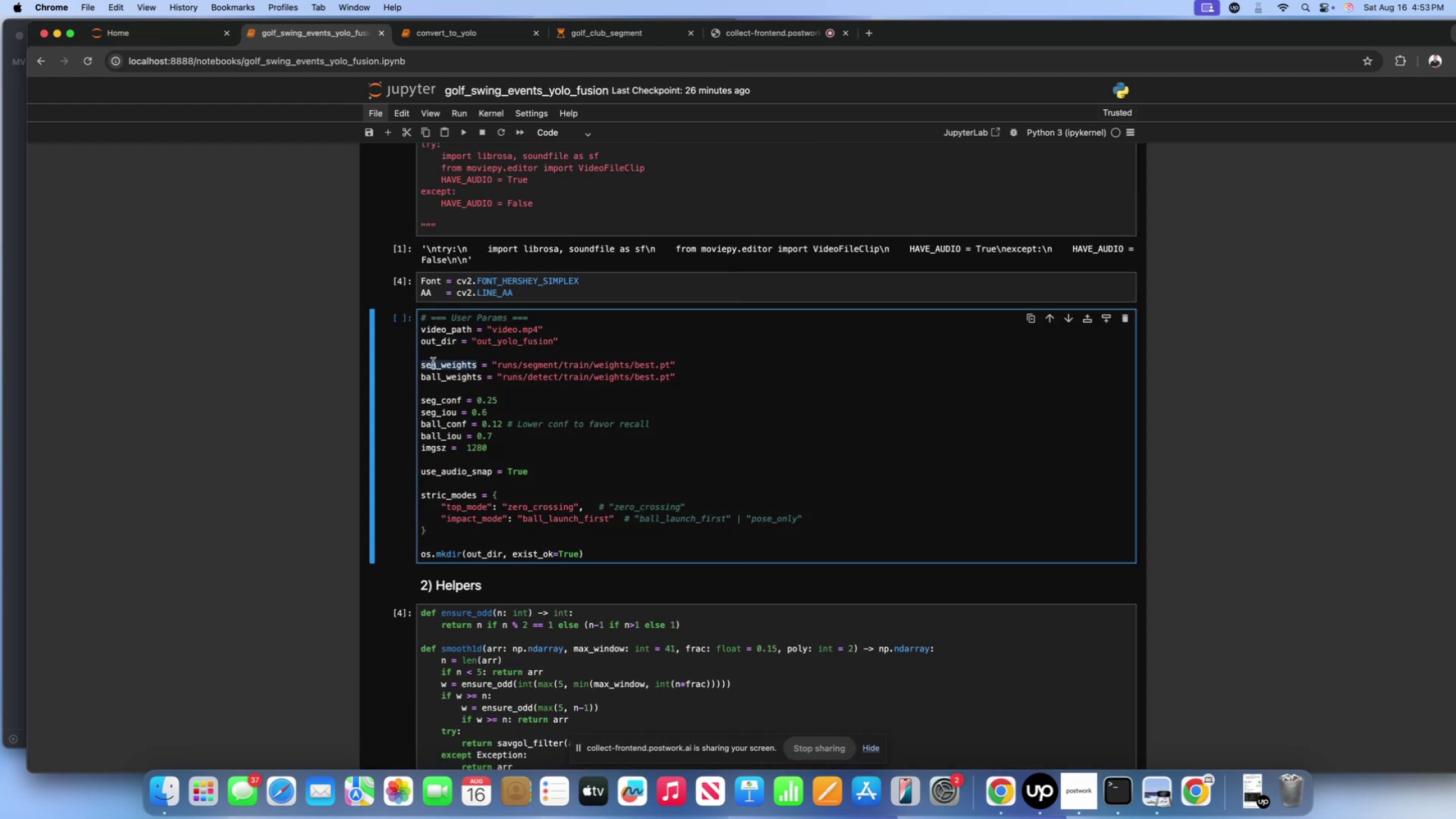 
key(Meta+CommandLeft)
 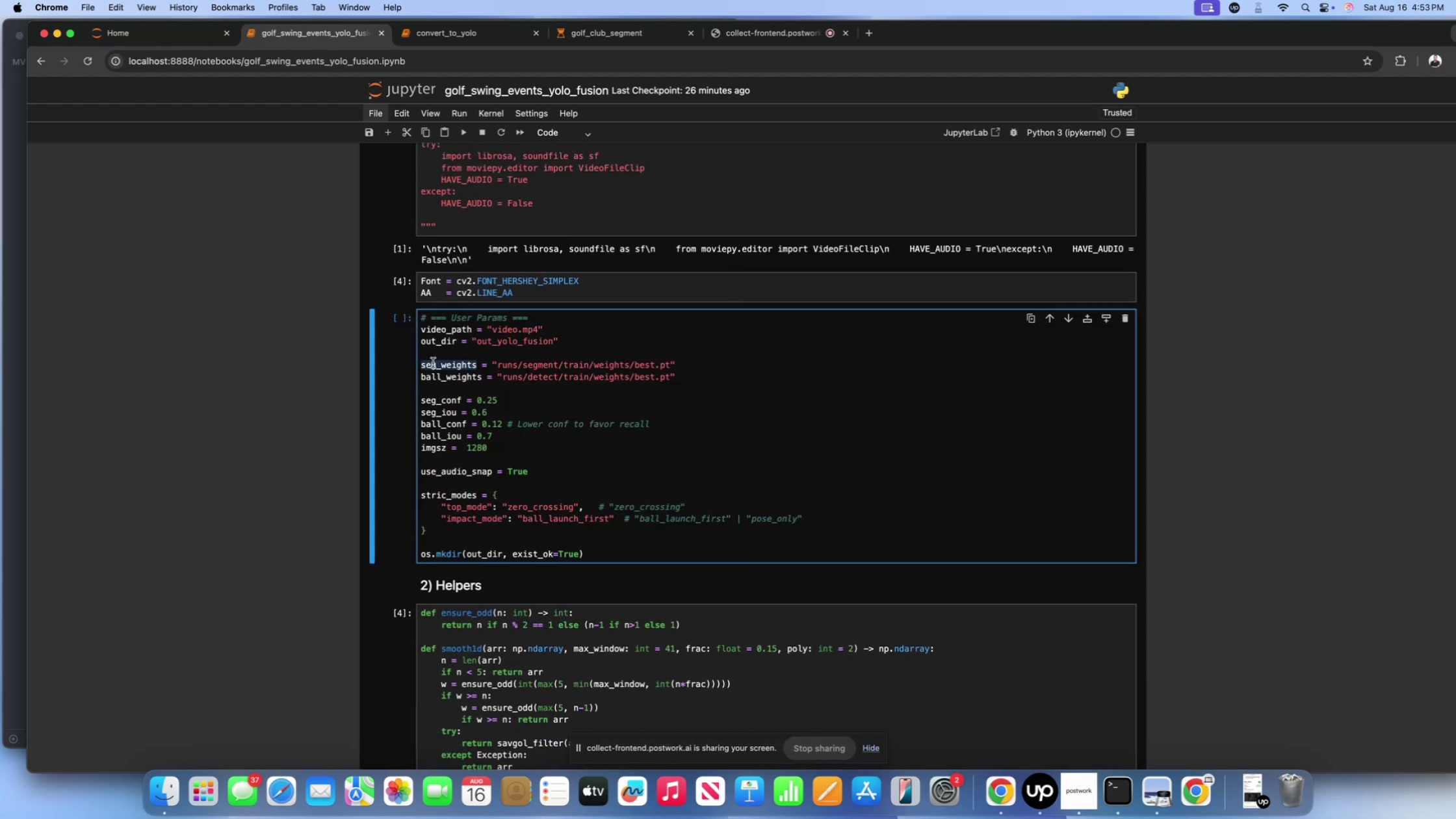 
key(Meta+C)
 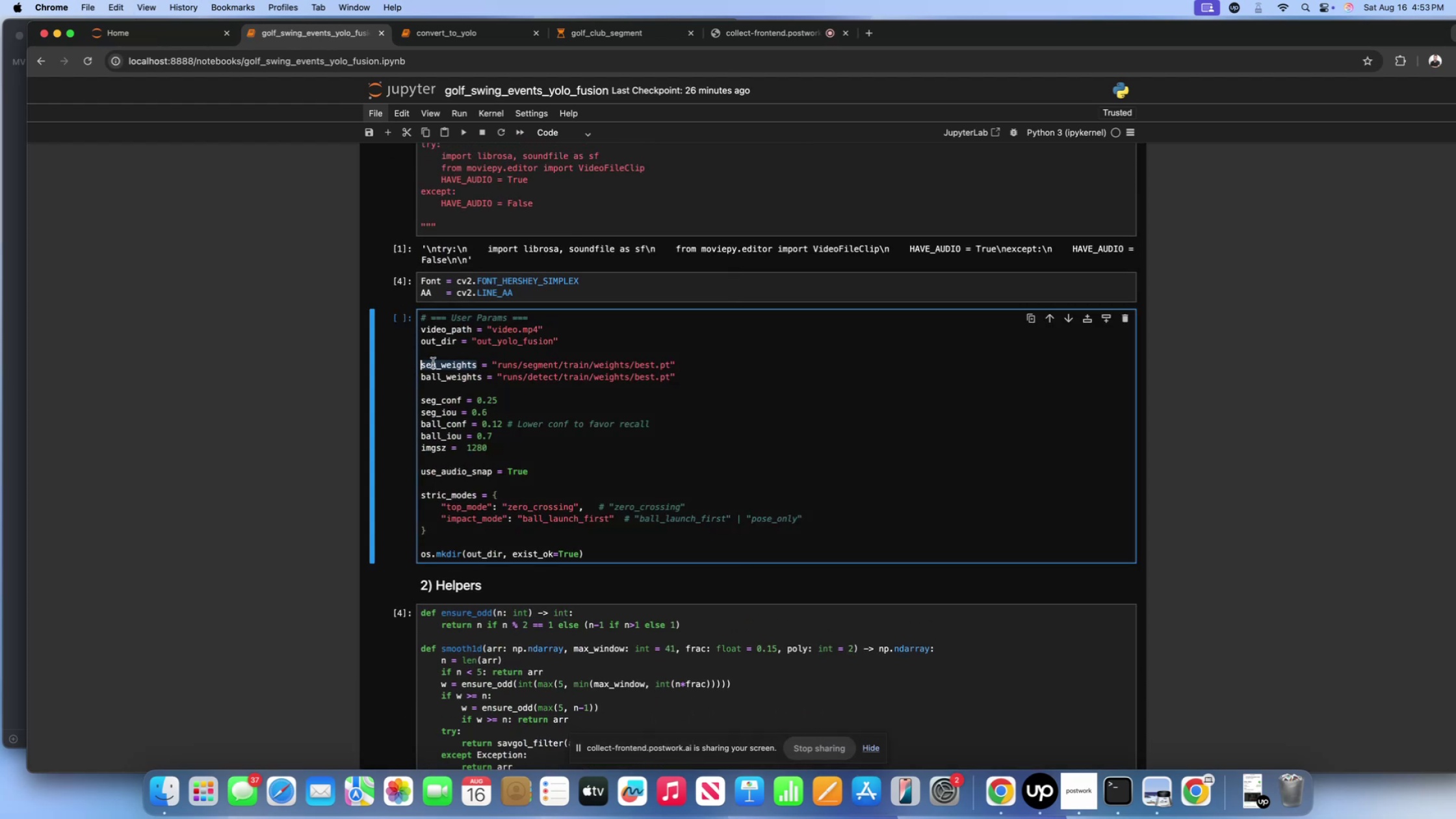 
scroll: coordinate [605, 694], scroll_direction: down, amount: 178.0
 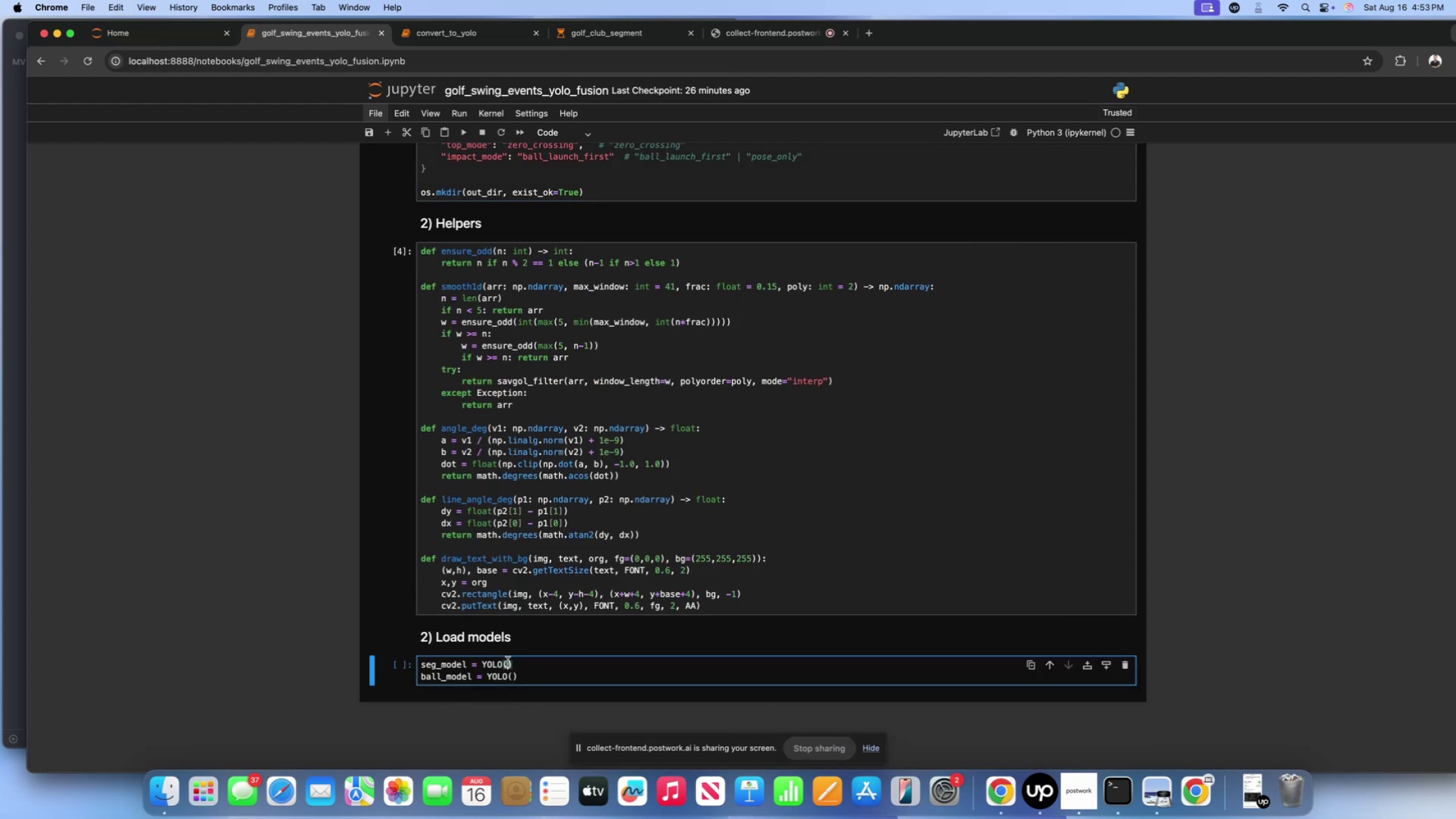 
key(Meta+V)
 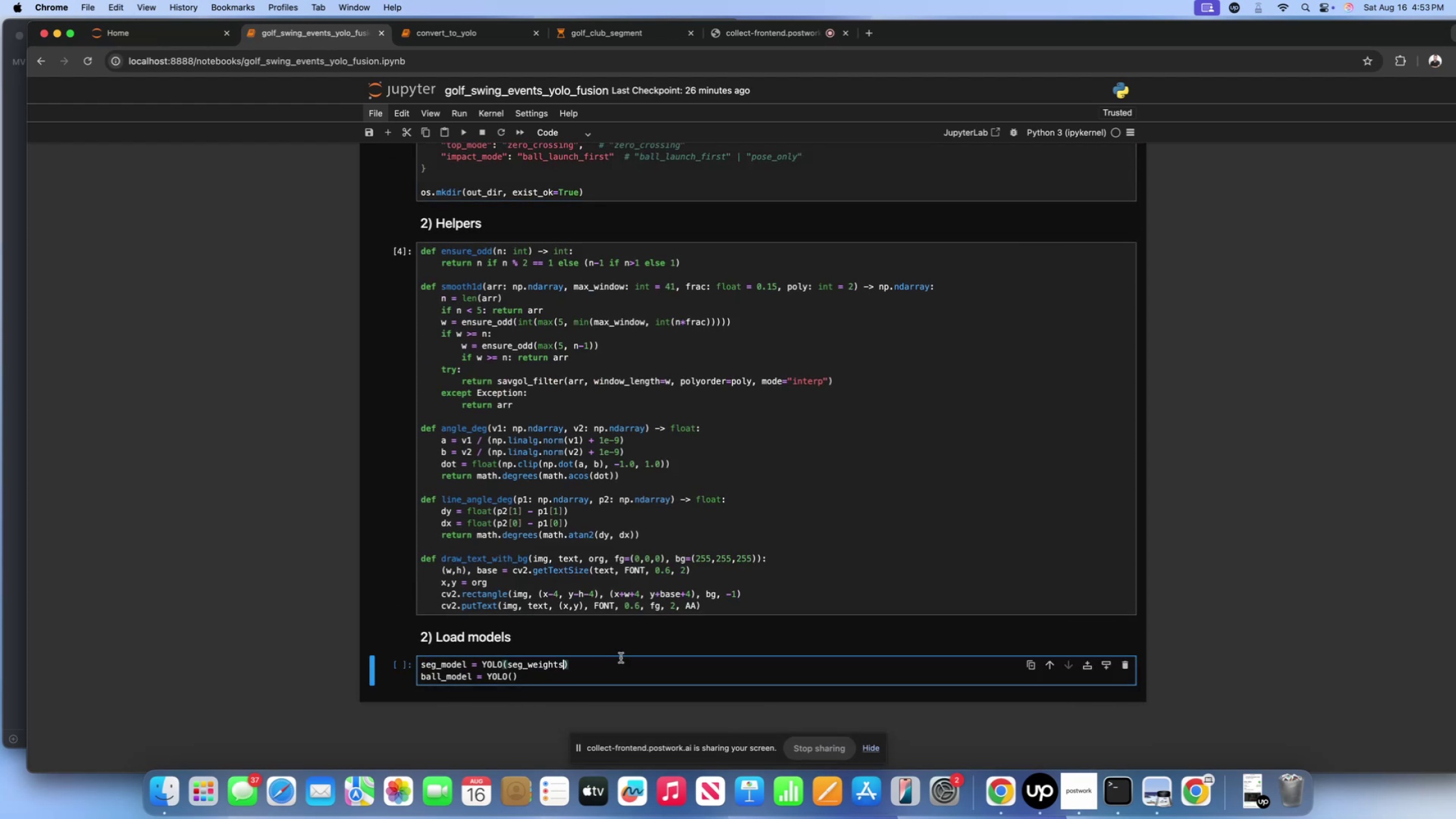 
scroll: coordinate [534, 383], scroll_direction: up, amount: 67.0
 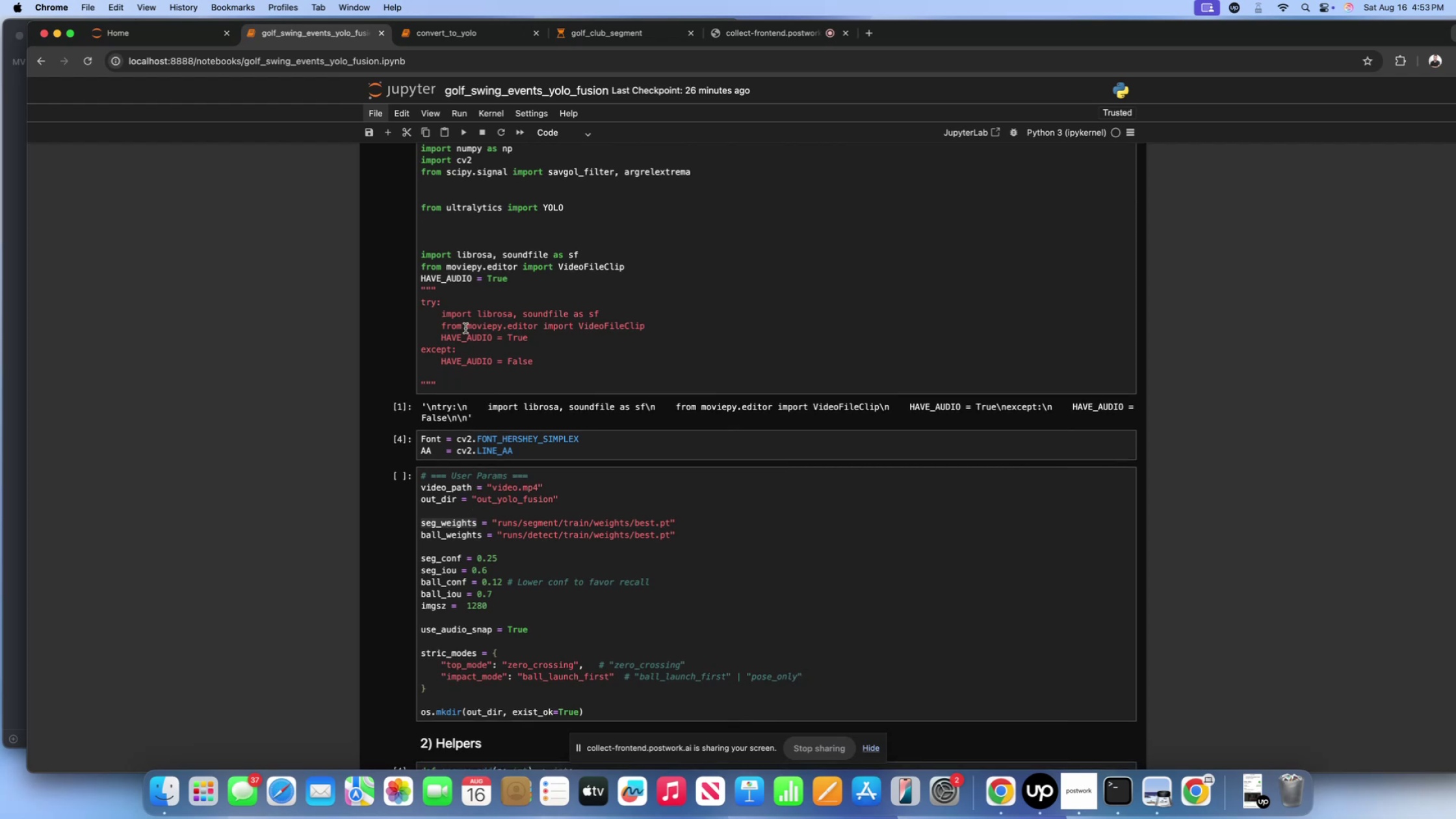 
scroll: coordinate [491, 473], scroll_direction: down, amount: 9.0
 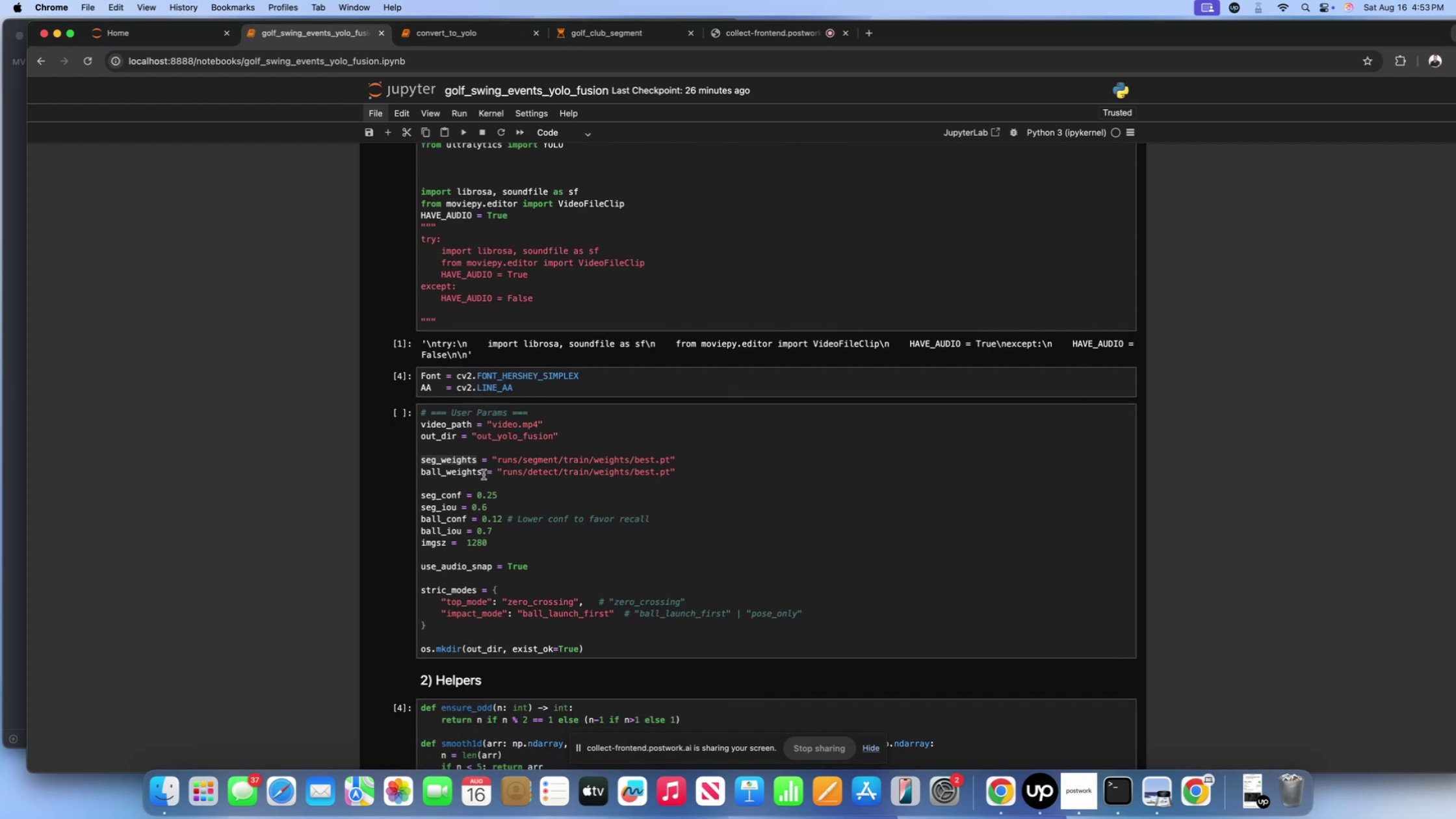 
left_click_drag(start_coordinate=[483, 474], to_coordinate=[407, 473])
 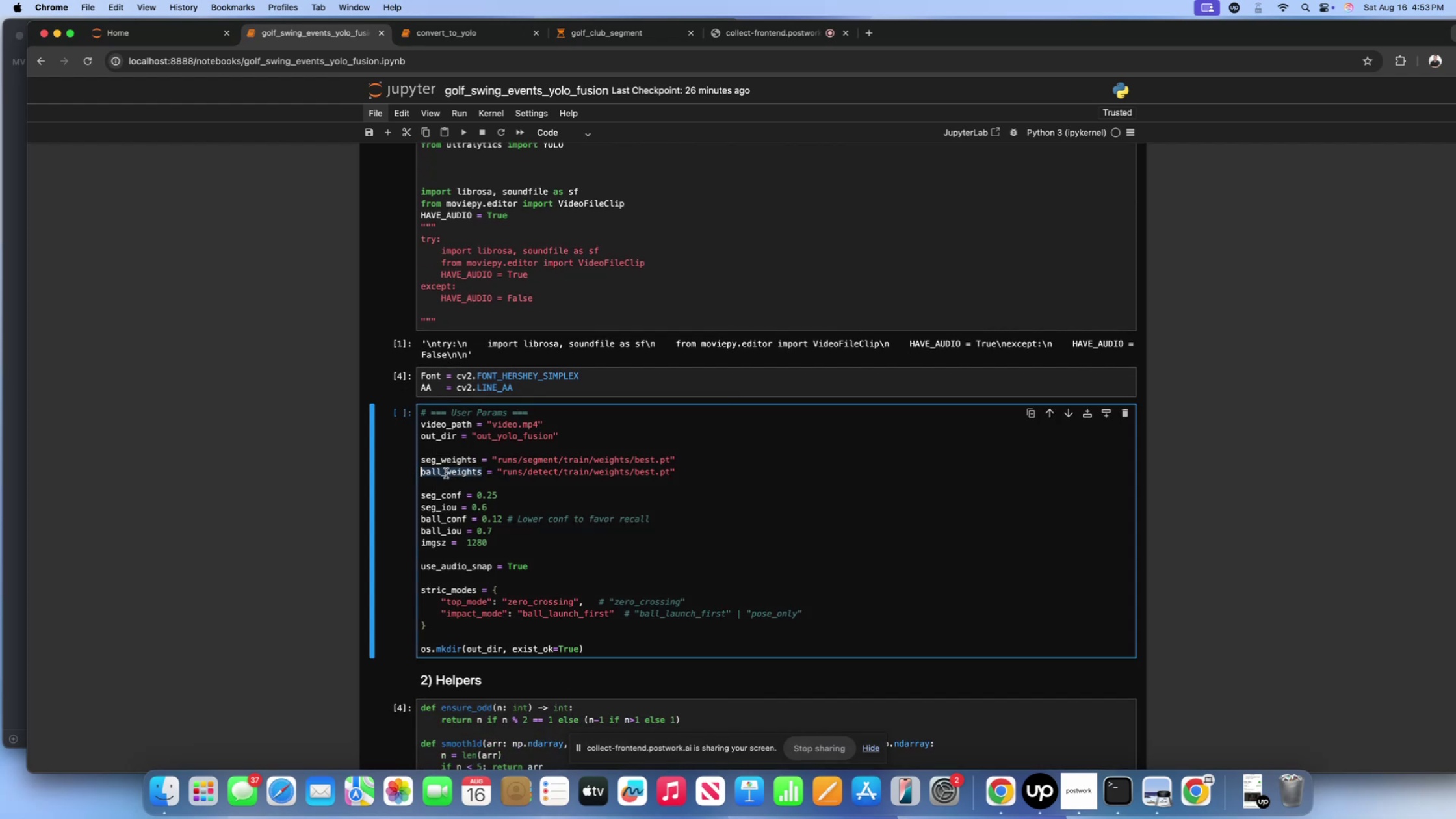 
key(Meta+C)
 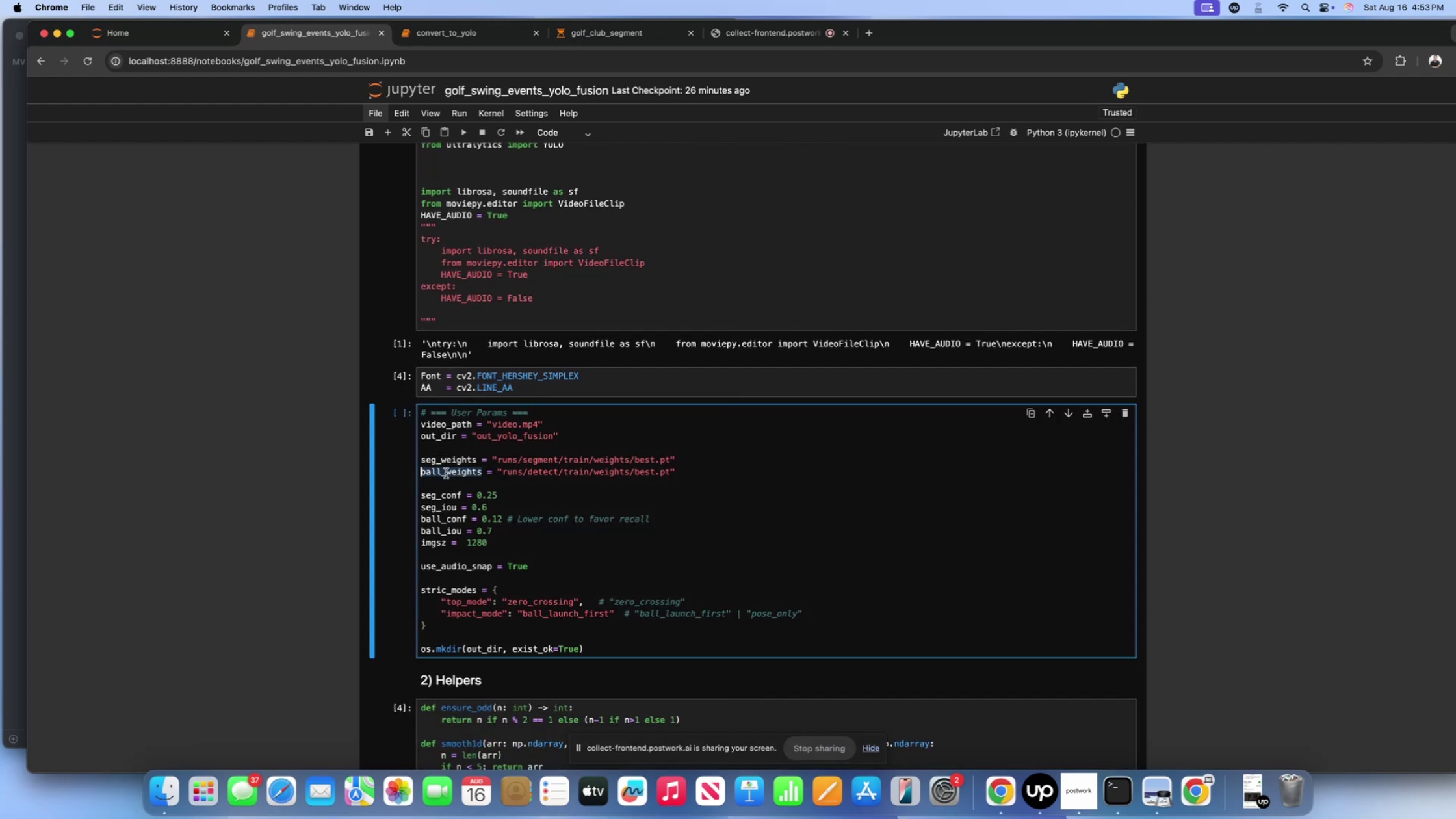 
scroll: coordinate [582, 623], scroll_direction: down, amount: 137.0
 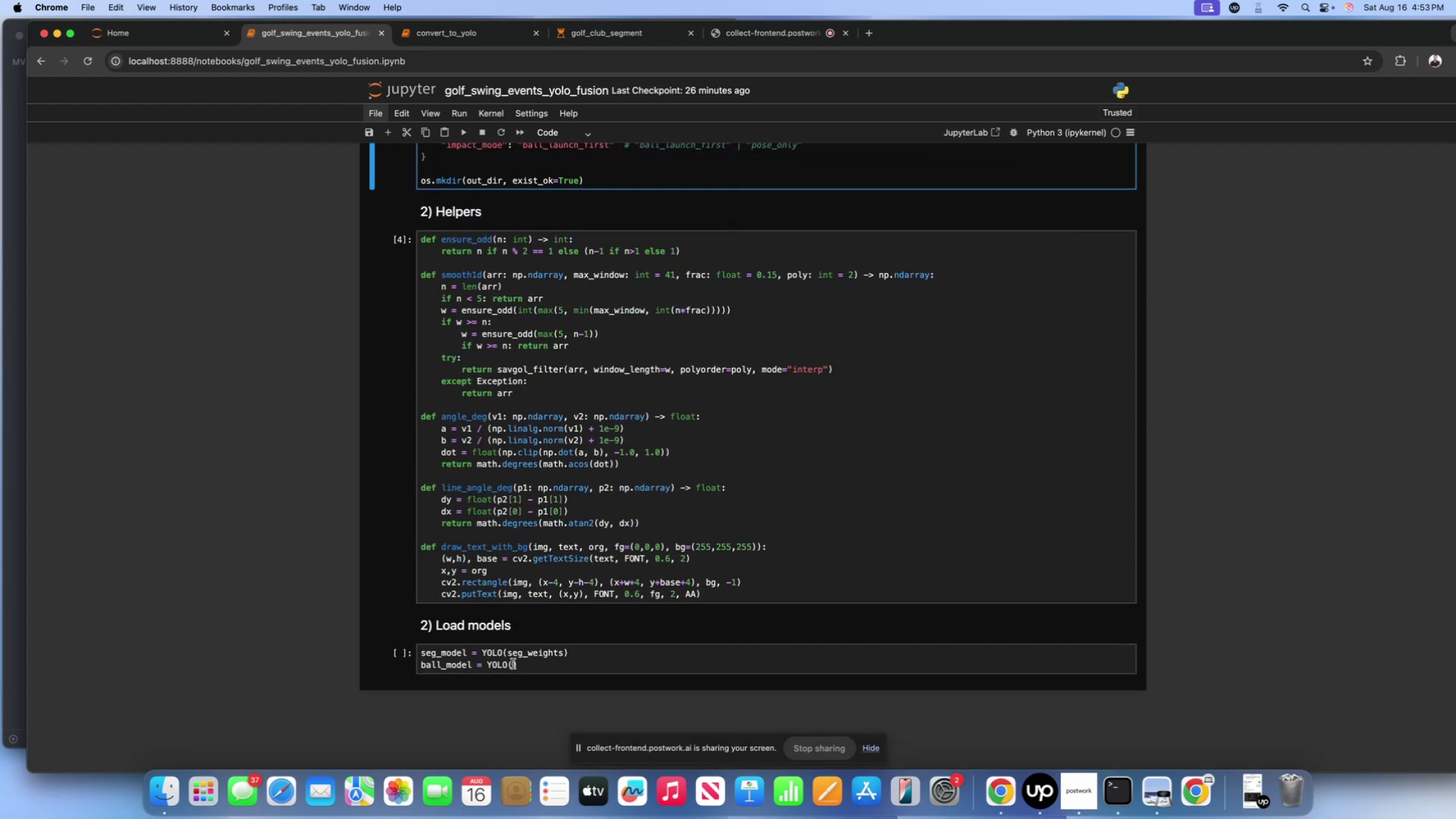 
left_click([513, 664])
 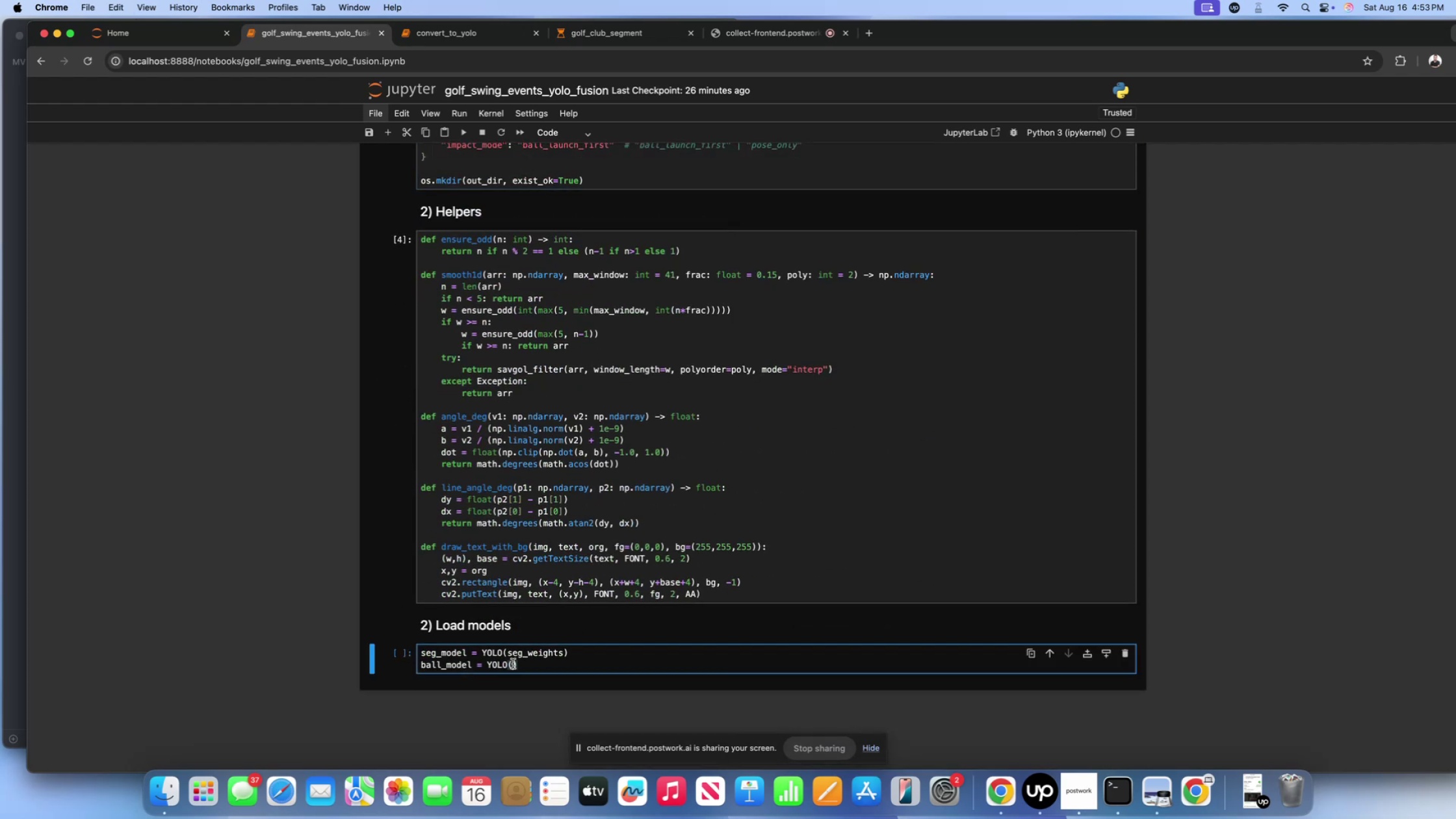 
key(Meta+V)
 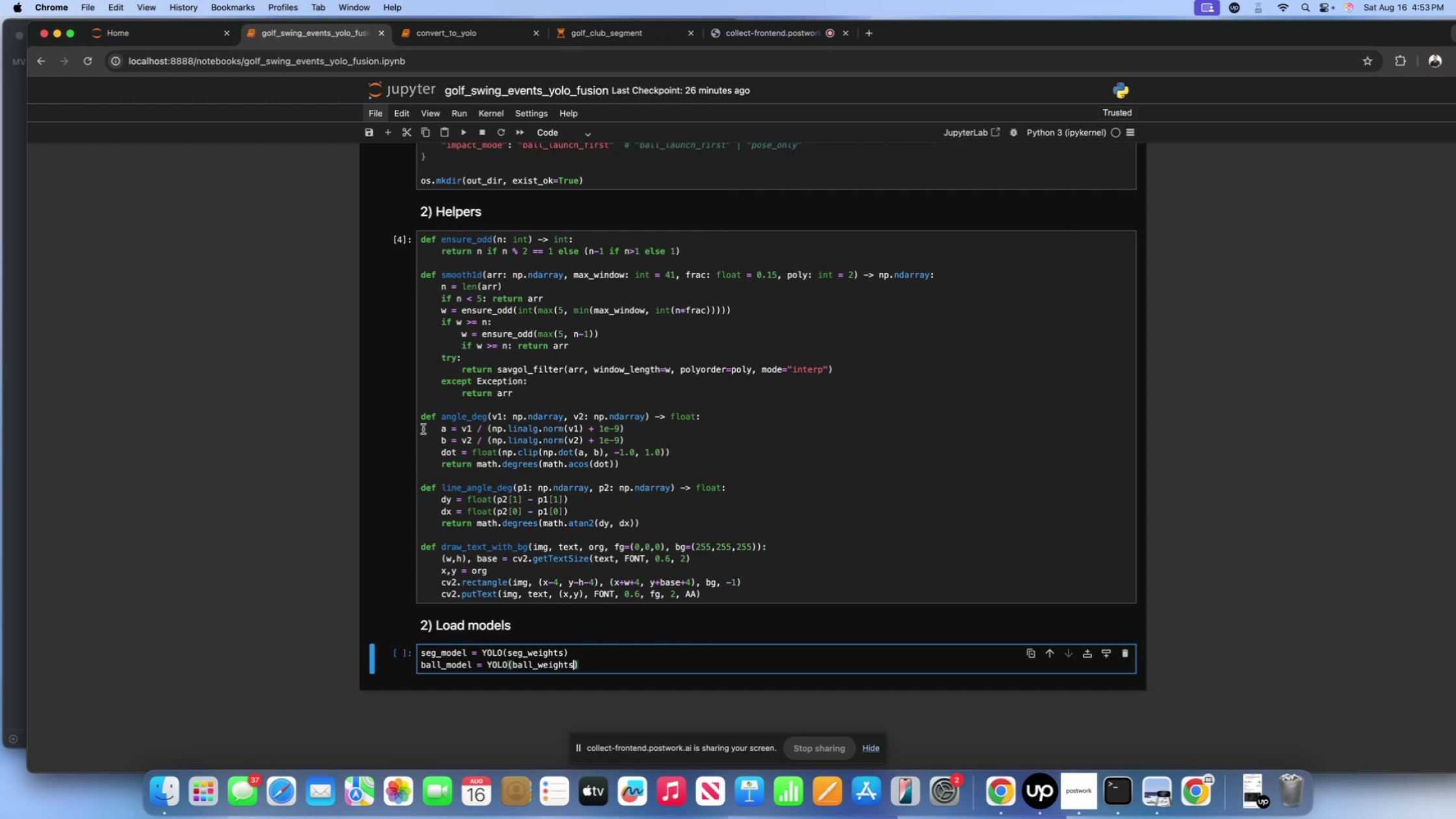 
wait(6.0)
 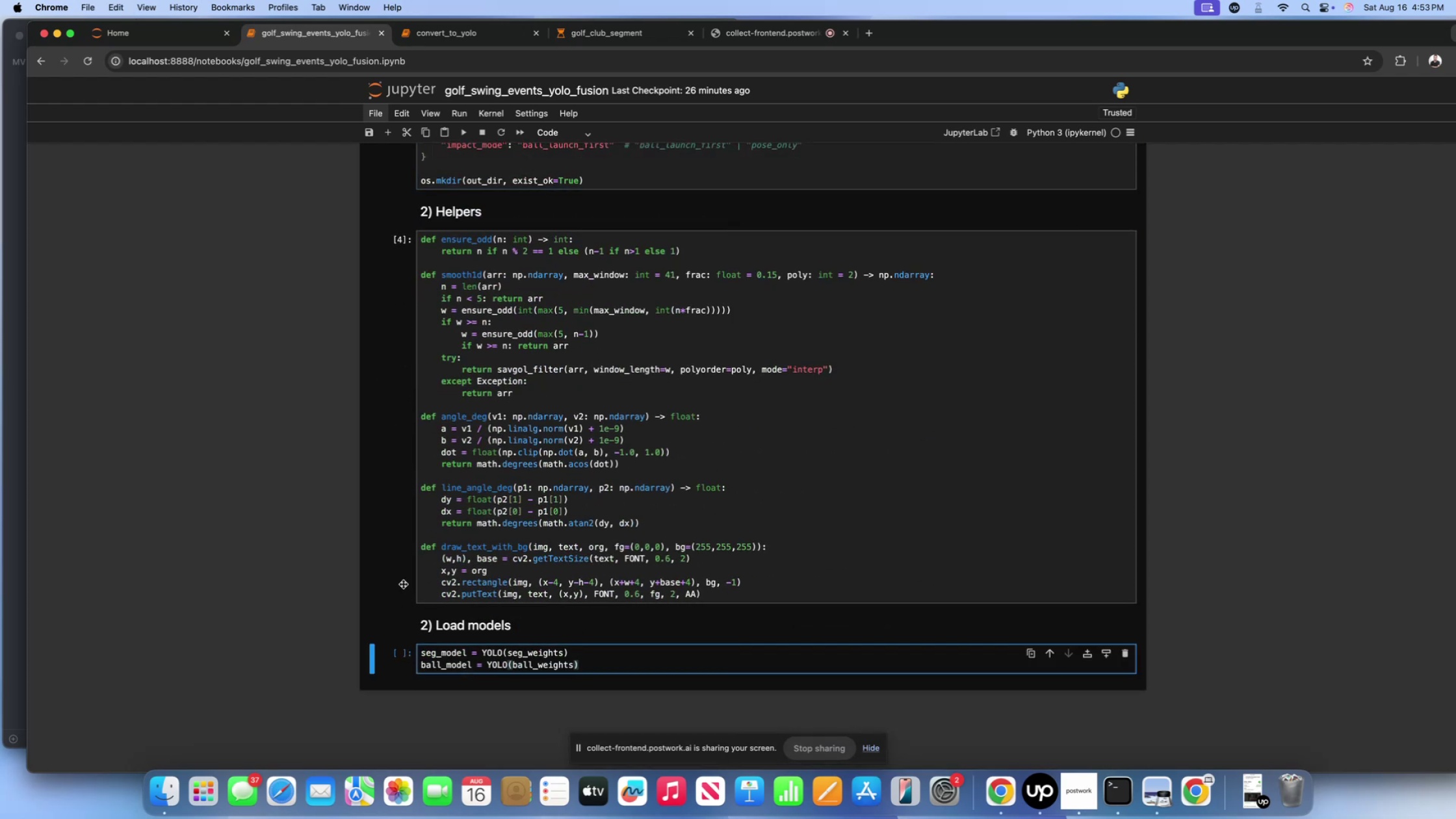 
scroll: coordinate [512, 622], scroll_direction: down, amount: 26.0
 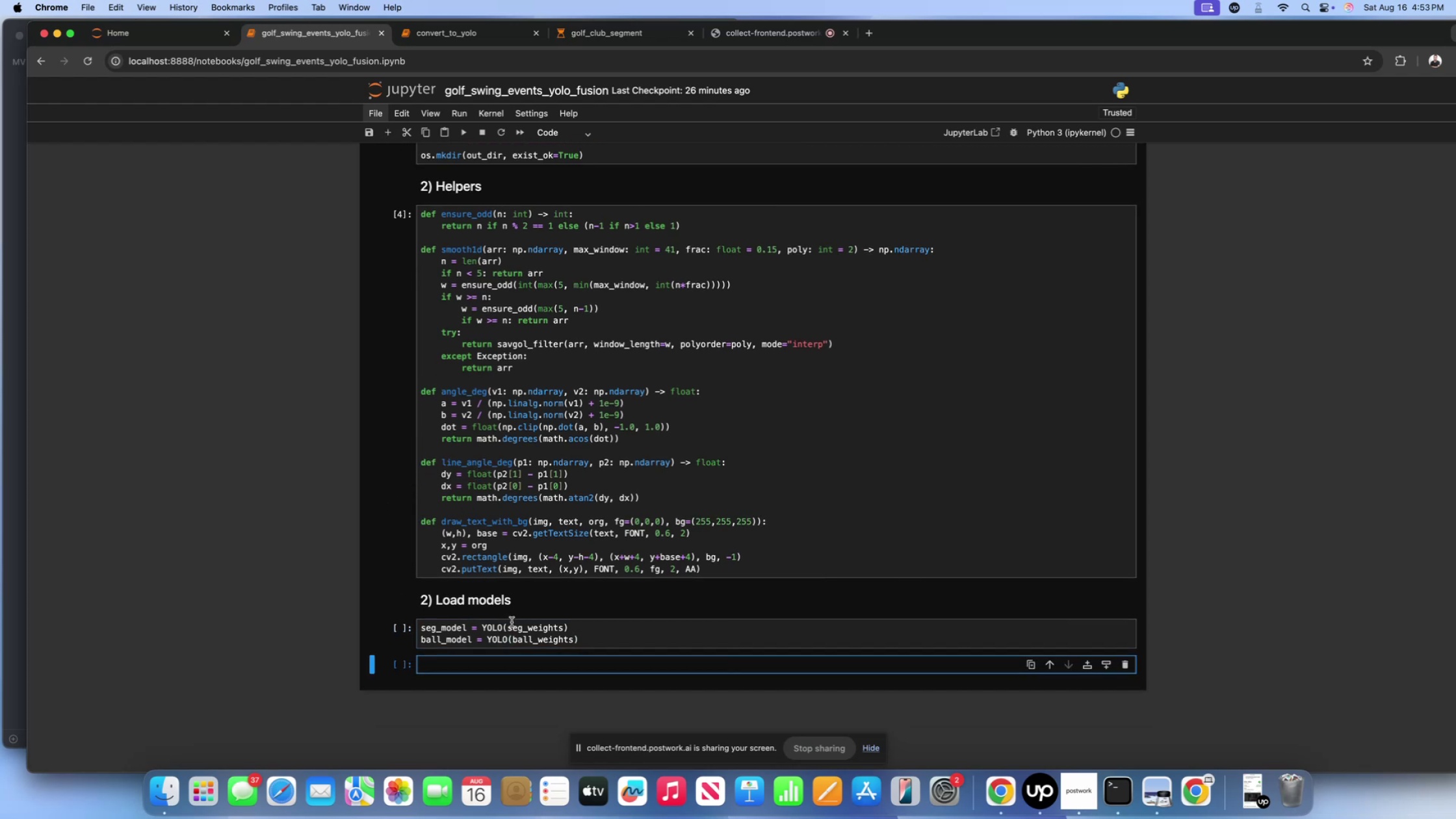 
type(DEF )
key(Backspace)
key(Backspace)
key(Backspace)
key(Backspace)
type(def )
 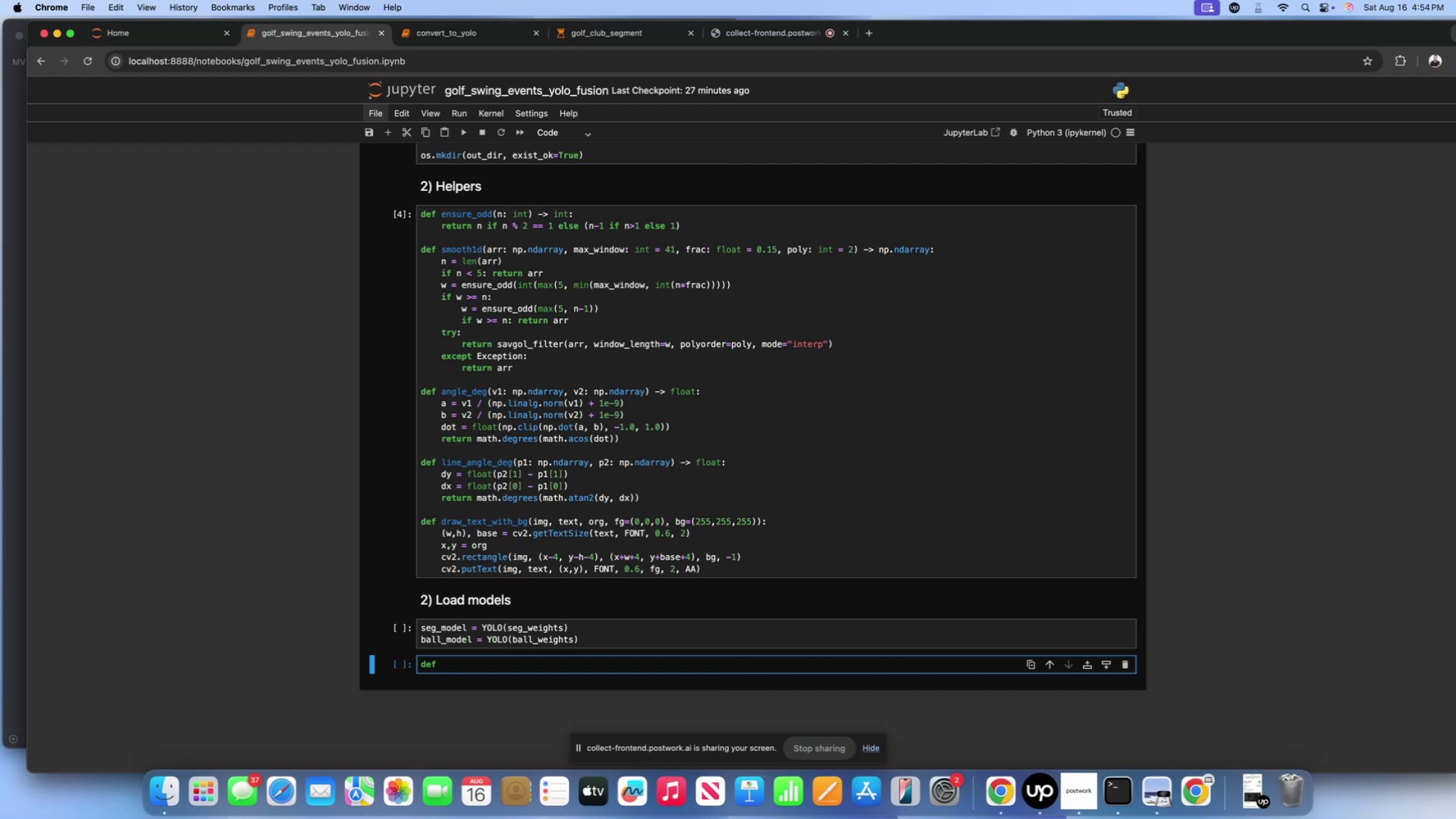 
wait(38.46)
 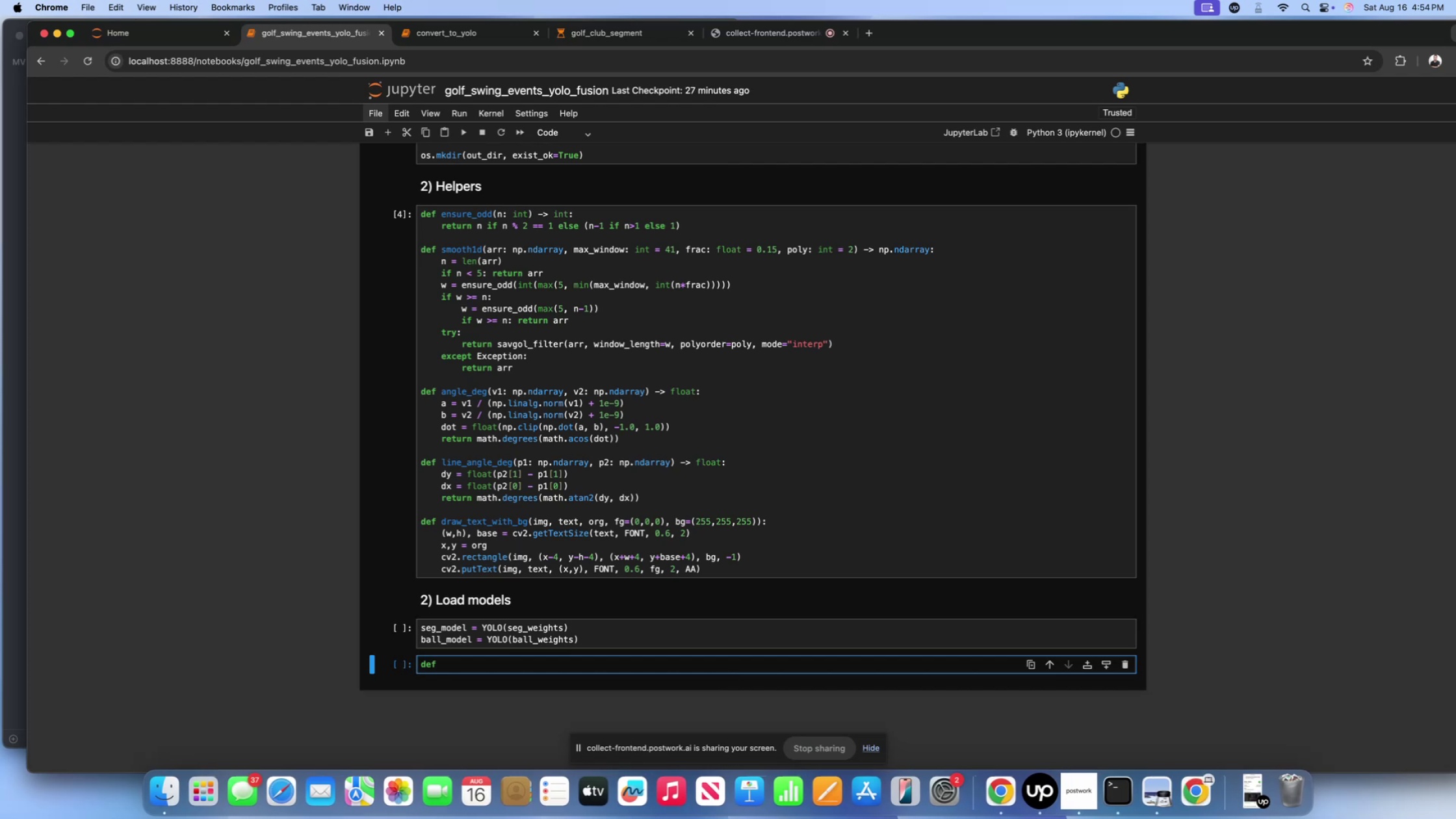 
type(find_class_ids():)
 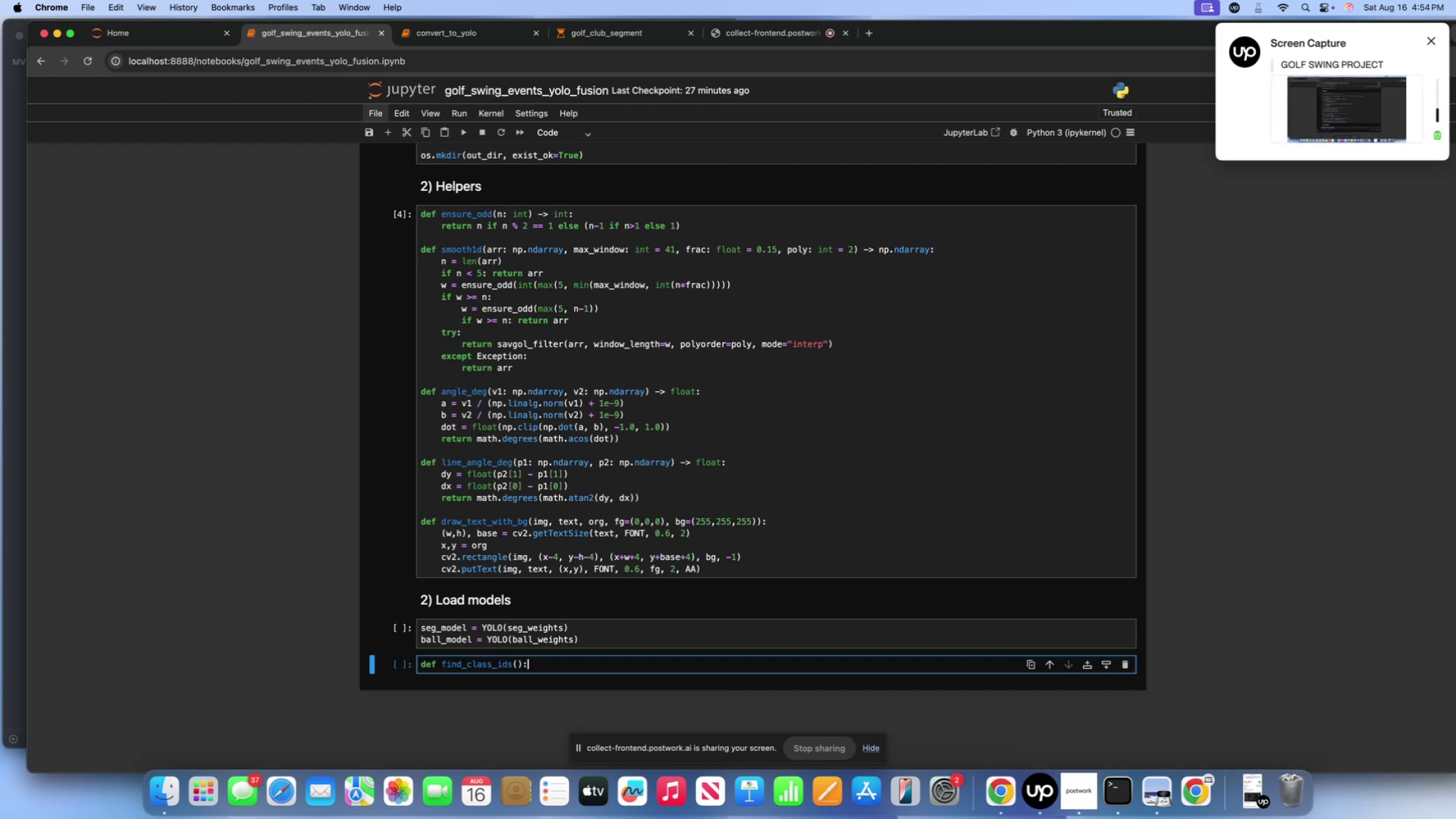 
key(ArrowLeft)
 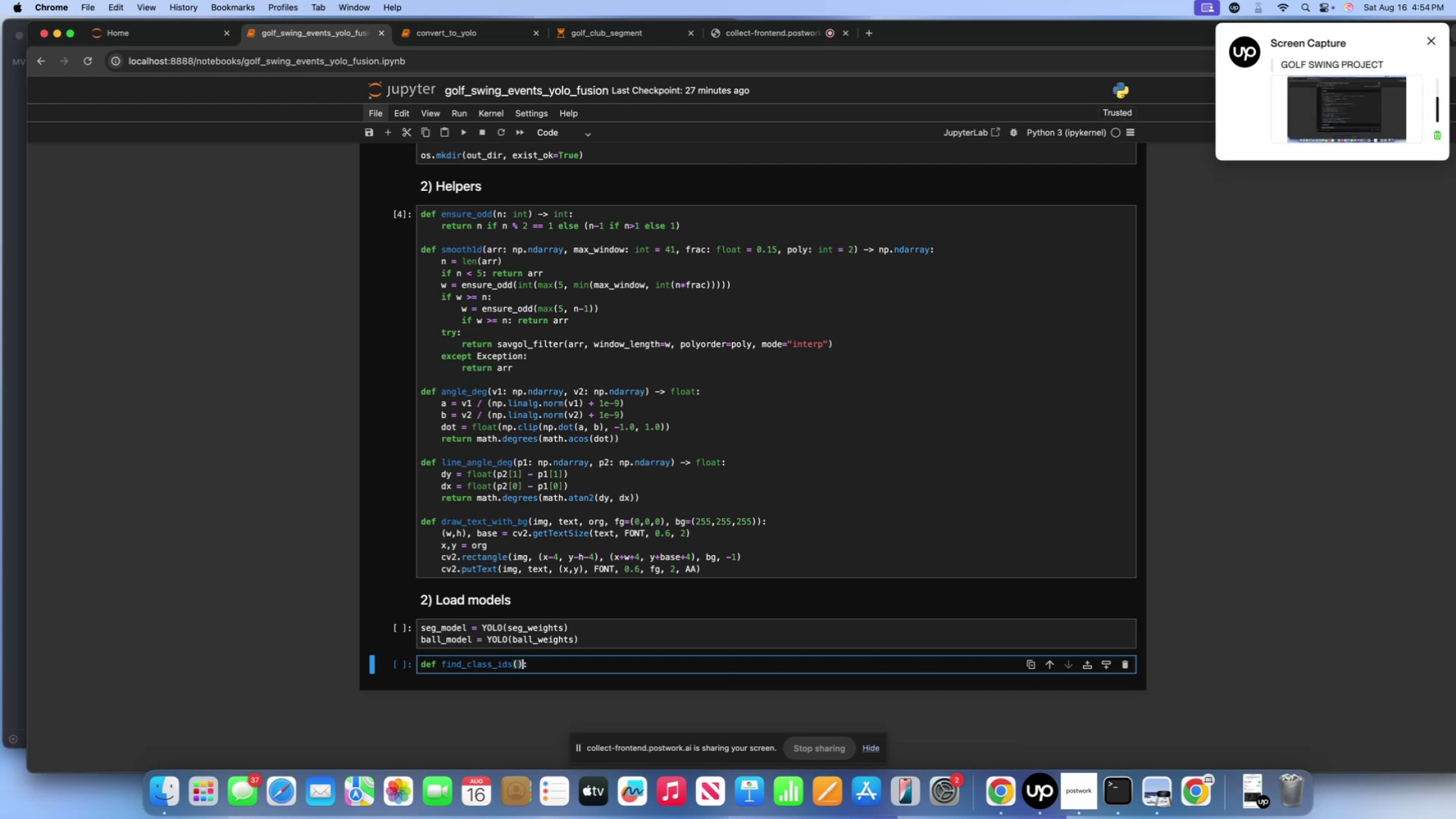 
type( -> Dict[])
 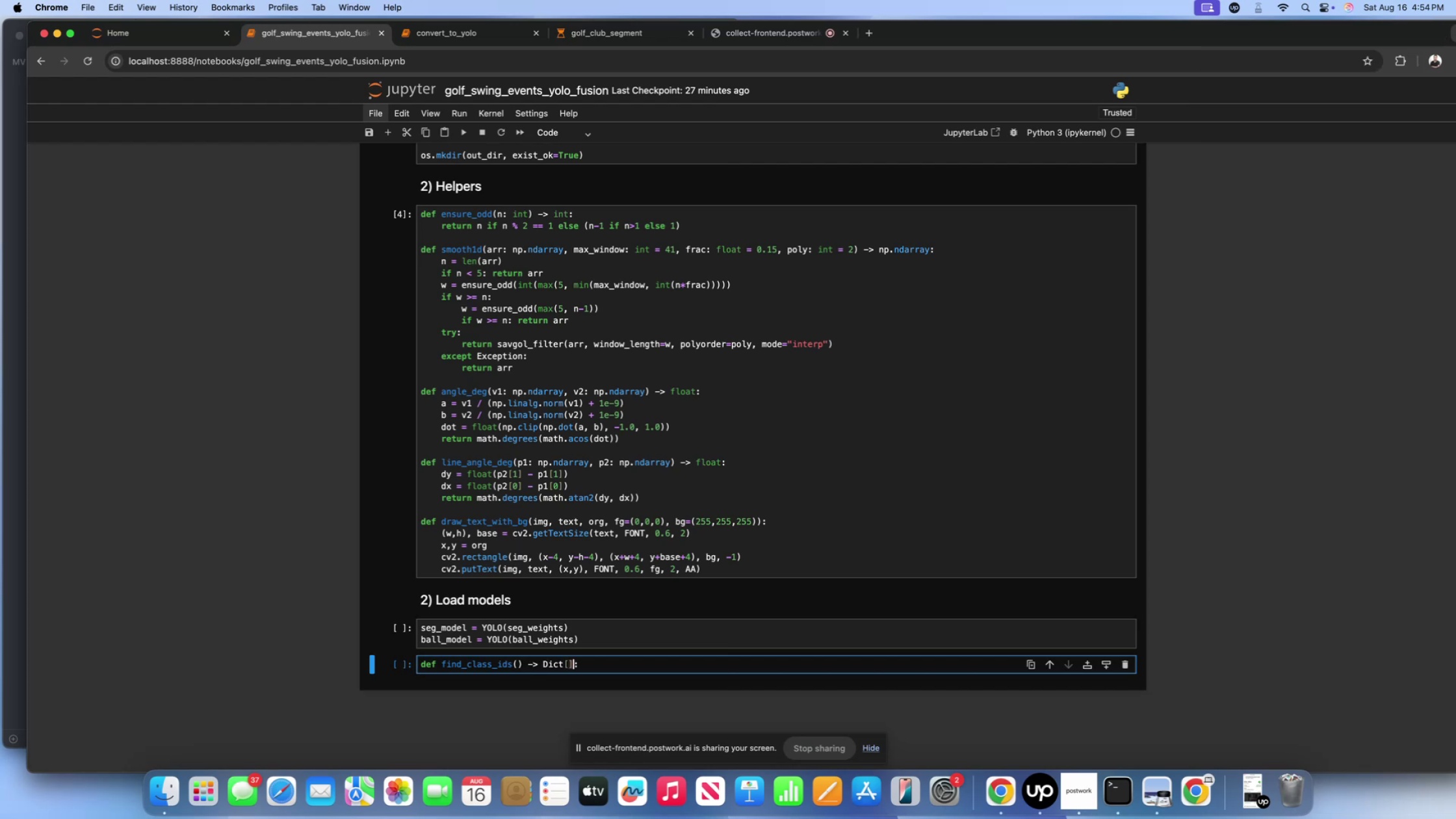 
key(ArrowLeft)
 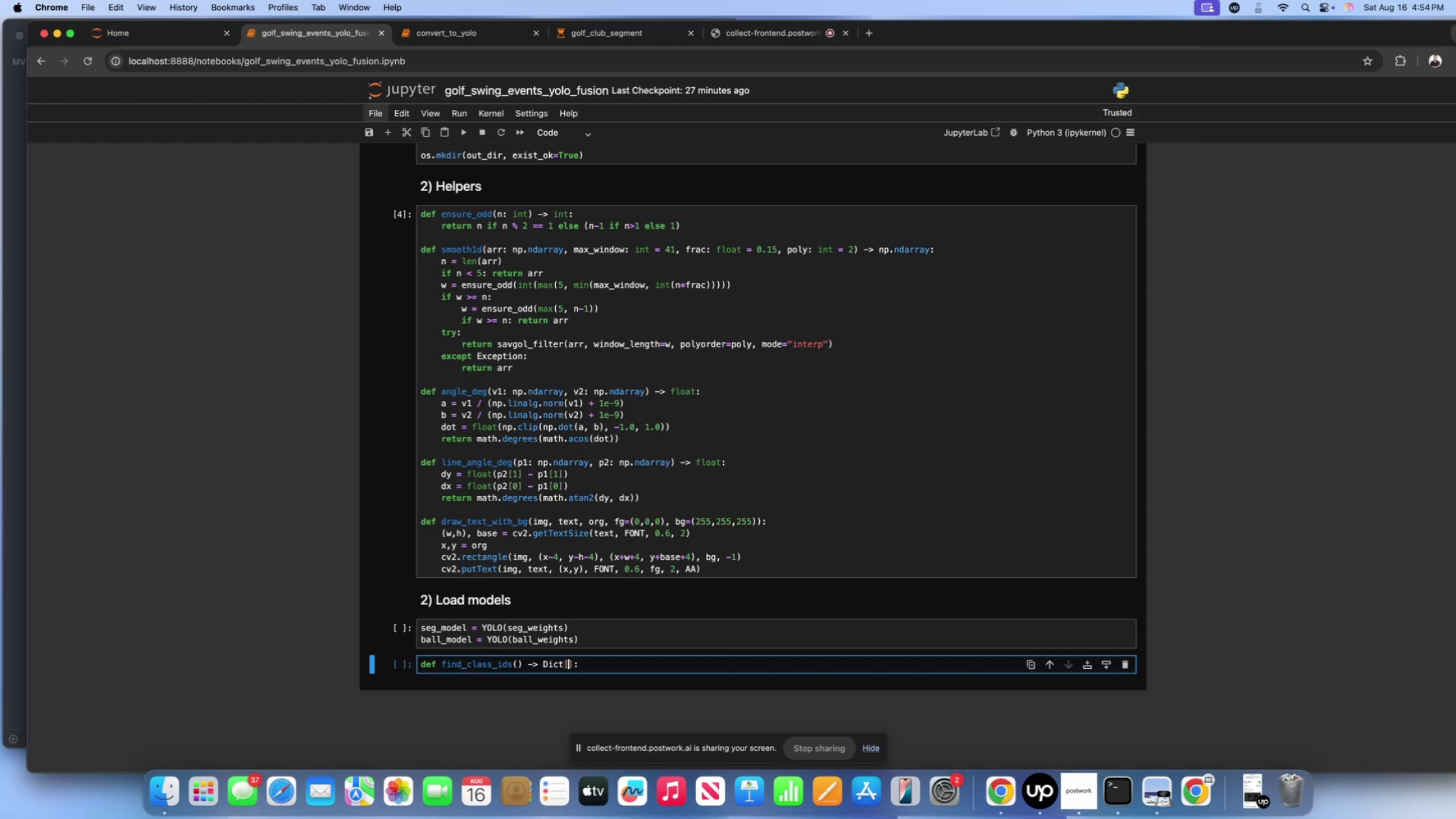 
type(str, int)
 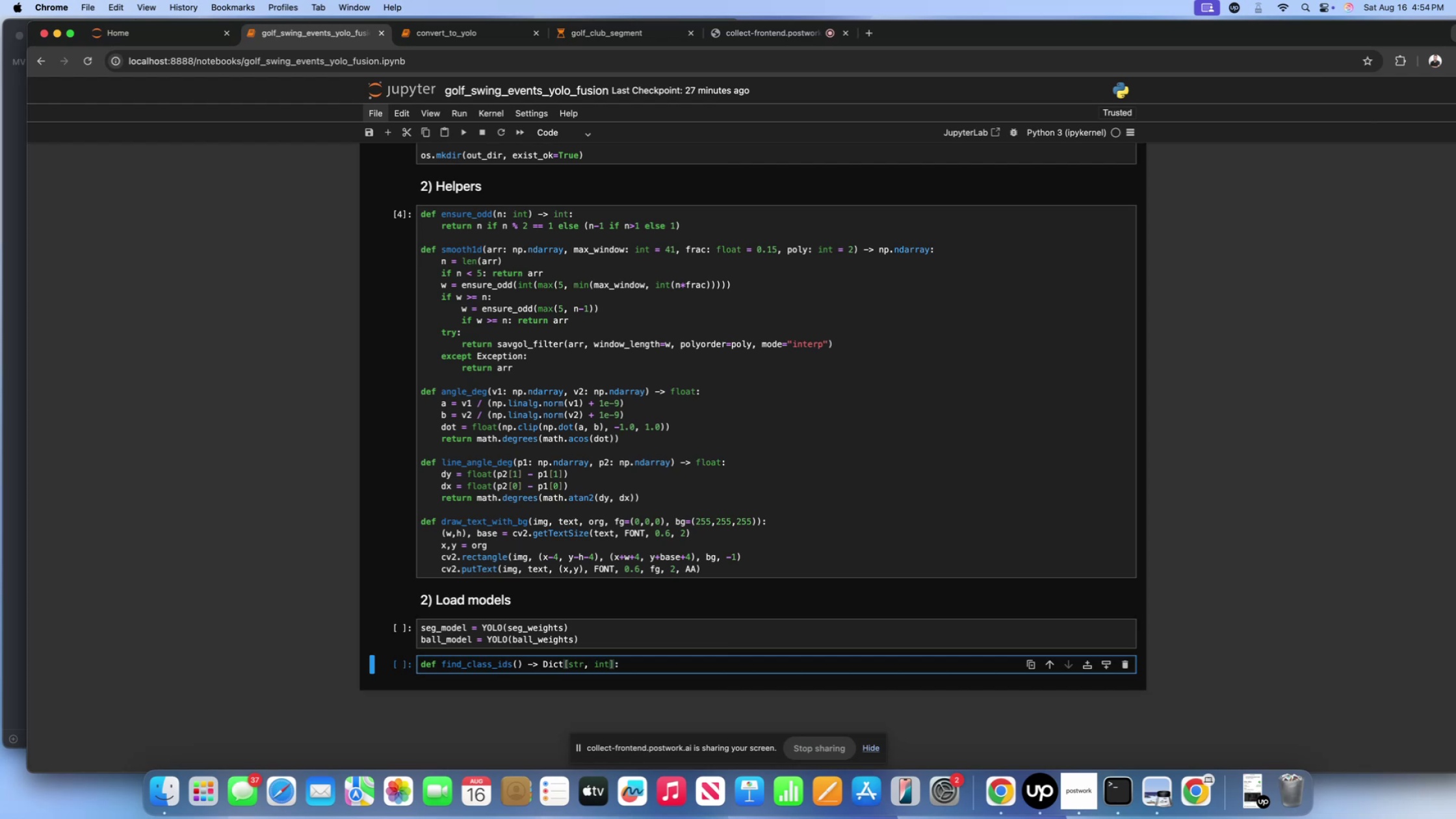 
key(ArrowLeft)
 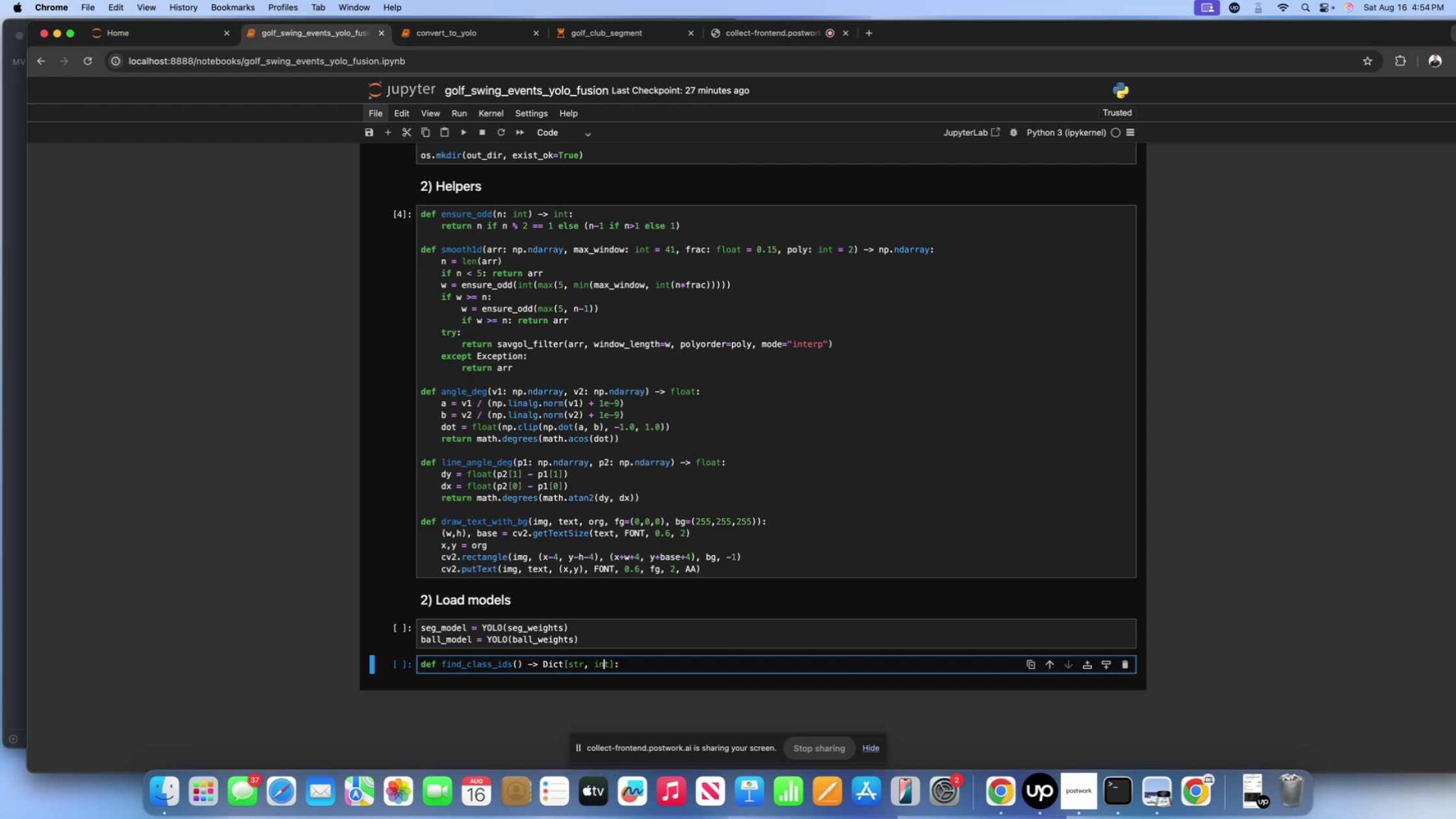 
key(ArrowLeft)
 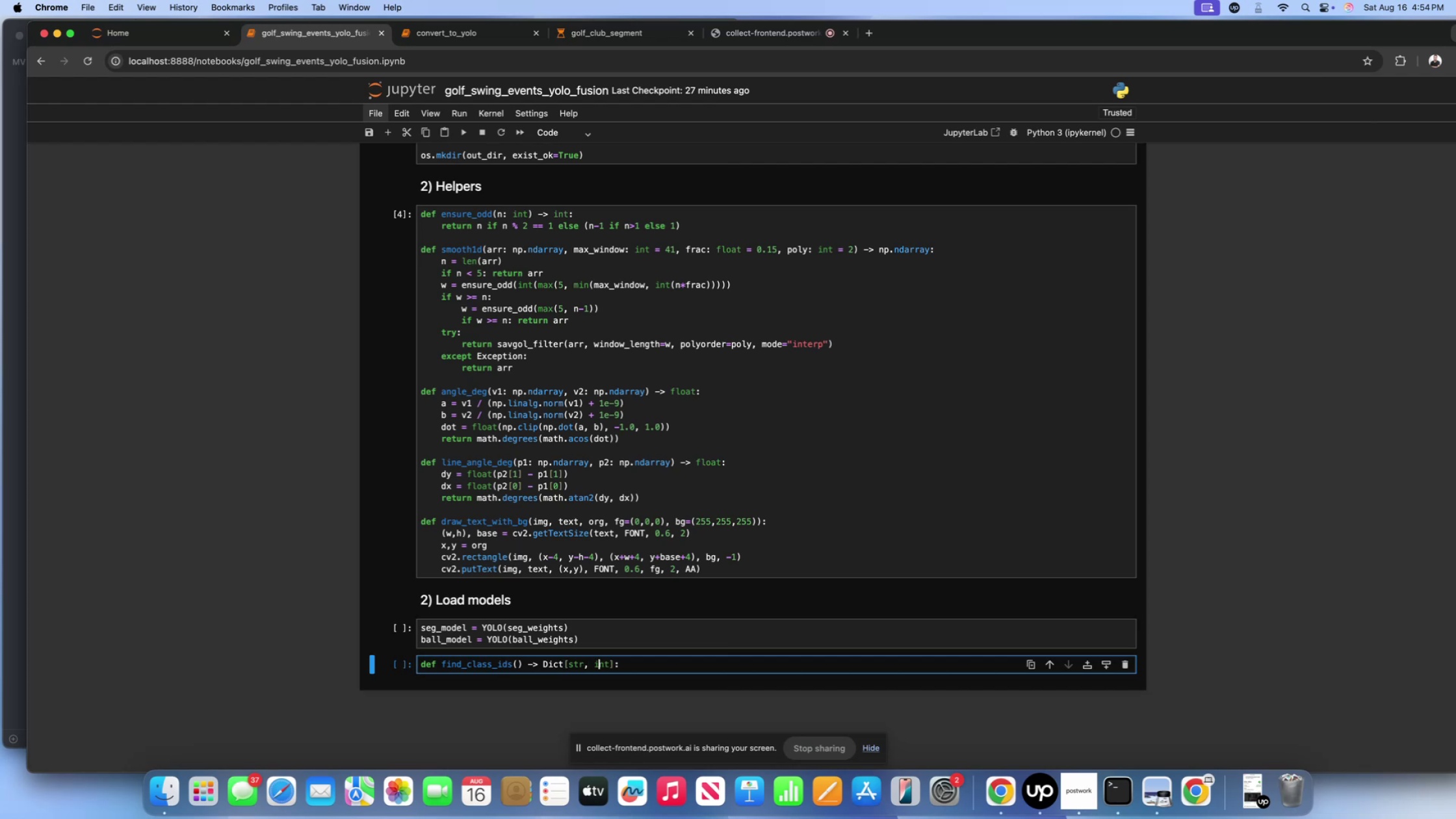 
key(ArrowLeft)
 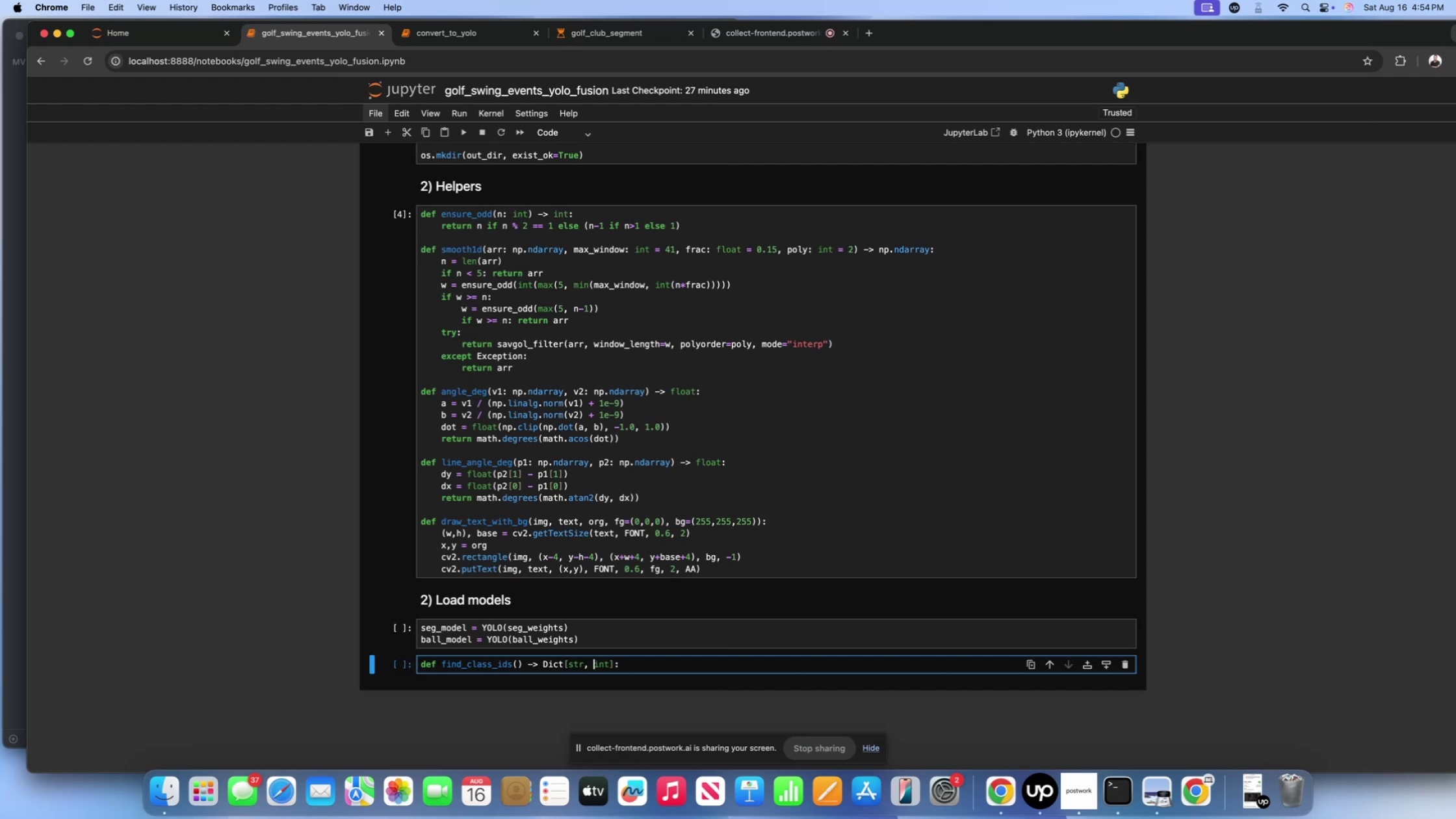 
key(ArrowLeft)
 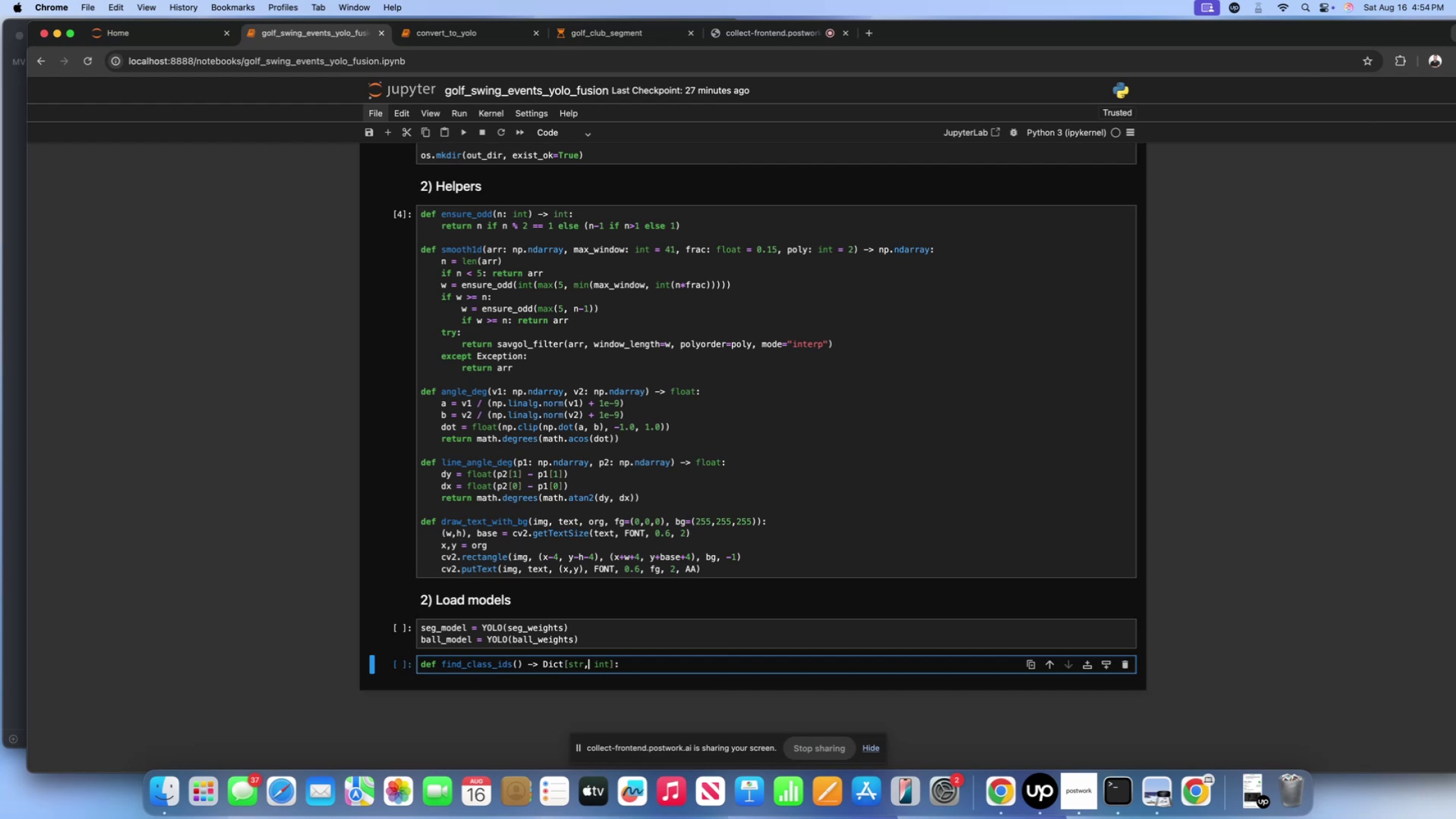 
key(ArrowLeft)
 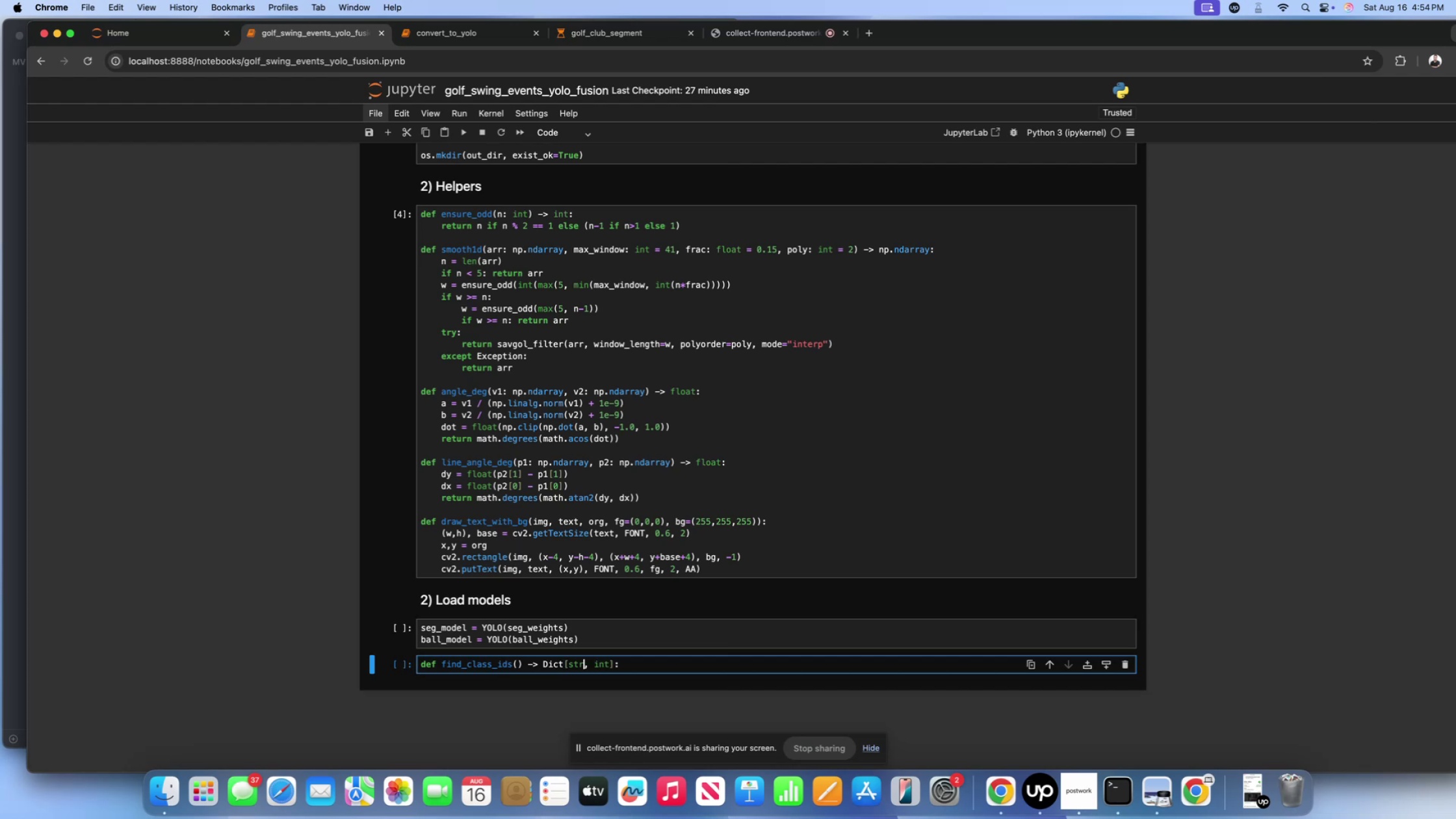 
key(ArrowLeft)
 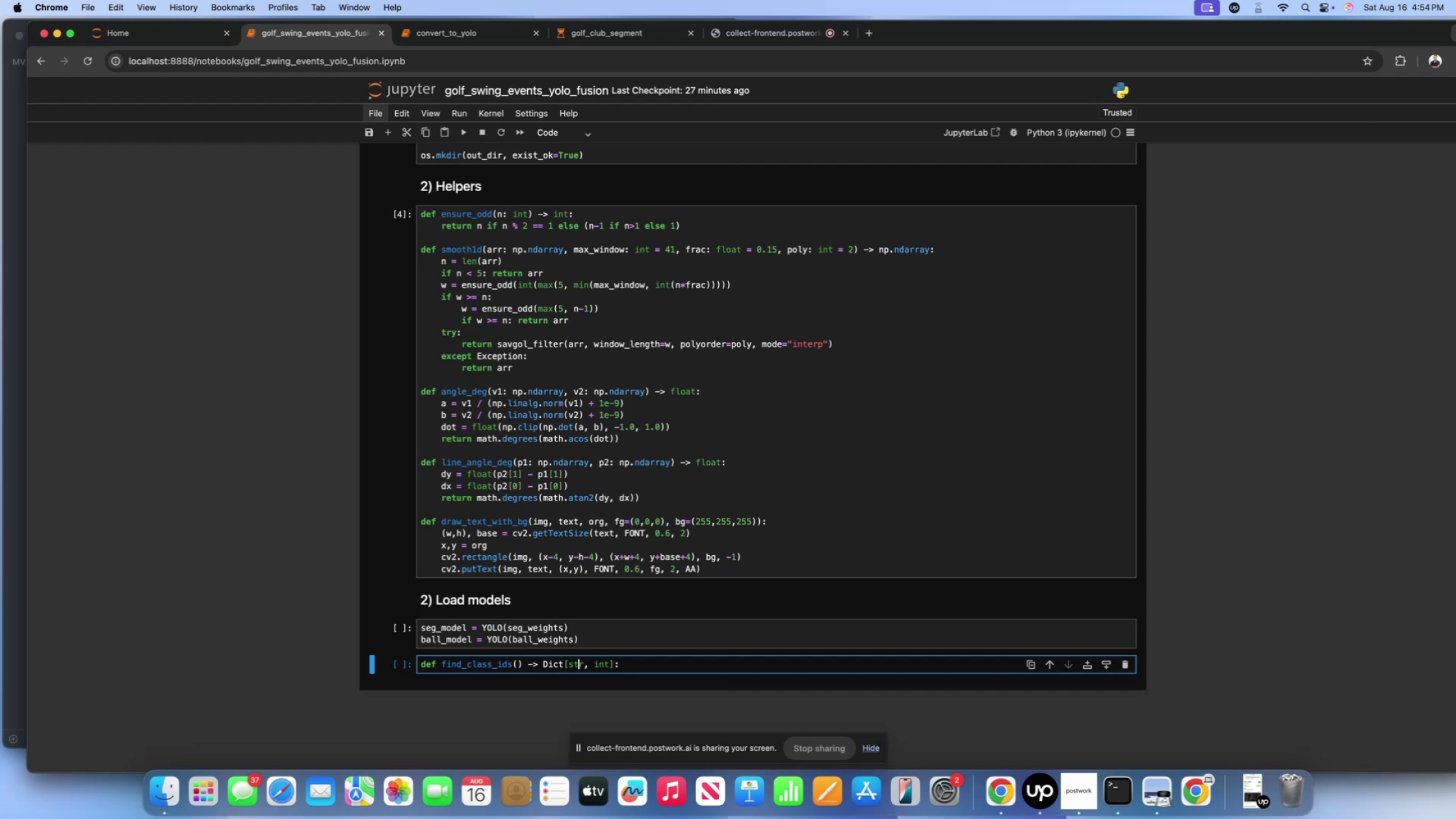 
key(ArrowLeft)
 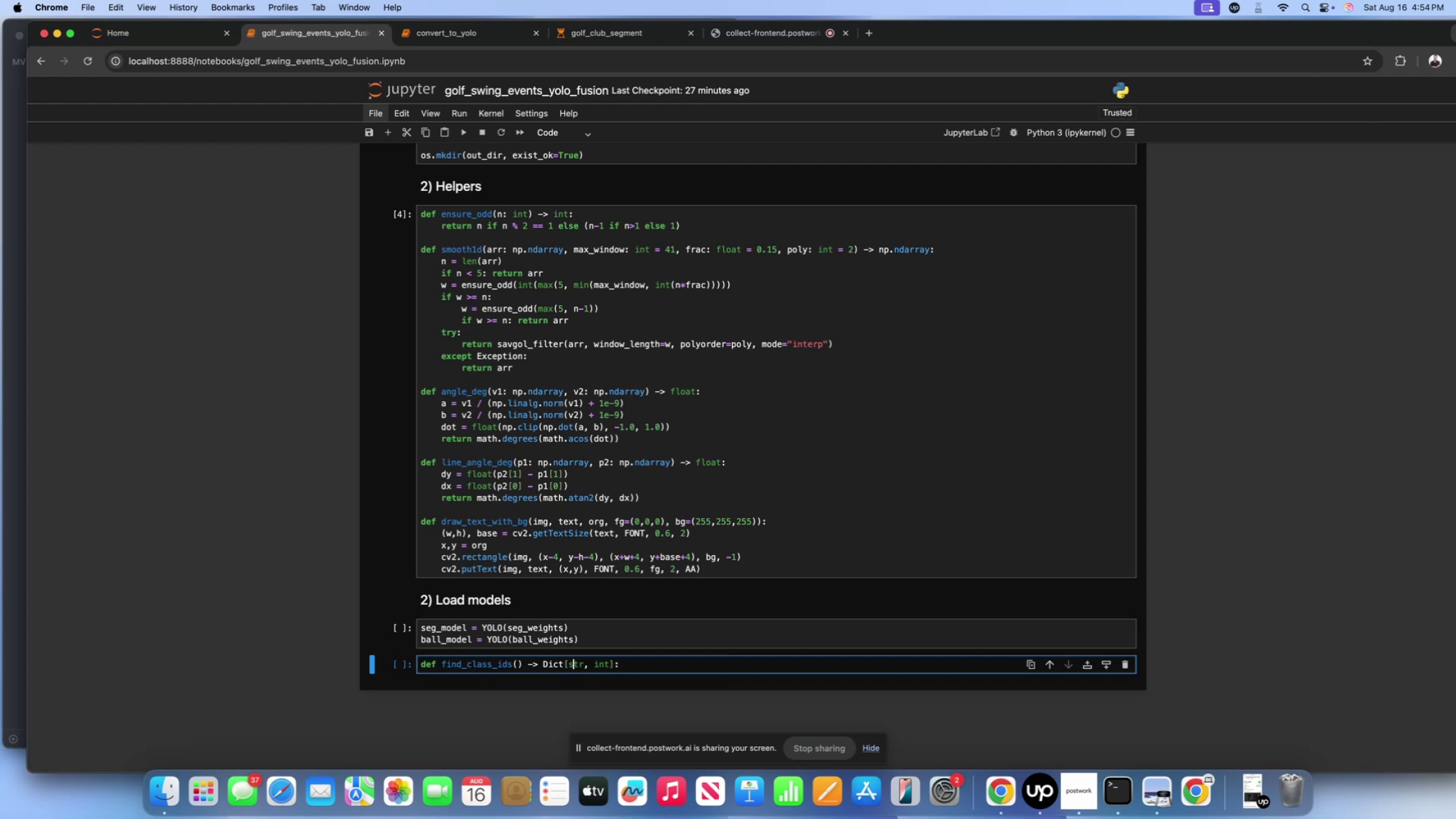 
key(ArrowLeft)
 